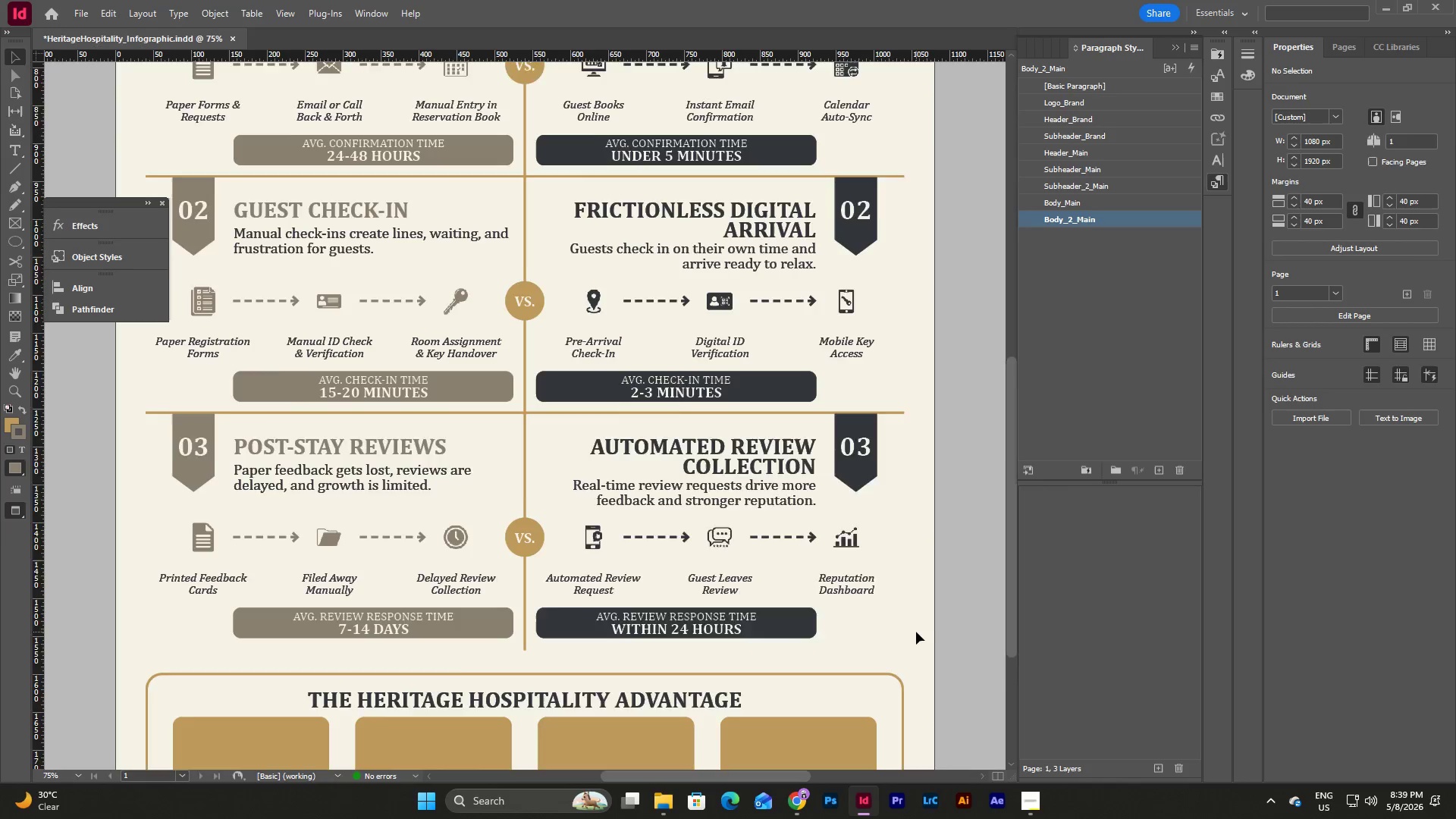 
key(W)
 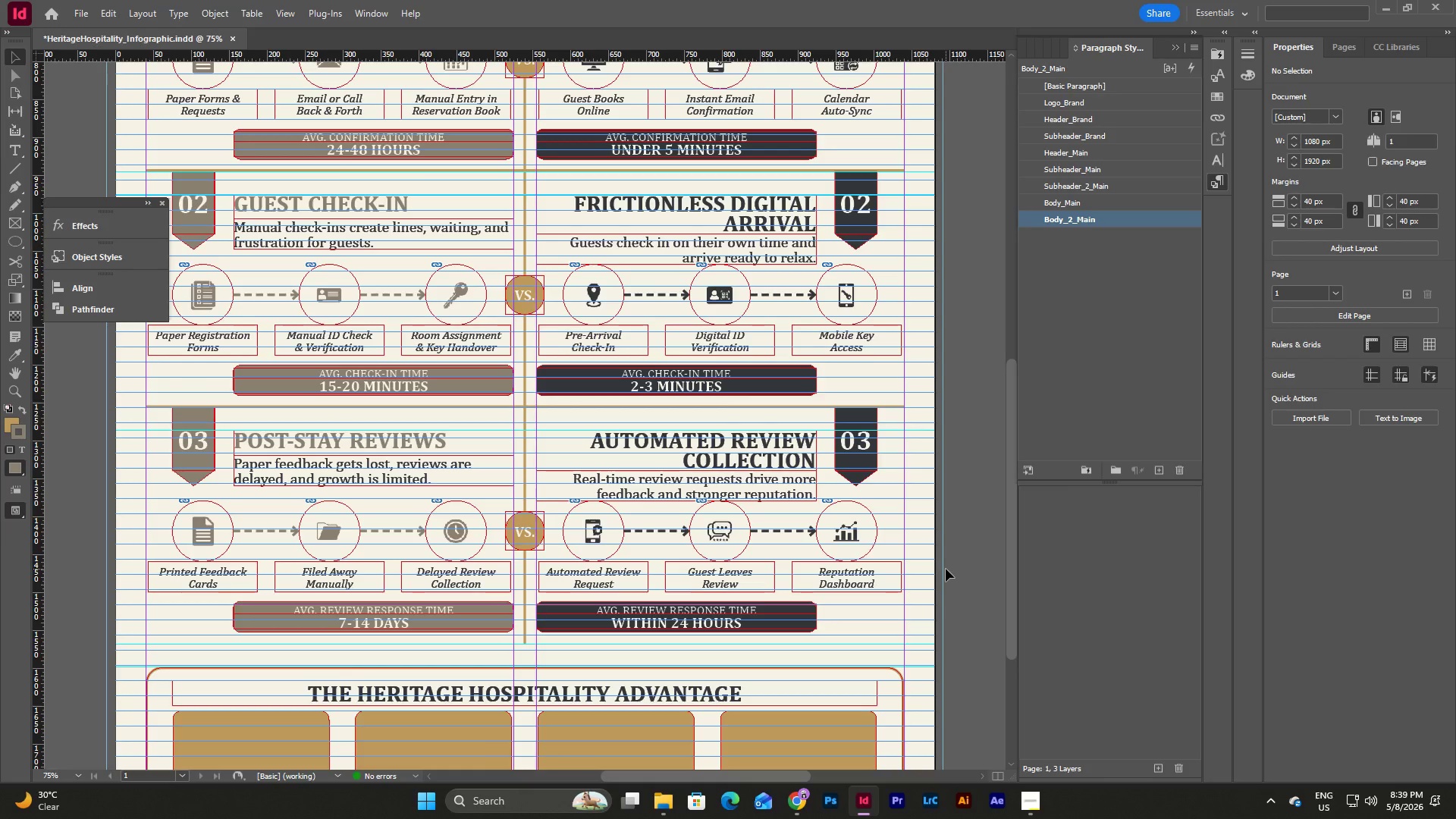 
scroll: coordinate [916, 632], scroll_direction: down, amount: 4.0
 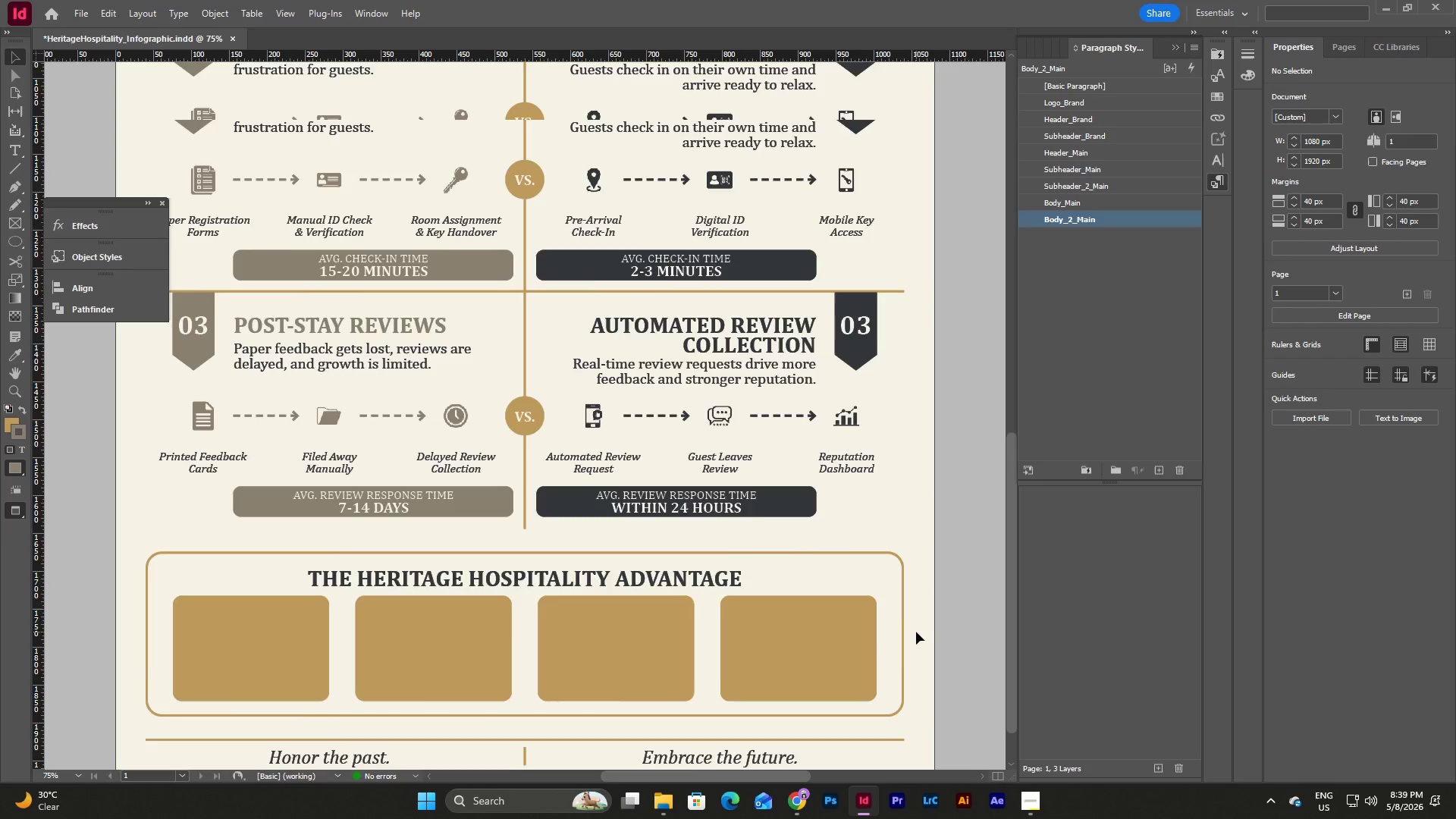 
scroll: coordinate [916, 632], scroll_direction: up, amount: 4.0
 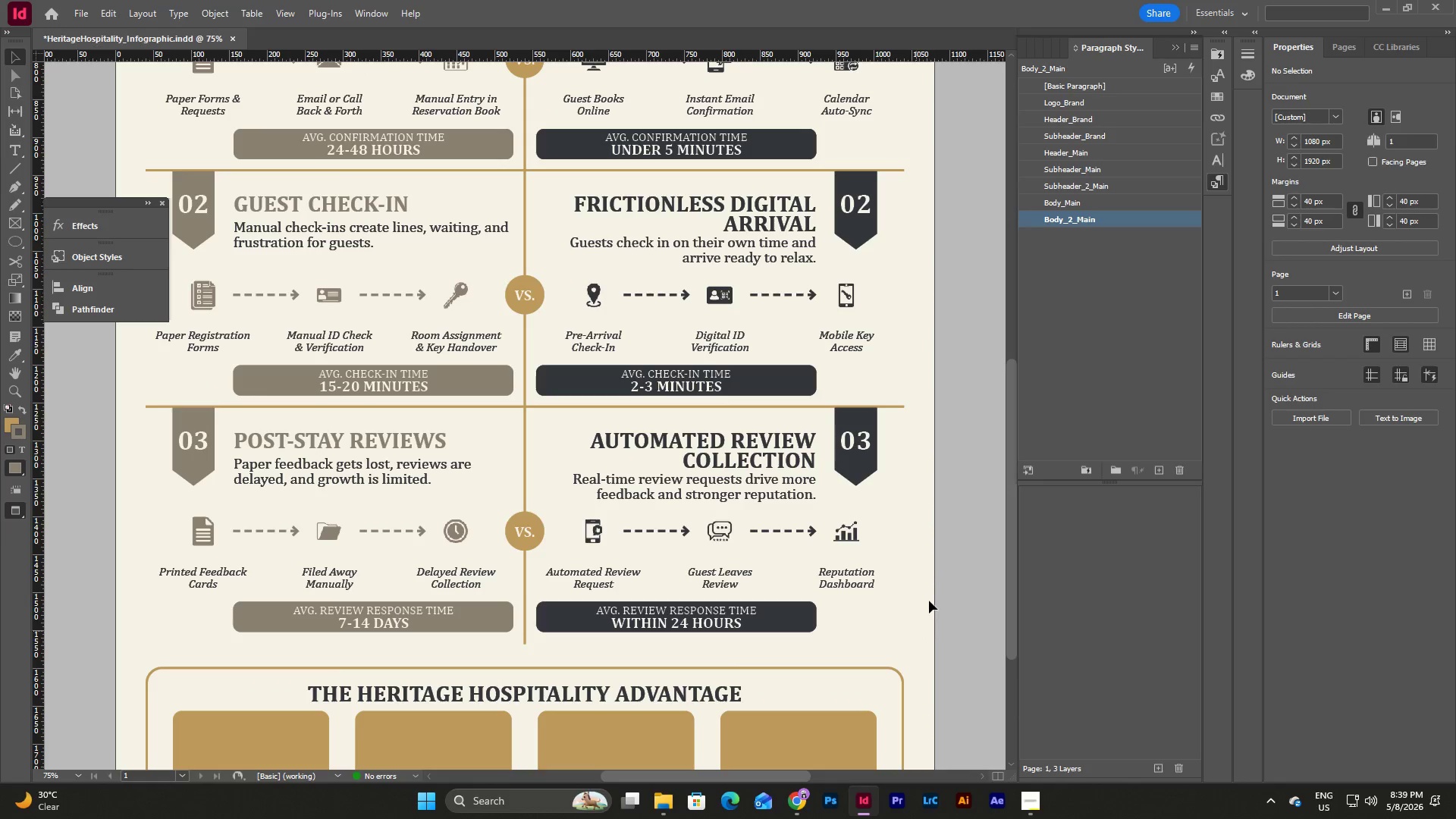 
key(W)
 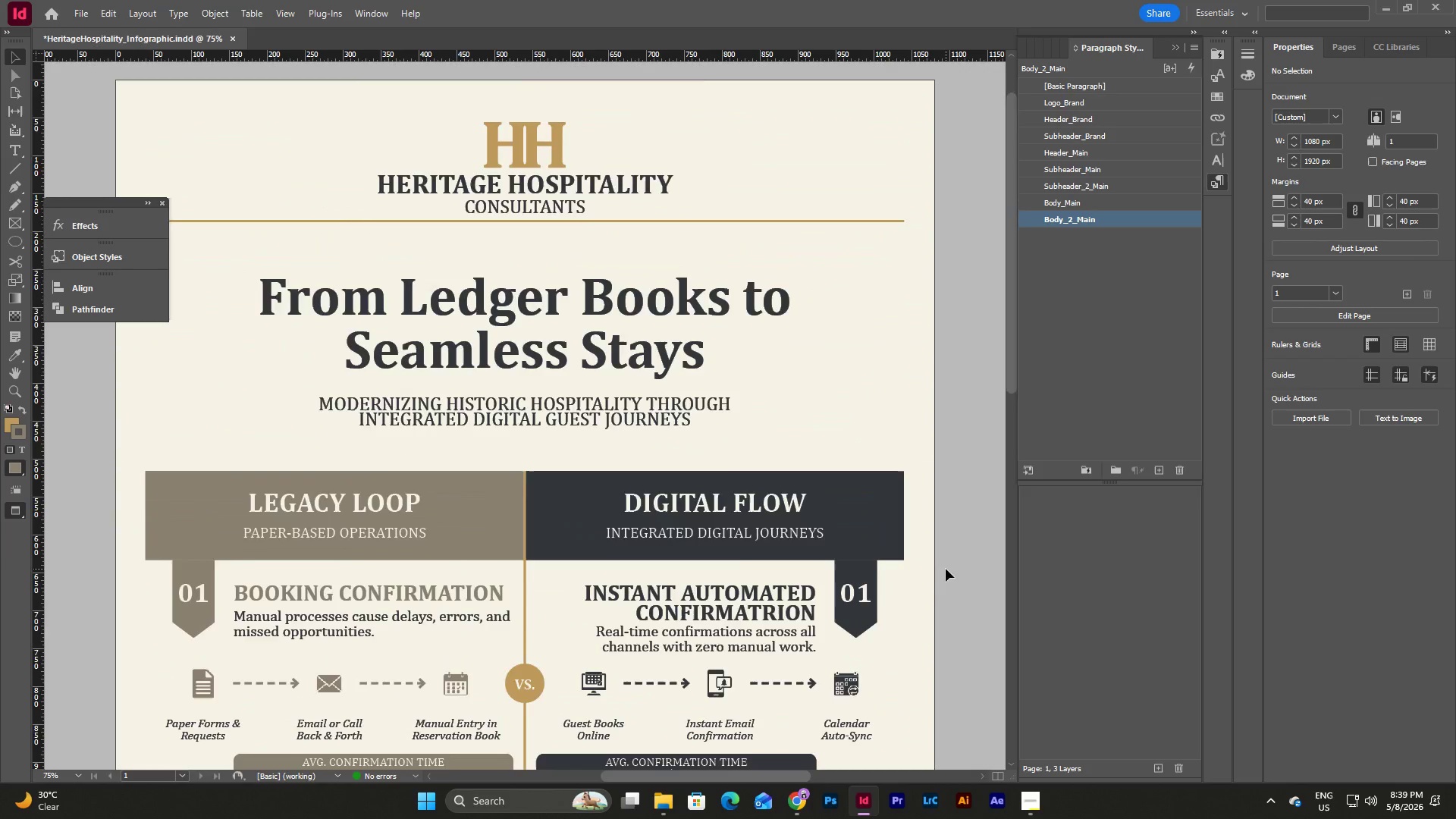 
scroll: coordinate [946, 569], scroll_direction: up, amount: 11.0
 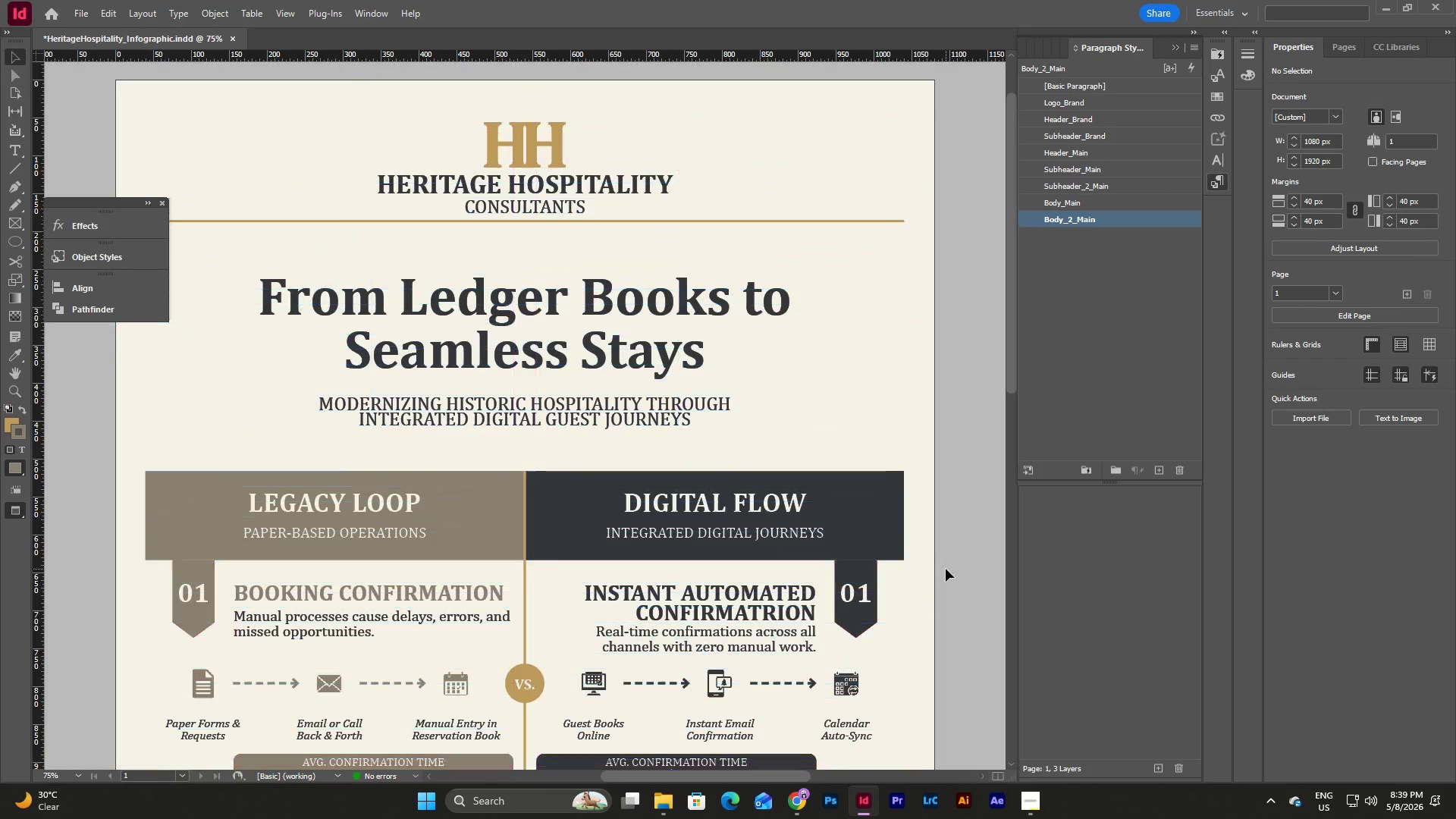 
scroll: coordinate [946, 569], scroll_direction: down, amount: 15.0
 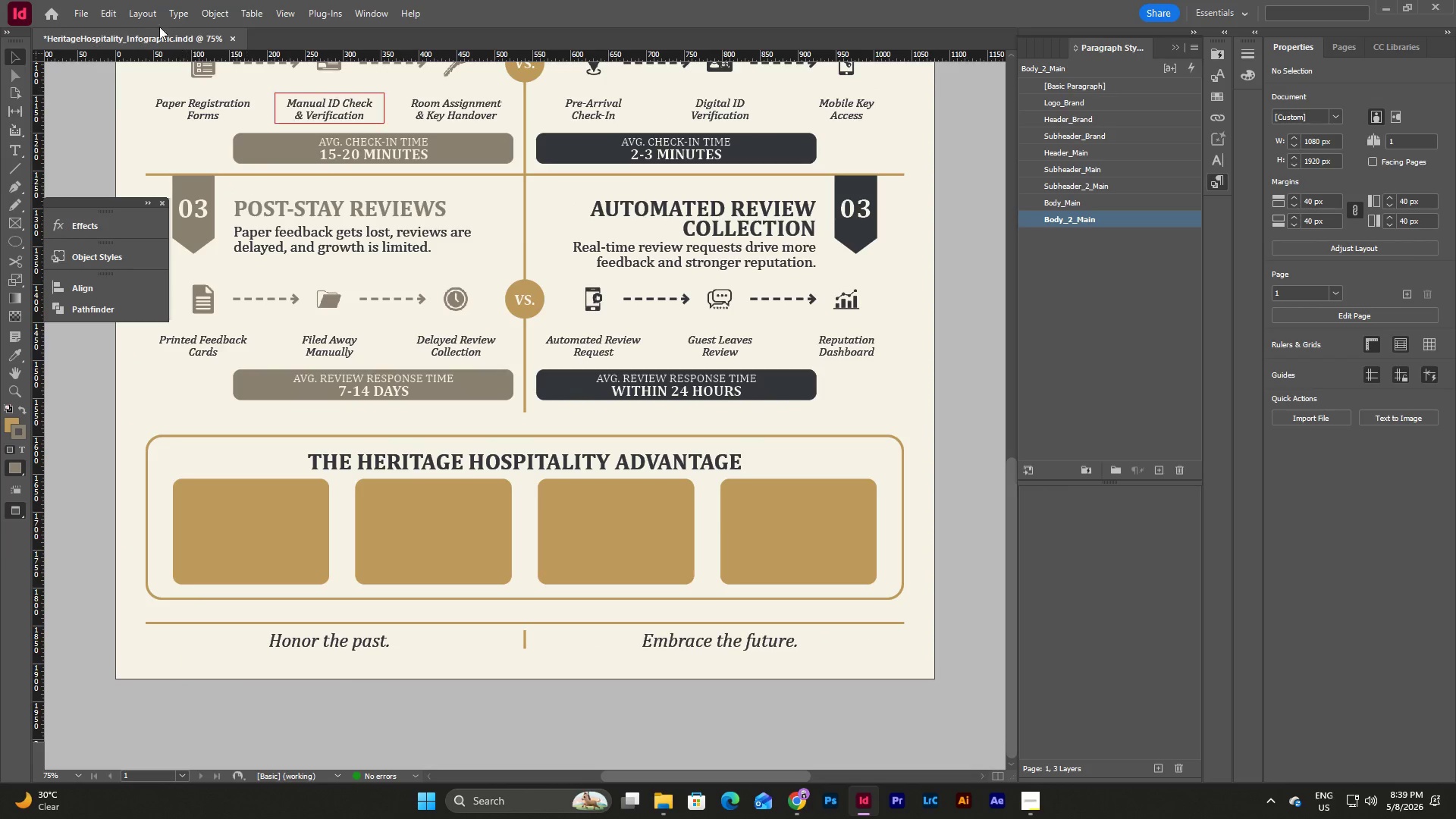 
left_click([76, 8])
 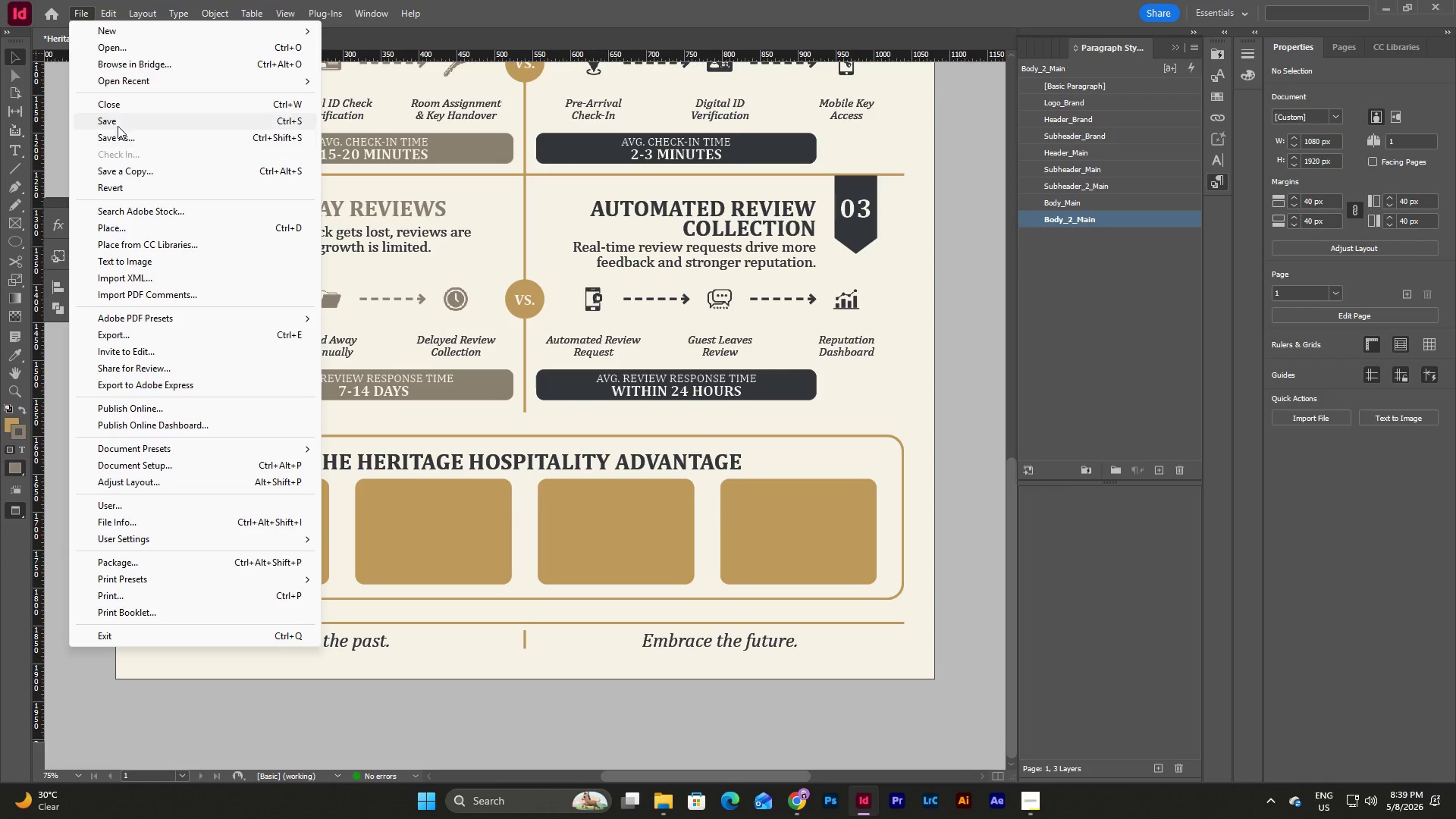 
left_click([118, 125])
 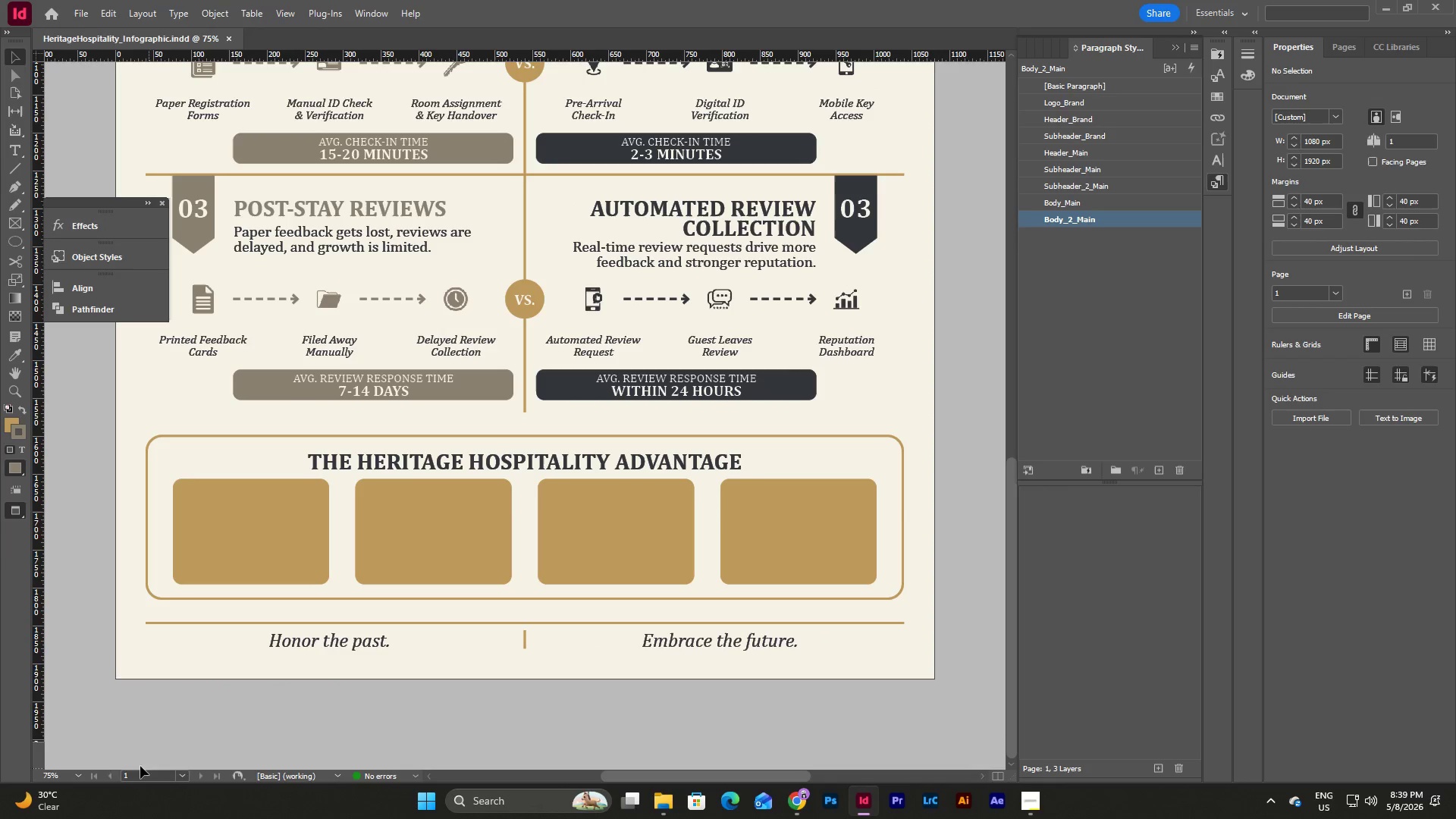 
left_click([77, 774])
 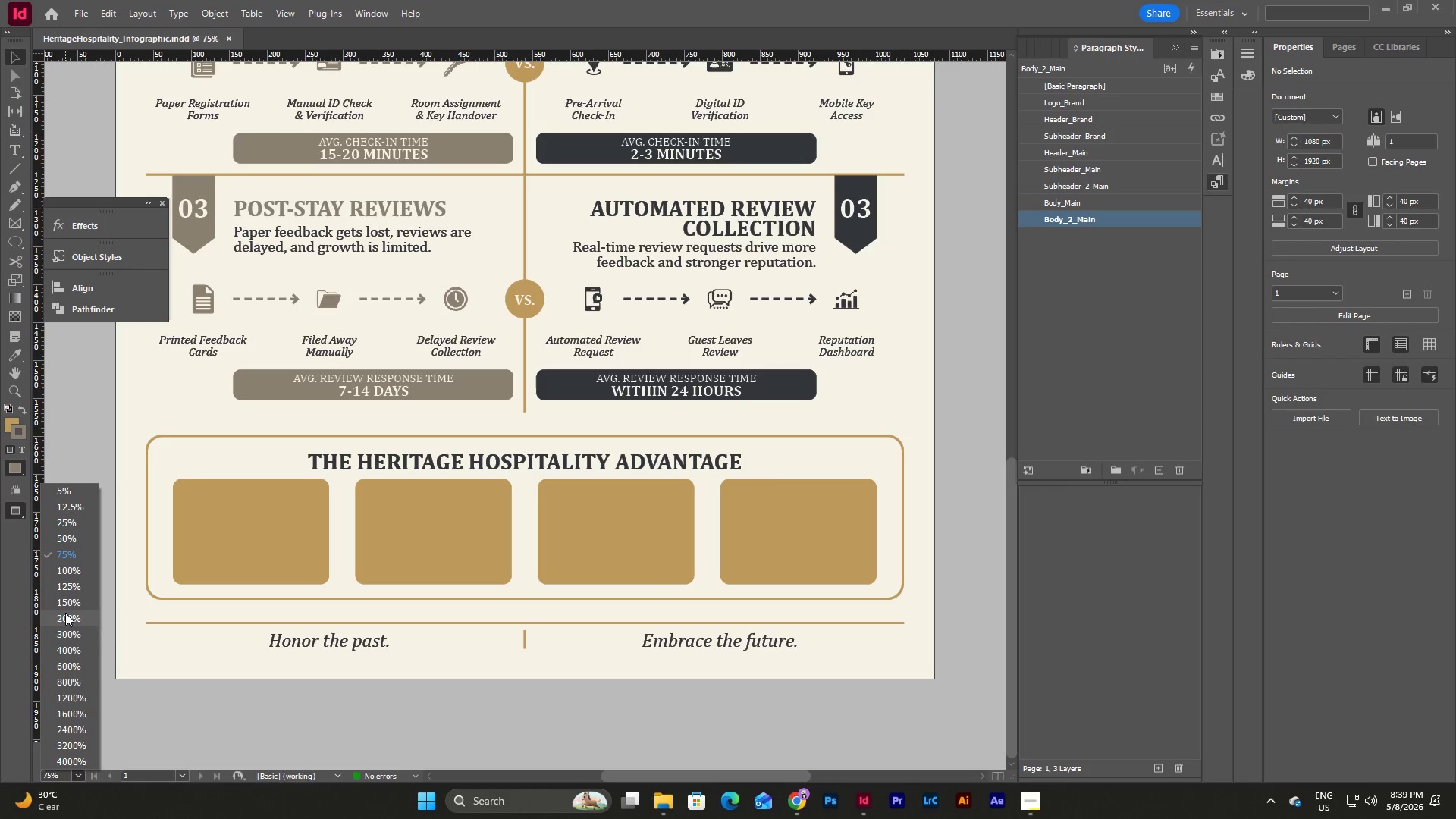 
left_click([70, 633])
 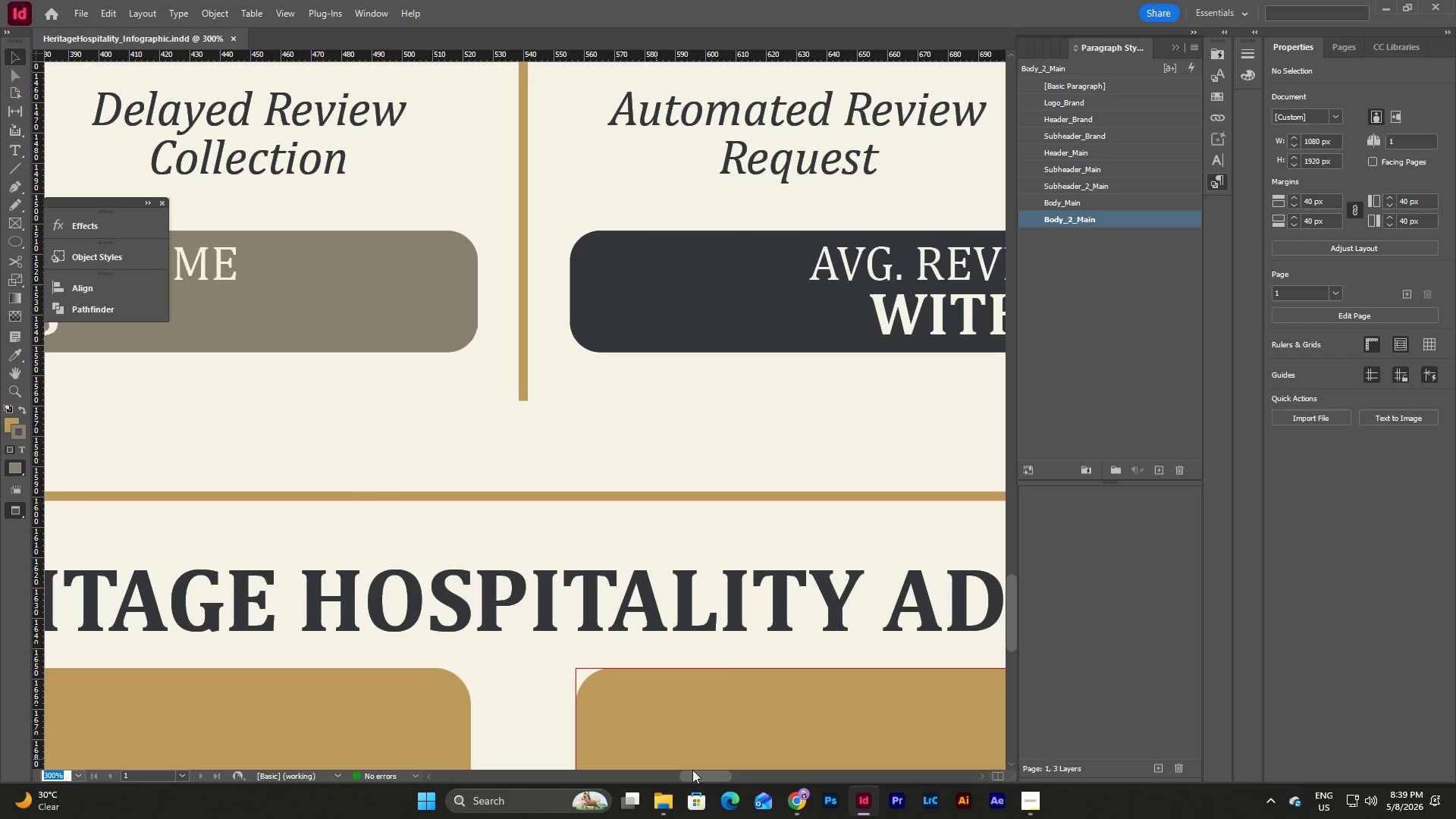 
left_click_drag(start_coordinate=[698, 774], to_coordinate=[616, 766])
 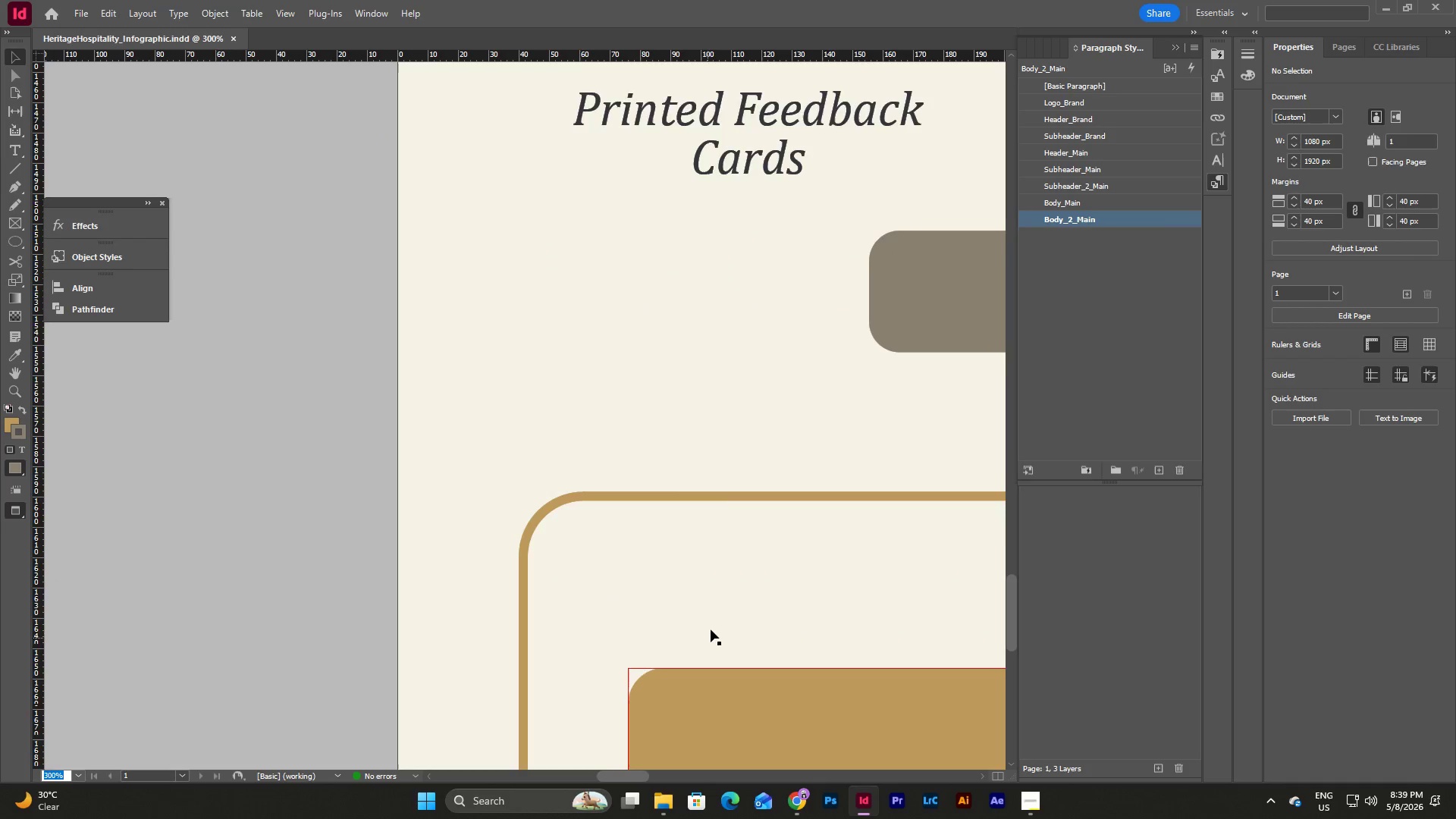 
scroll: coordinate [711, 629], scroll_direction: down, amount: 5.0
 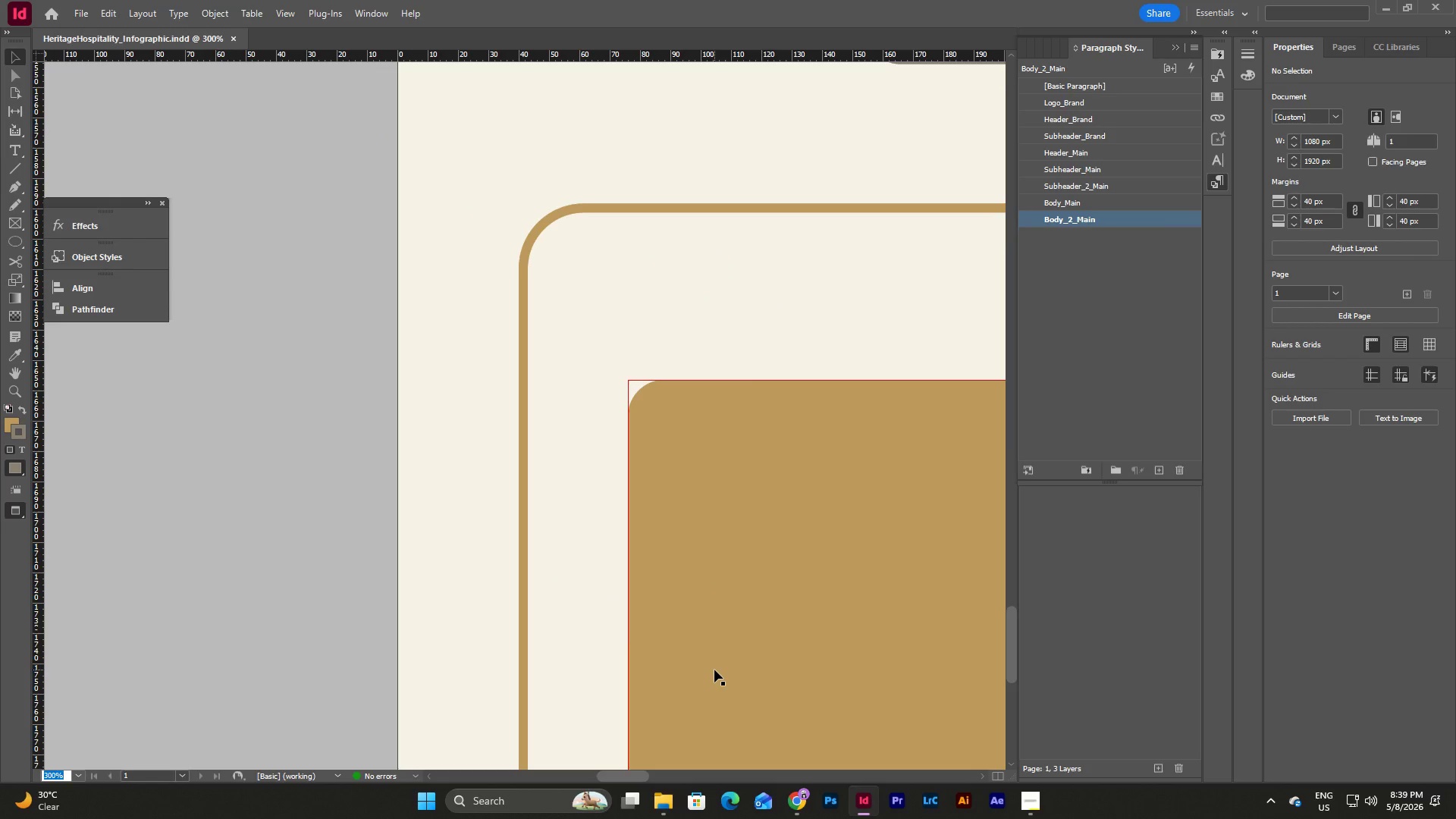 
left_click_drag(start_coordinate=[640, 777], to_coordinate=[663, 771])
 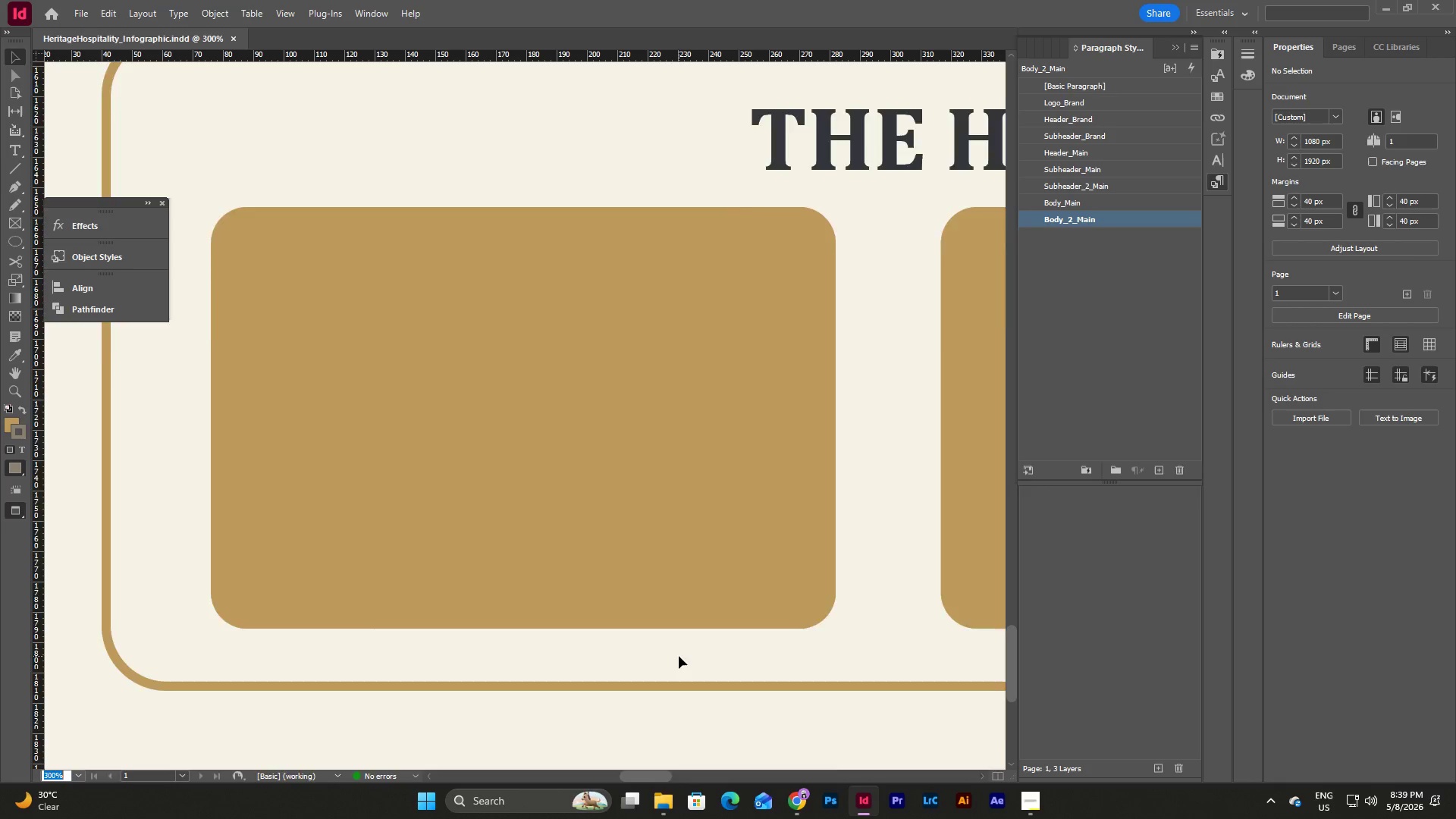 
scroll: coordinate [714, 670], scroll_direction: down, amount: 3.0
 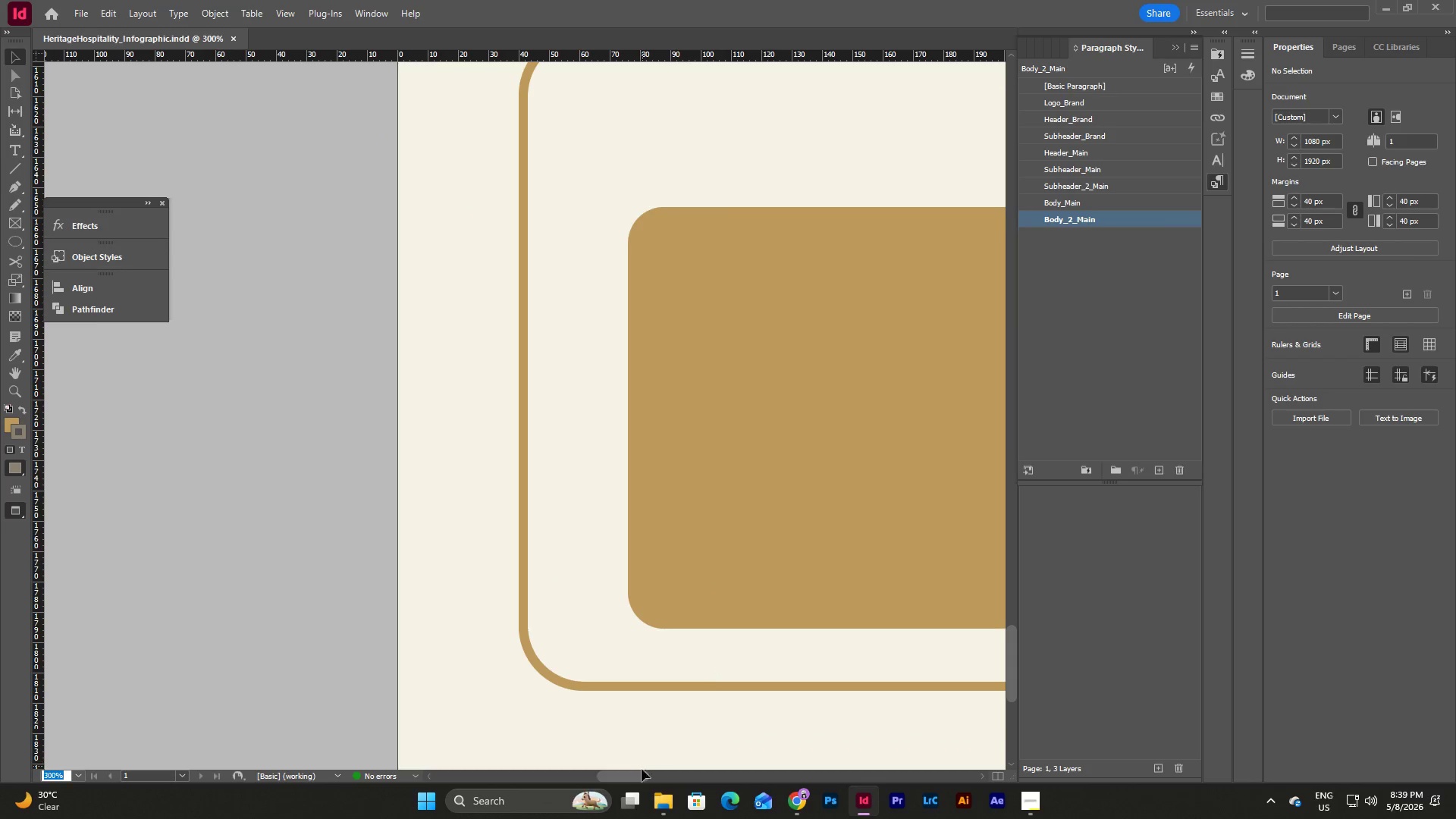 
scroll: coordinate [676, 584], scroll_direction: up, amount: 13.0
 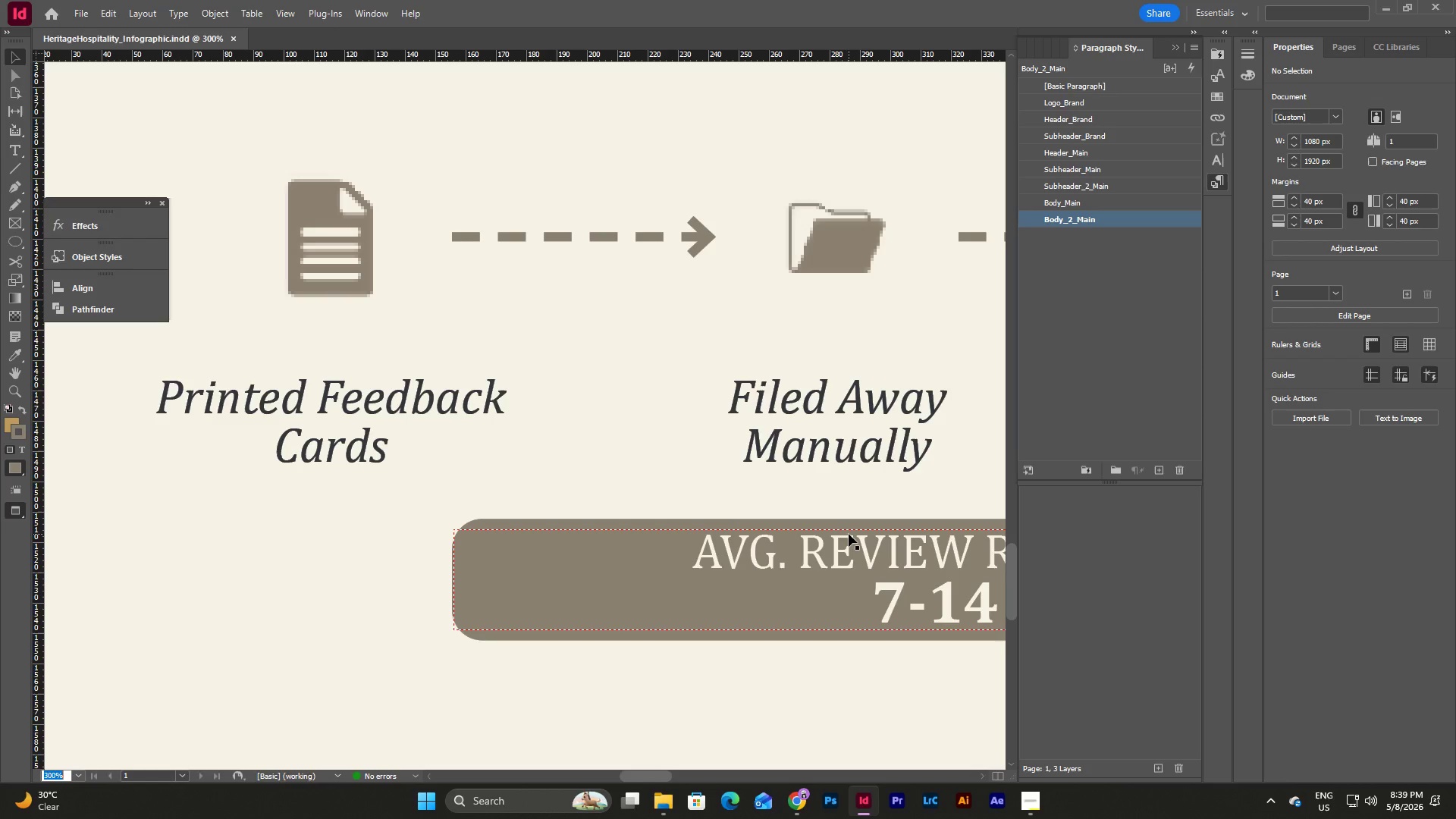 
scroll: coordinate [849, 534], scroll_direction: down, amount: 3.0
 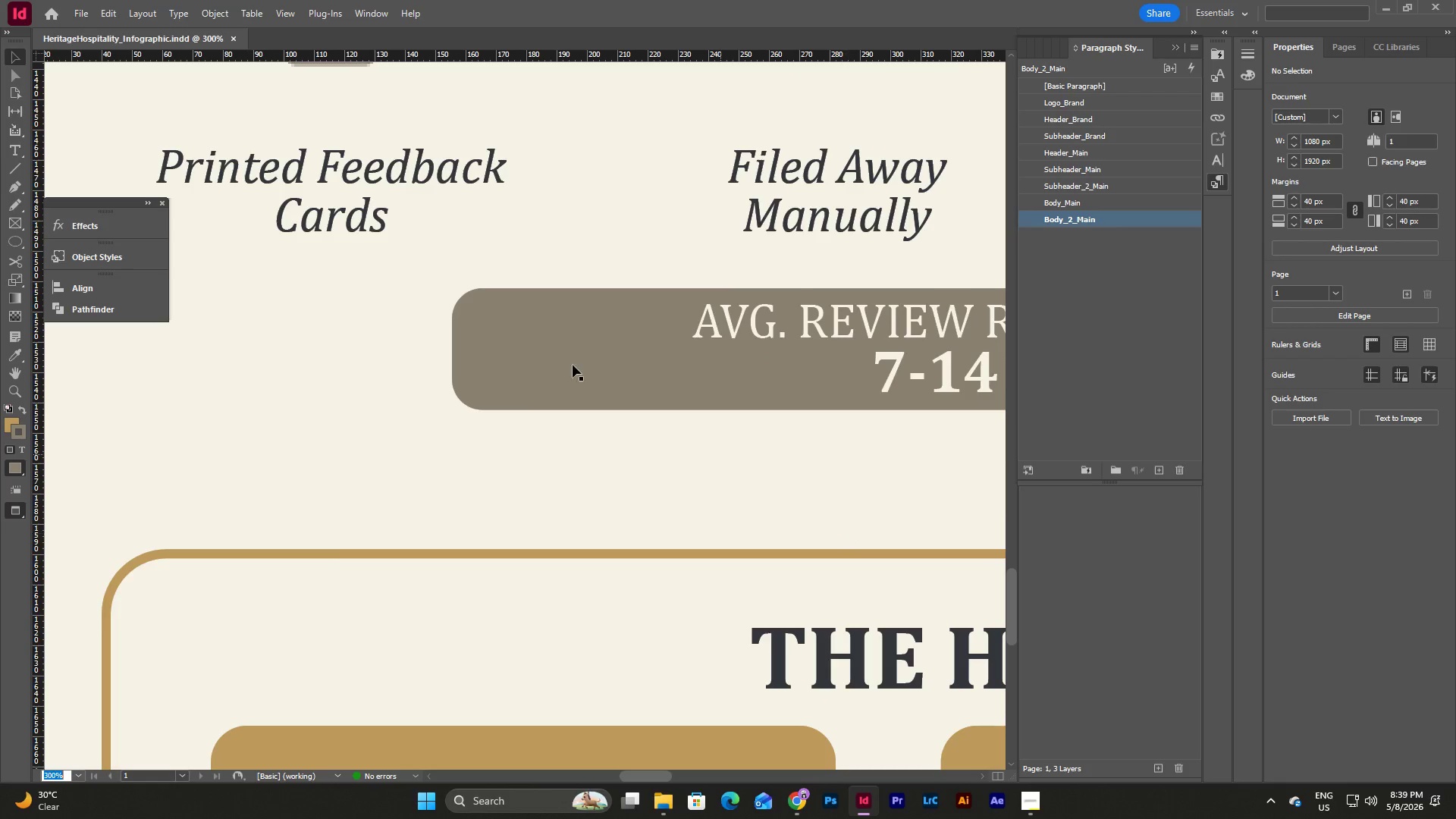 
left_click([384, 194])
 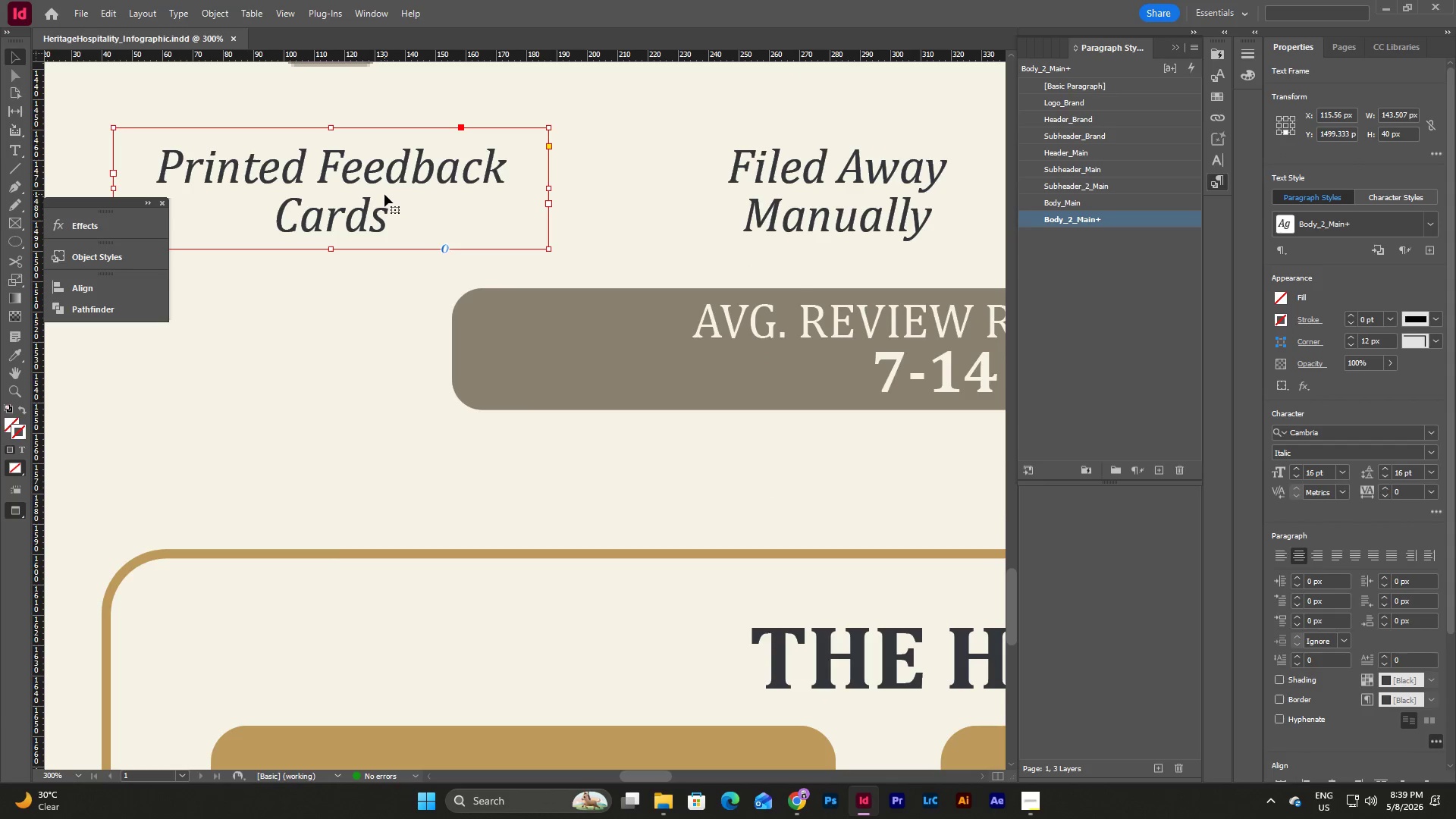 
key(Control+C)
 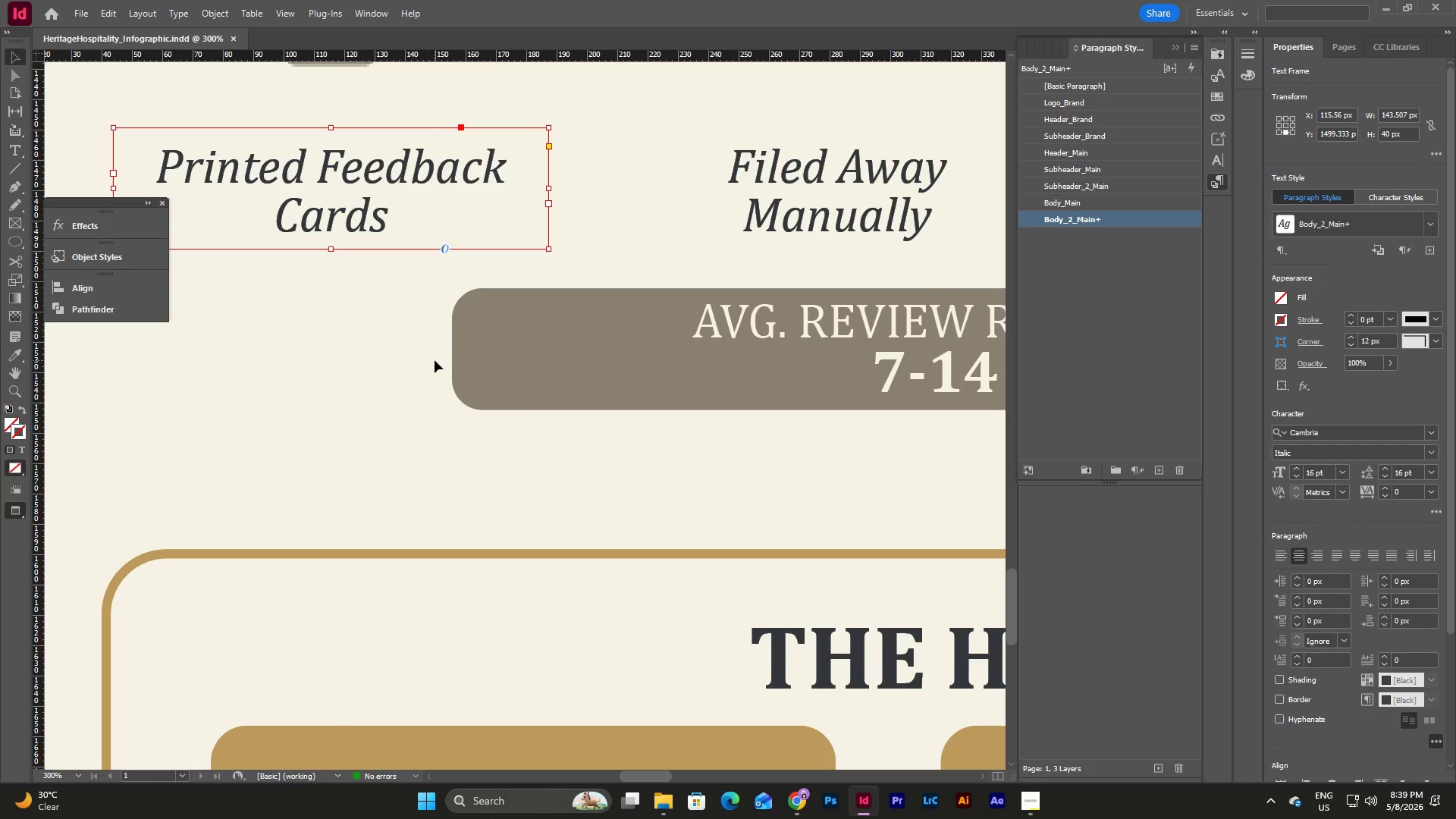 
left_click([456, 425])
 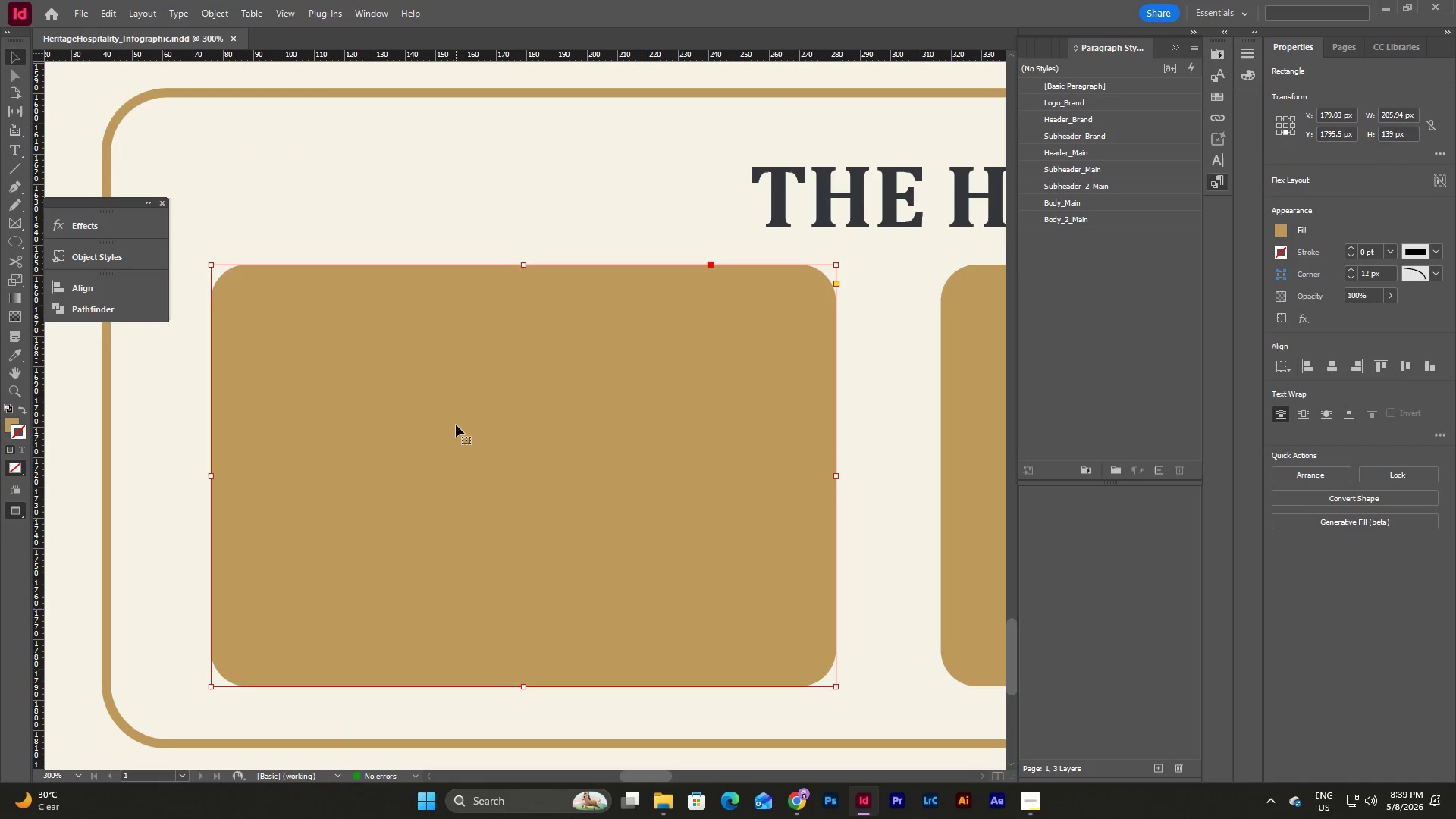 
key(Control+V)
 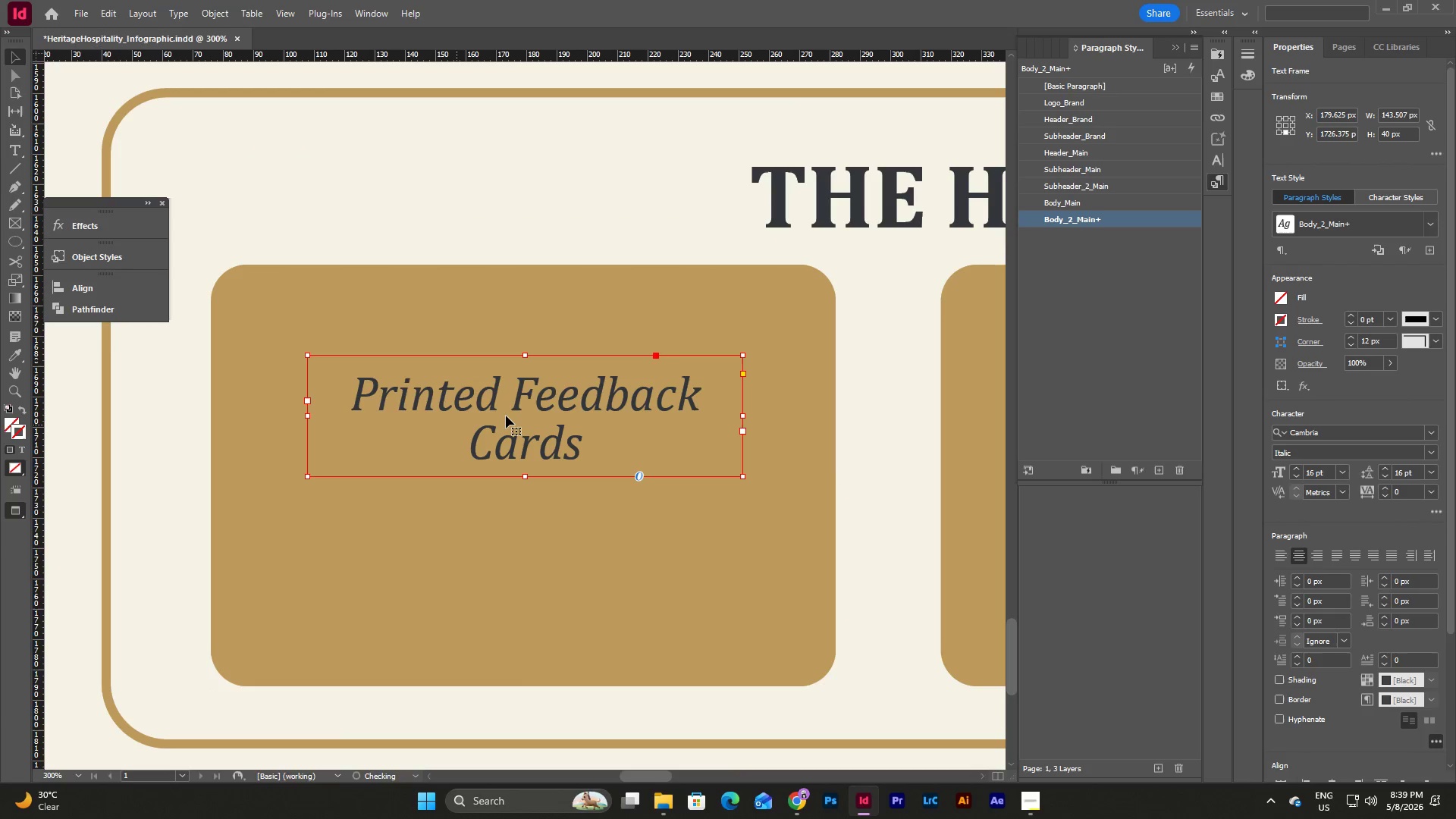 
scroll: coordinate [435, 360], scroll_direction: down, amount: 8.0
 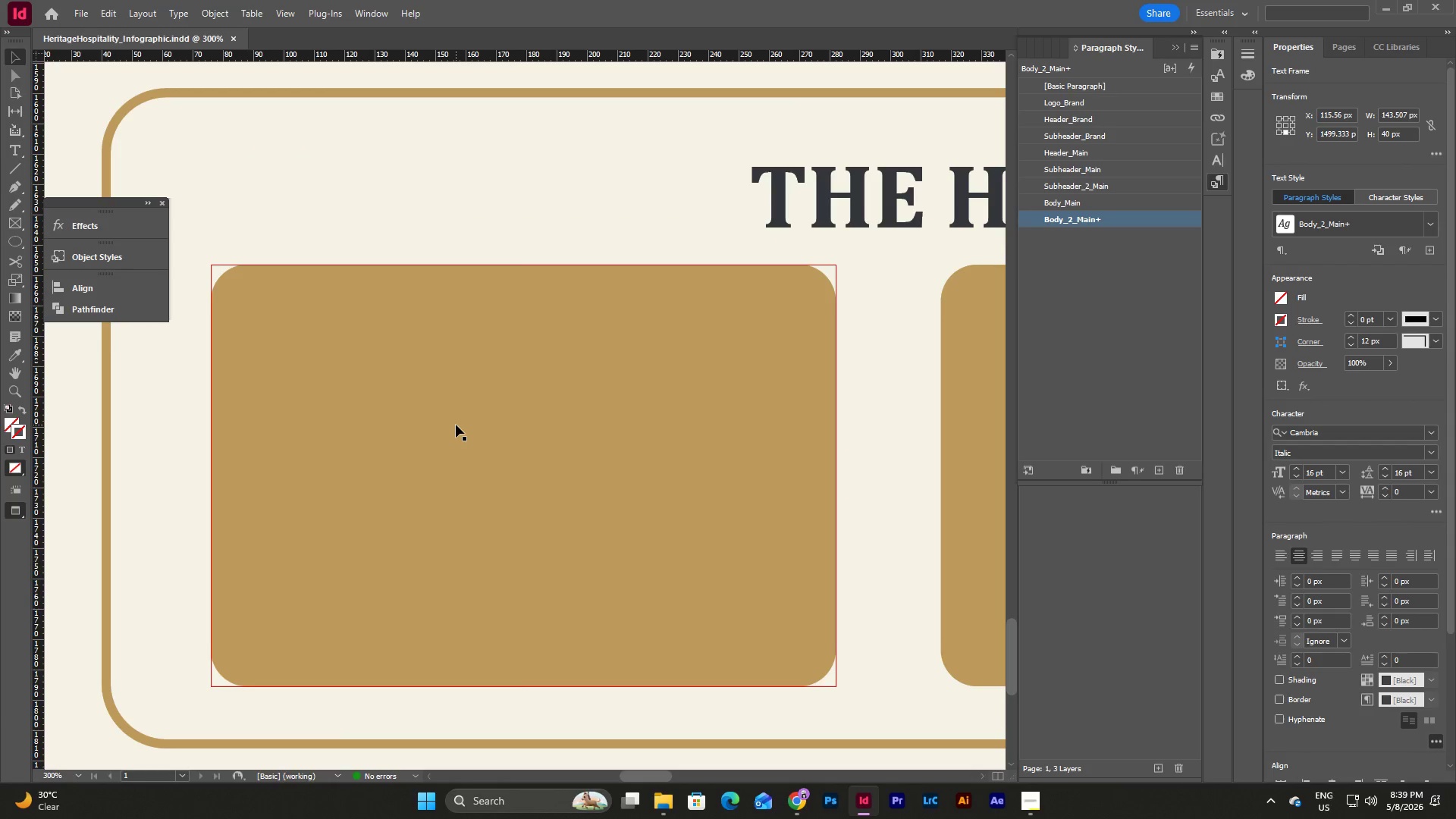 
left_click_drag(start_coordinate=[507, 415], to_coordinate=[508, 542])
 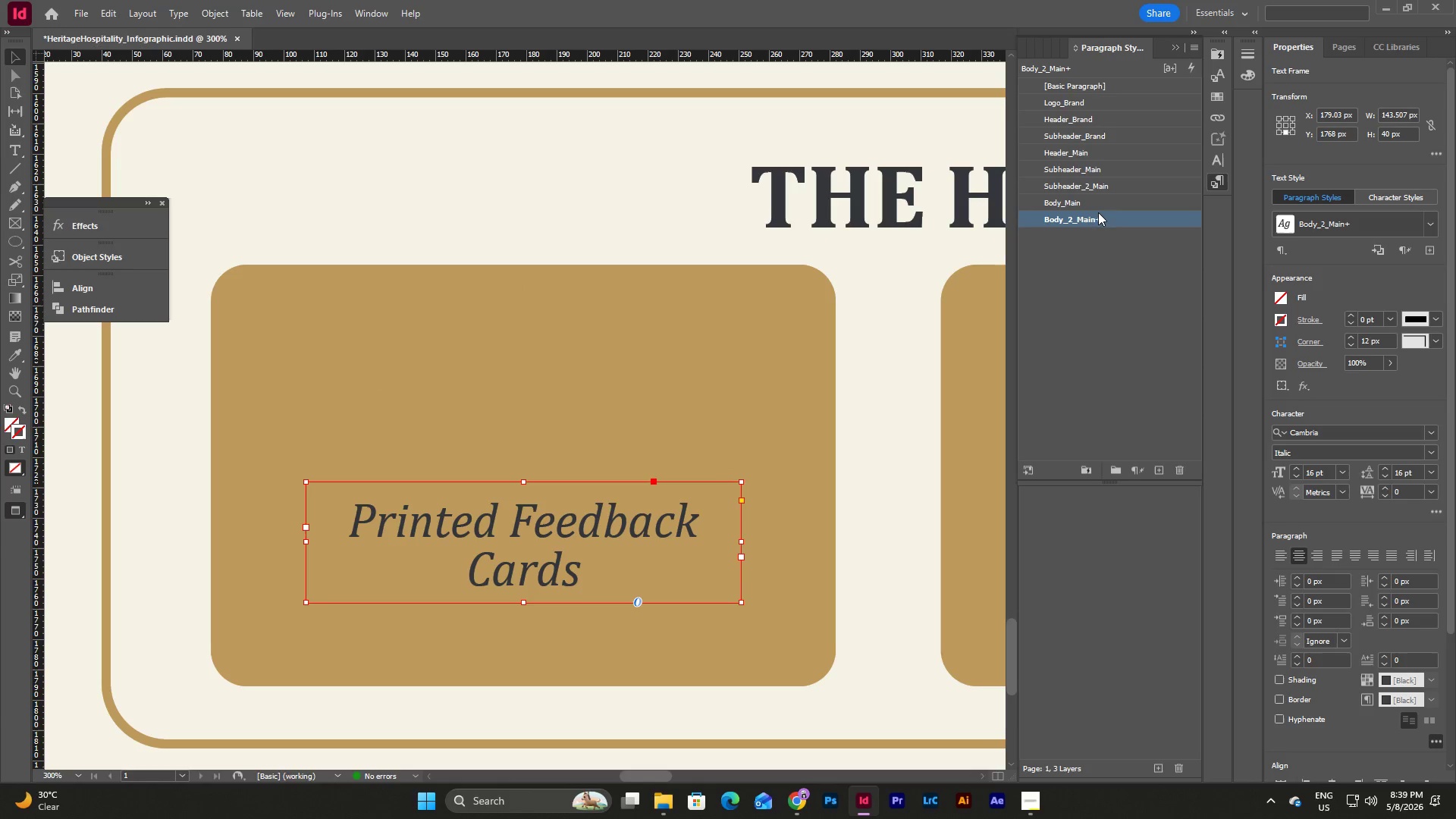 
left_click([1085, 185])
 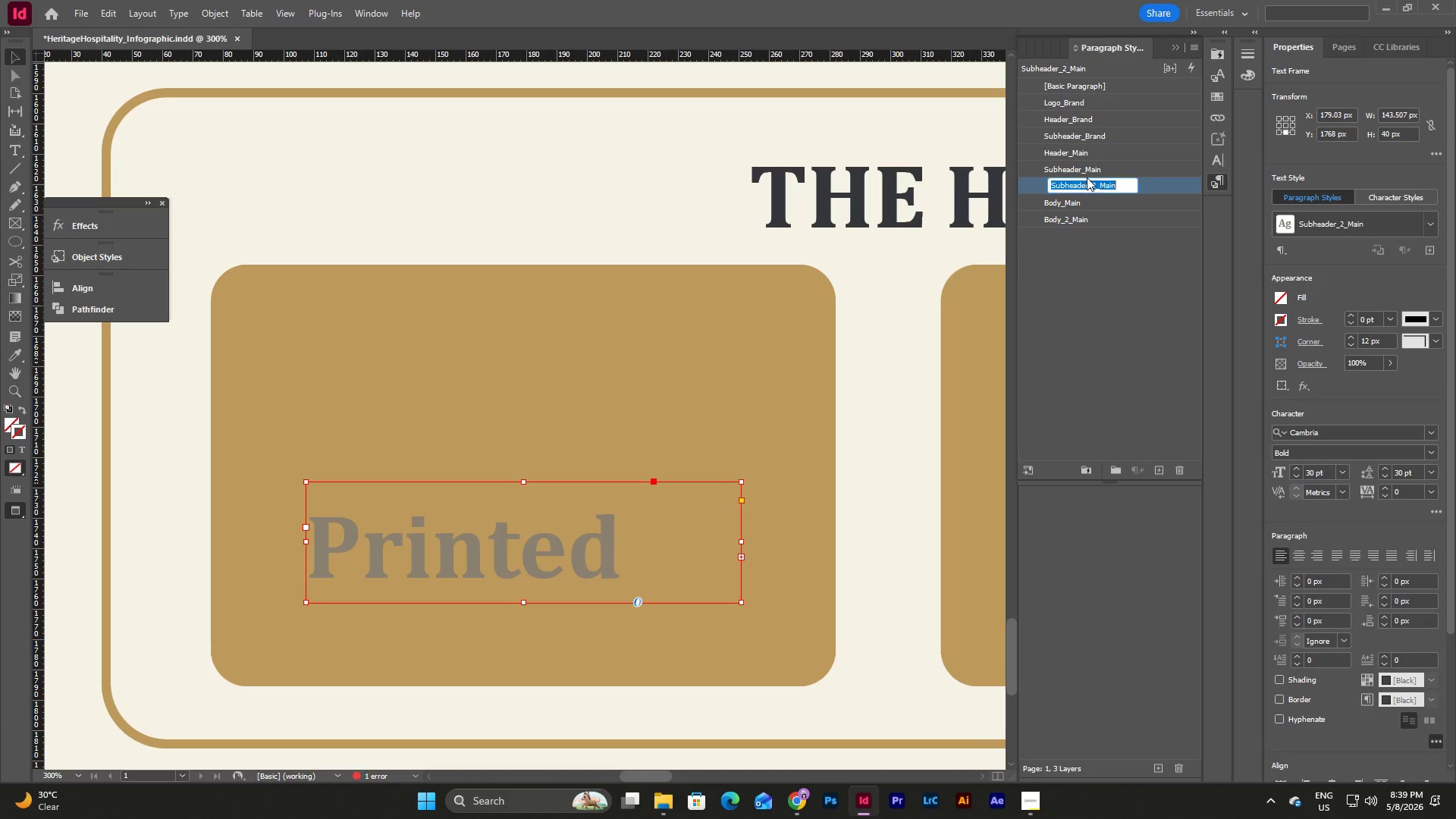 
double_click([1087, 171])
 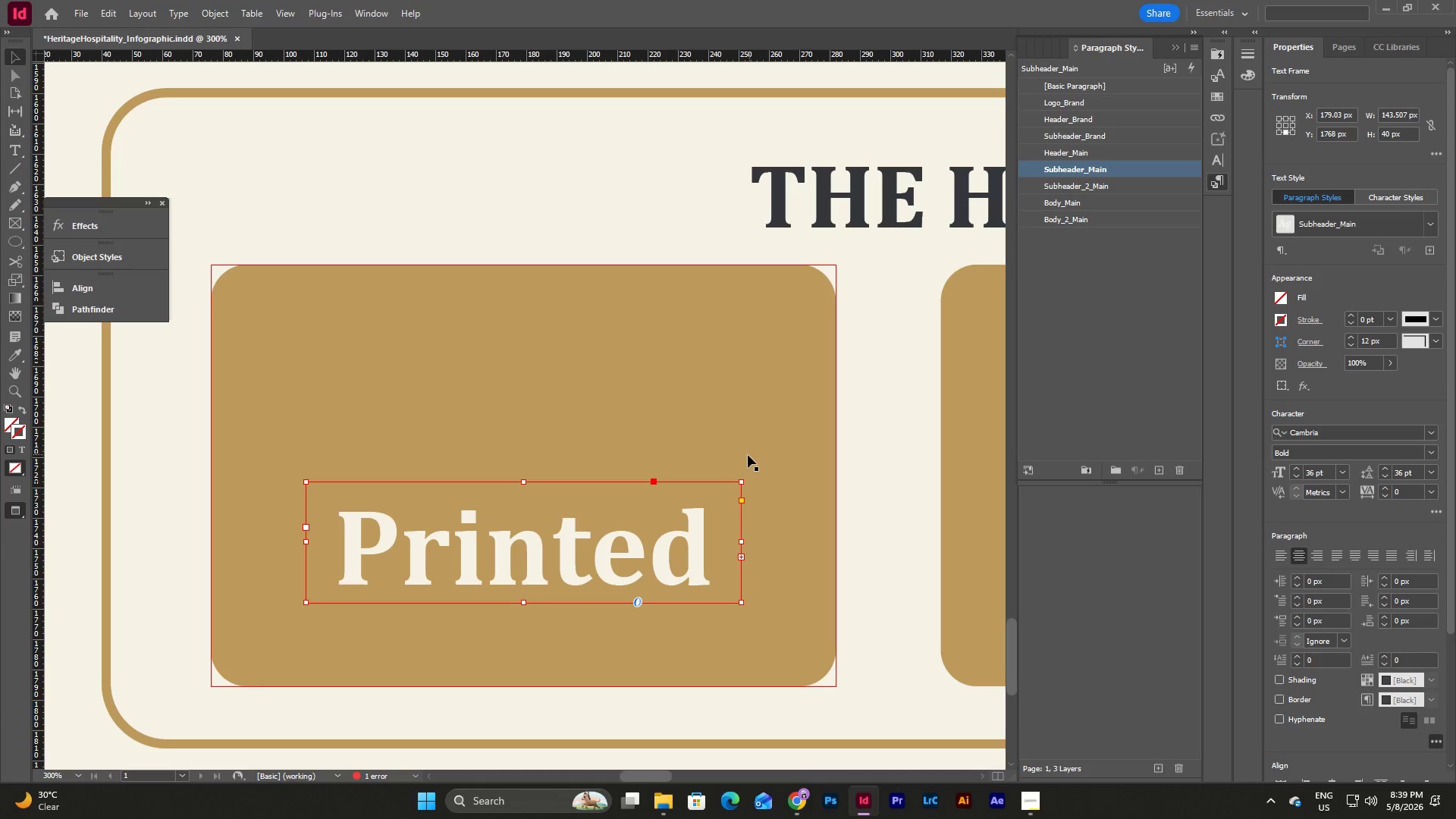 
left_click_drag(start_coordinate=[638, 560], to_coordinate=[644, 483])
 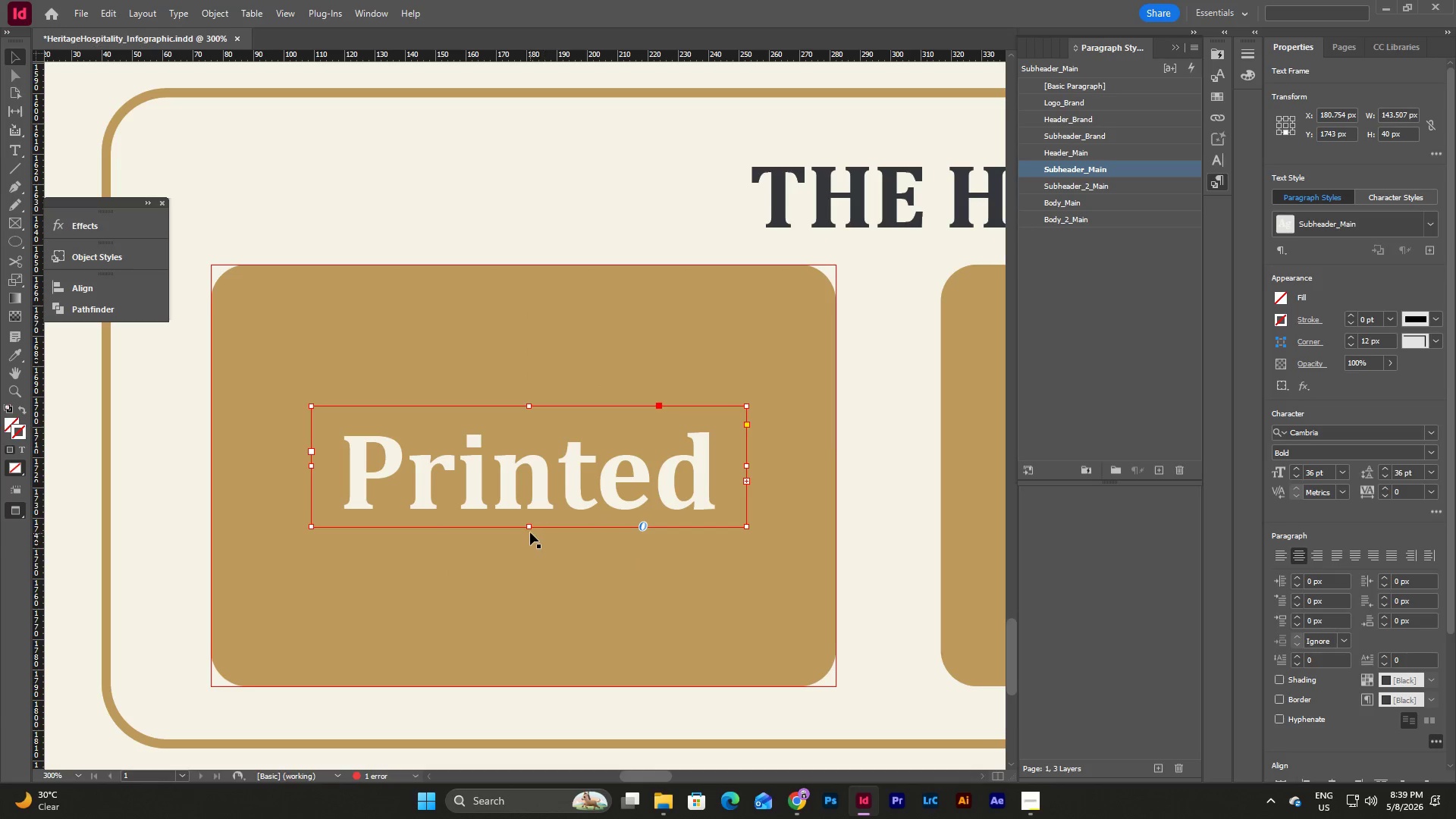 
left_click_drag(start_coordinate=[530, 527], to_coordinate=[539, 666])
 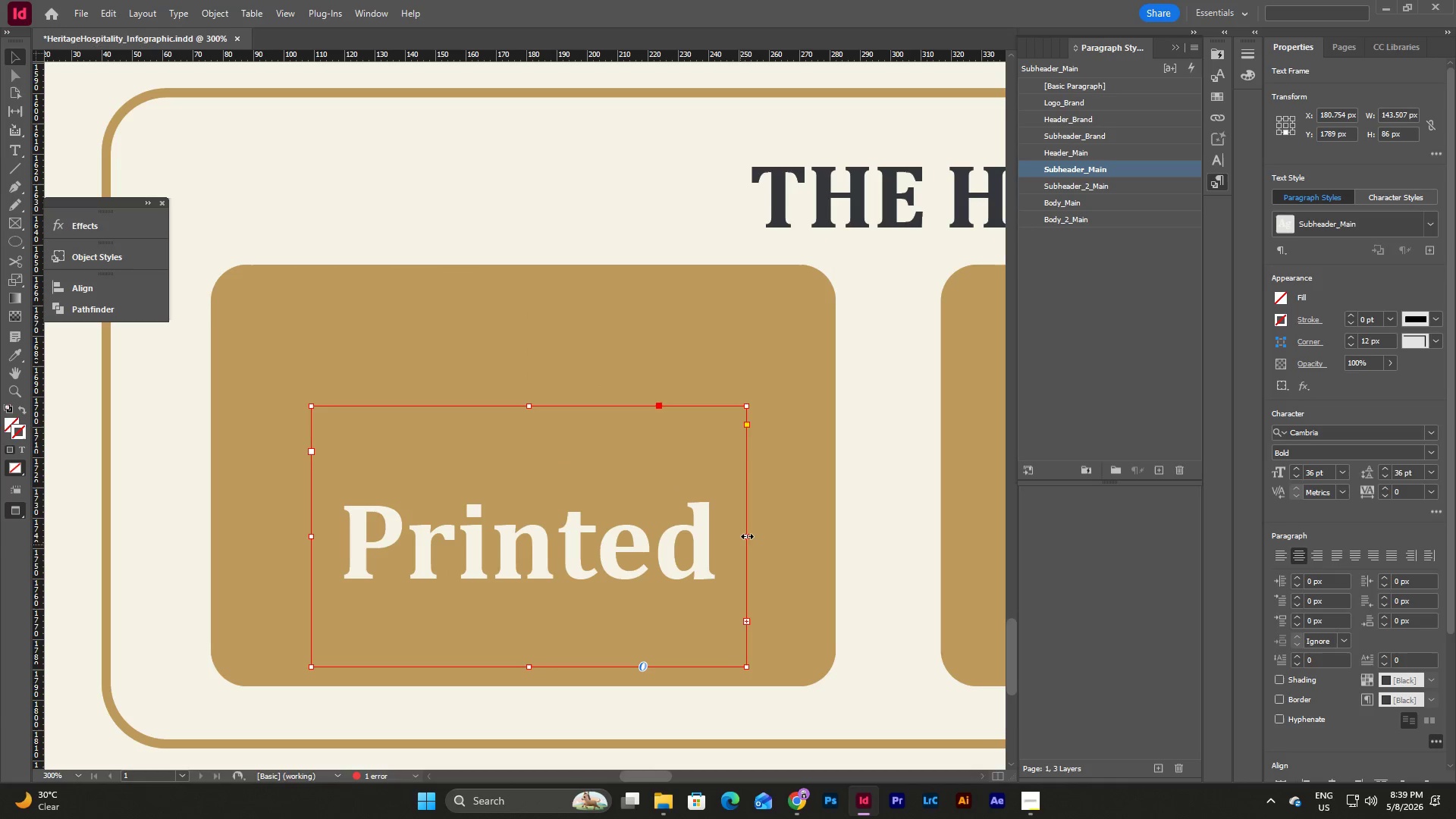 
left_click([749, 532])
 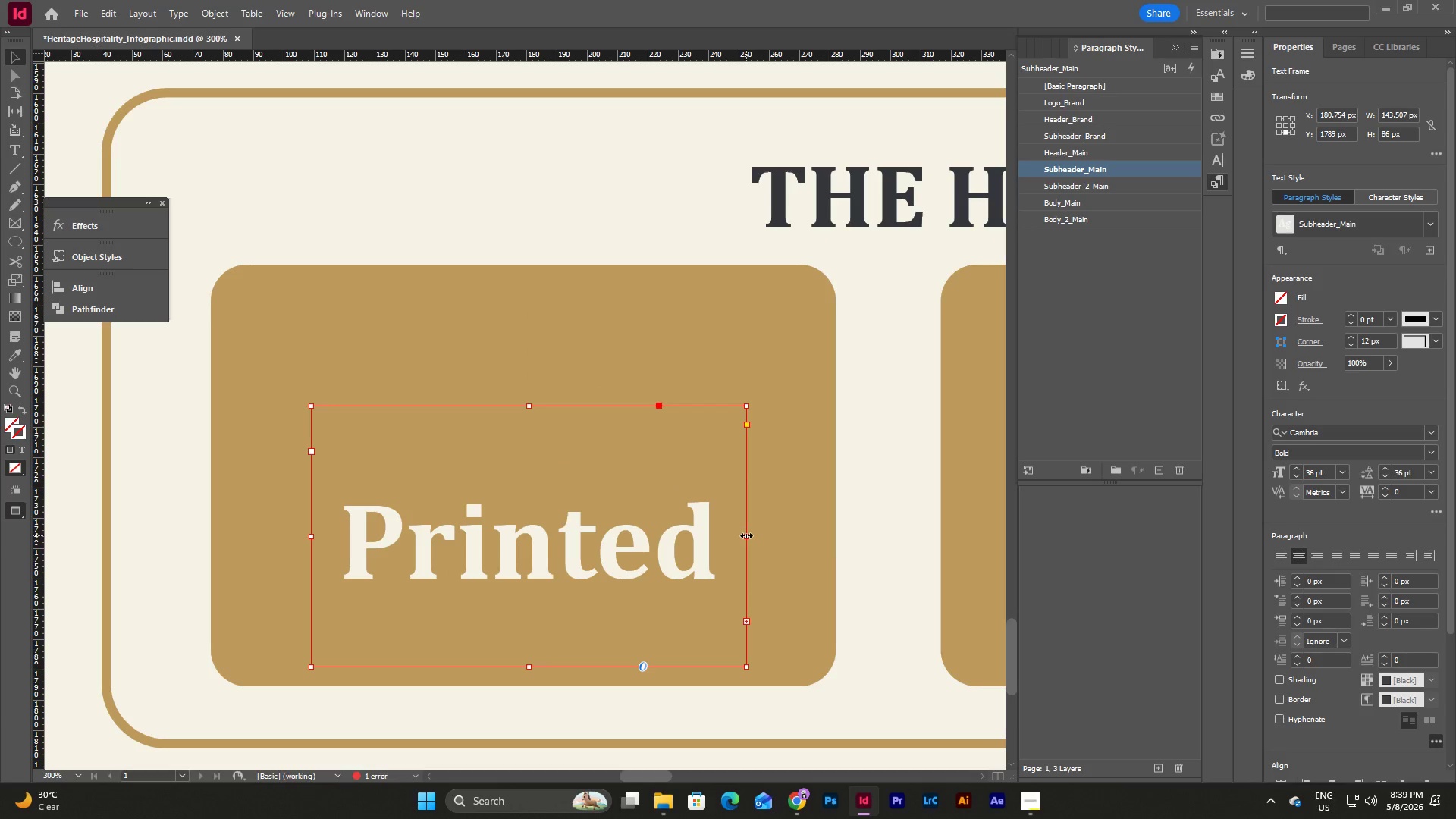 
left_click_drag(start_coordinate=[746, 535], to_coordinate=[993, 556])
 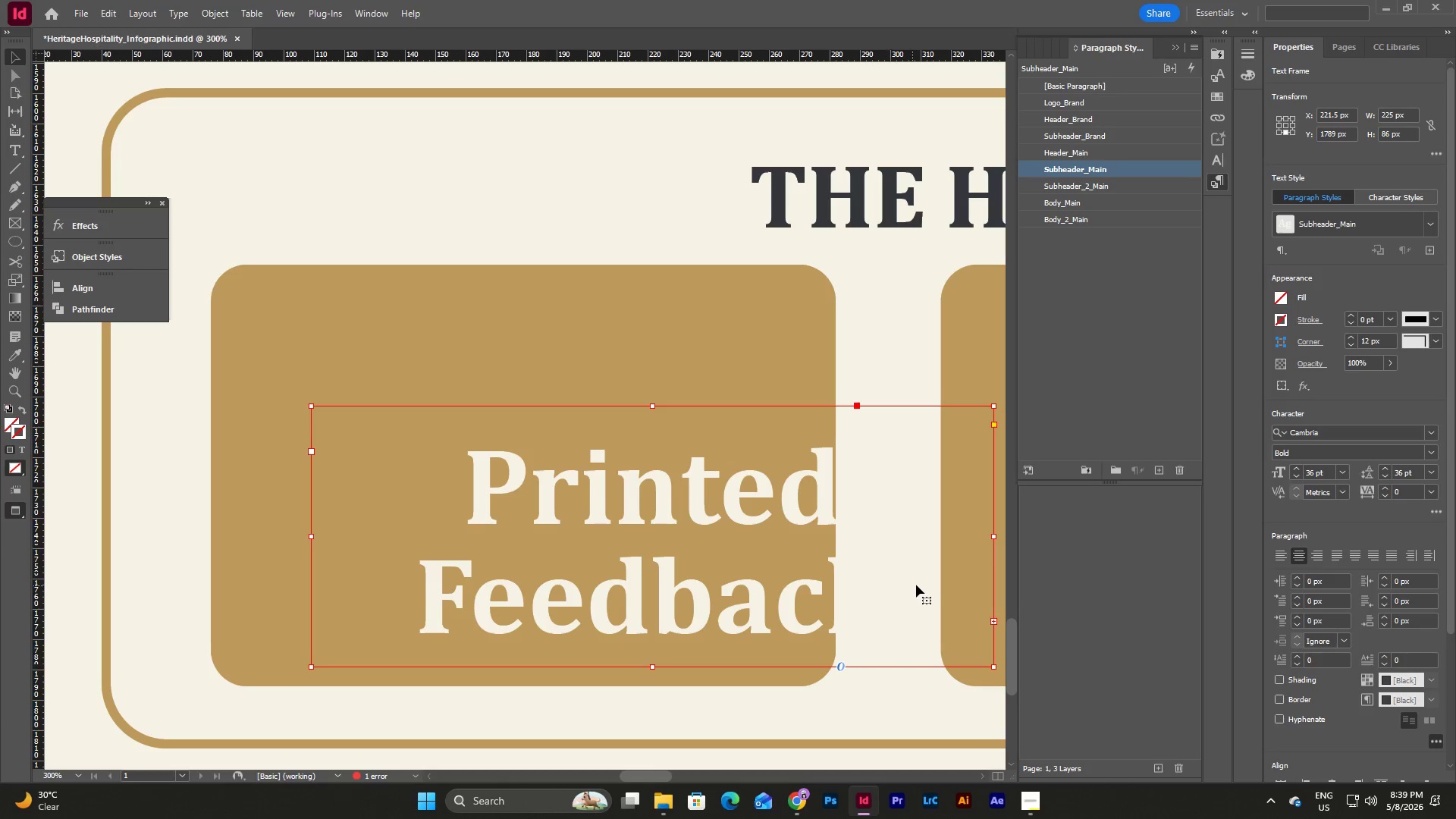 
double_click([916, 585])
 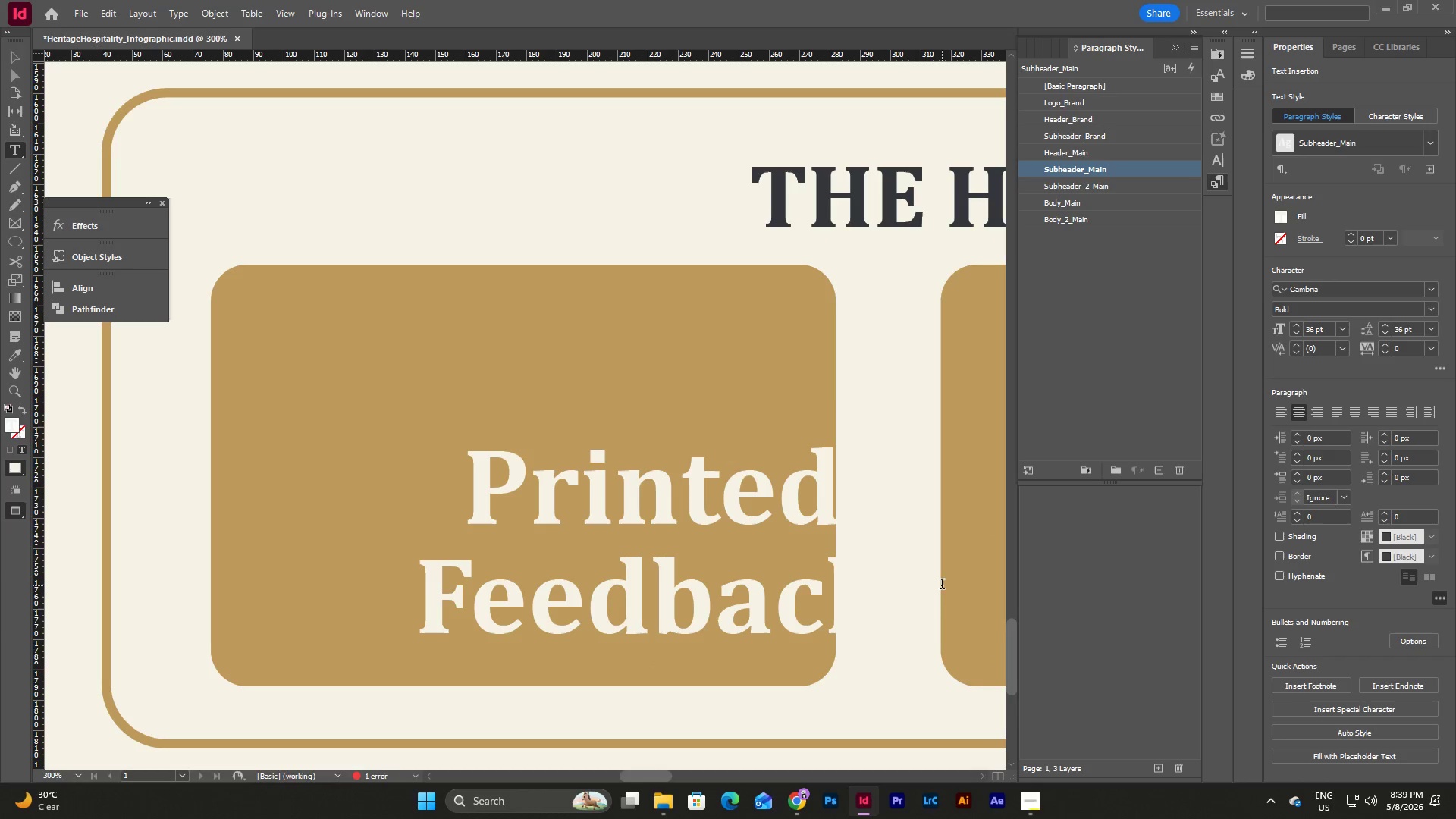 
left_click_drag(start_coordinate=[942, 585], to_coordinate=[411, 477])
 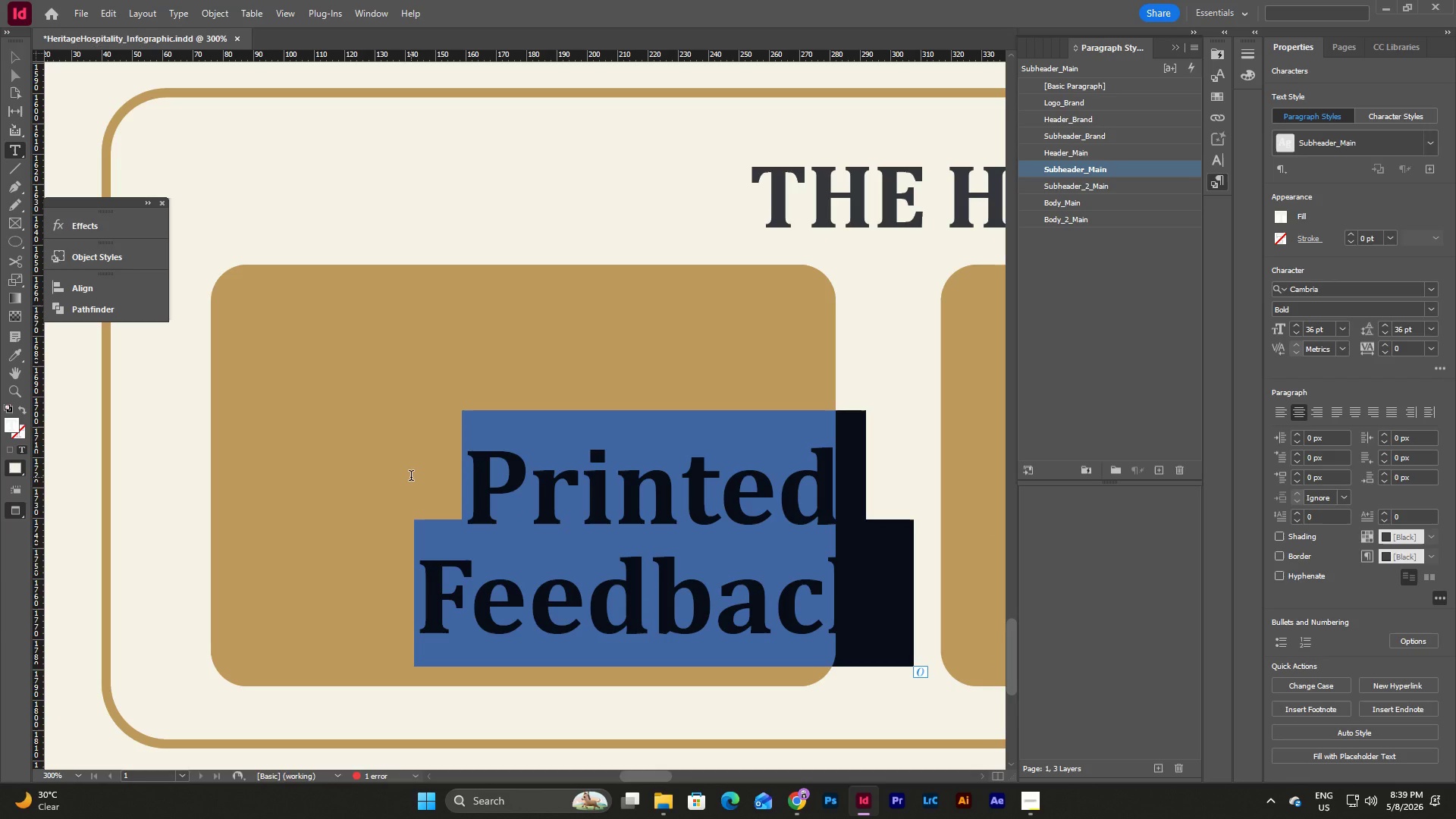 
key(Backspace)
 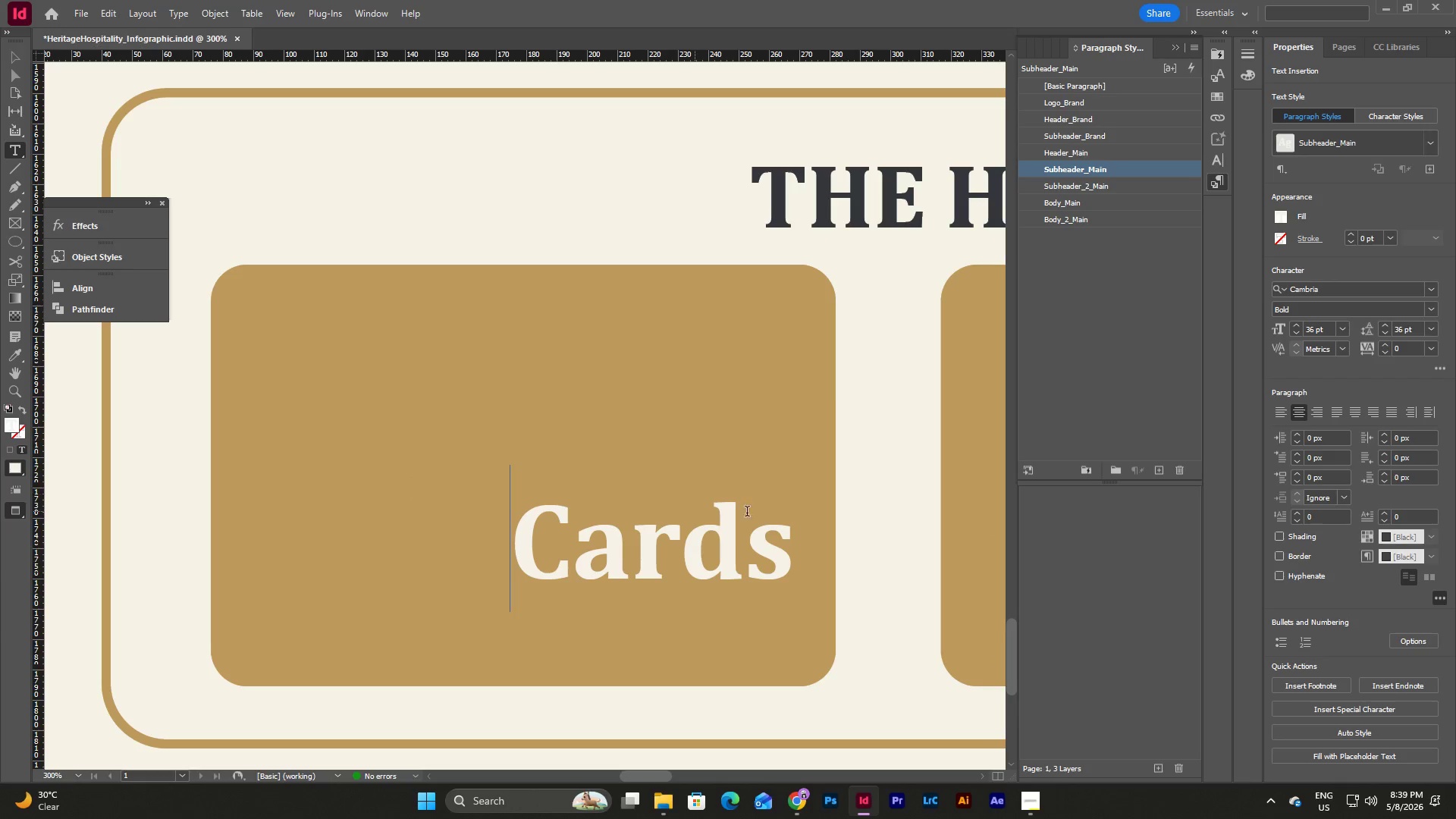 
left_click_drag(start_coordinate=[801, 528], to_coordinate=[401, 519])
 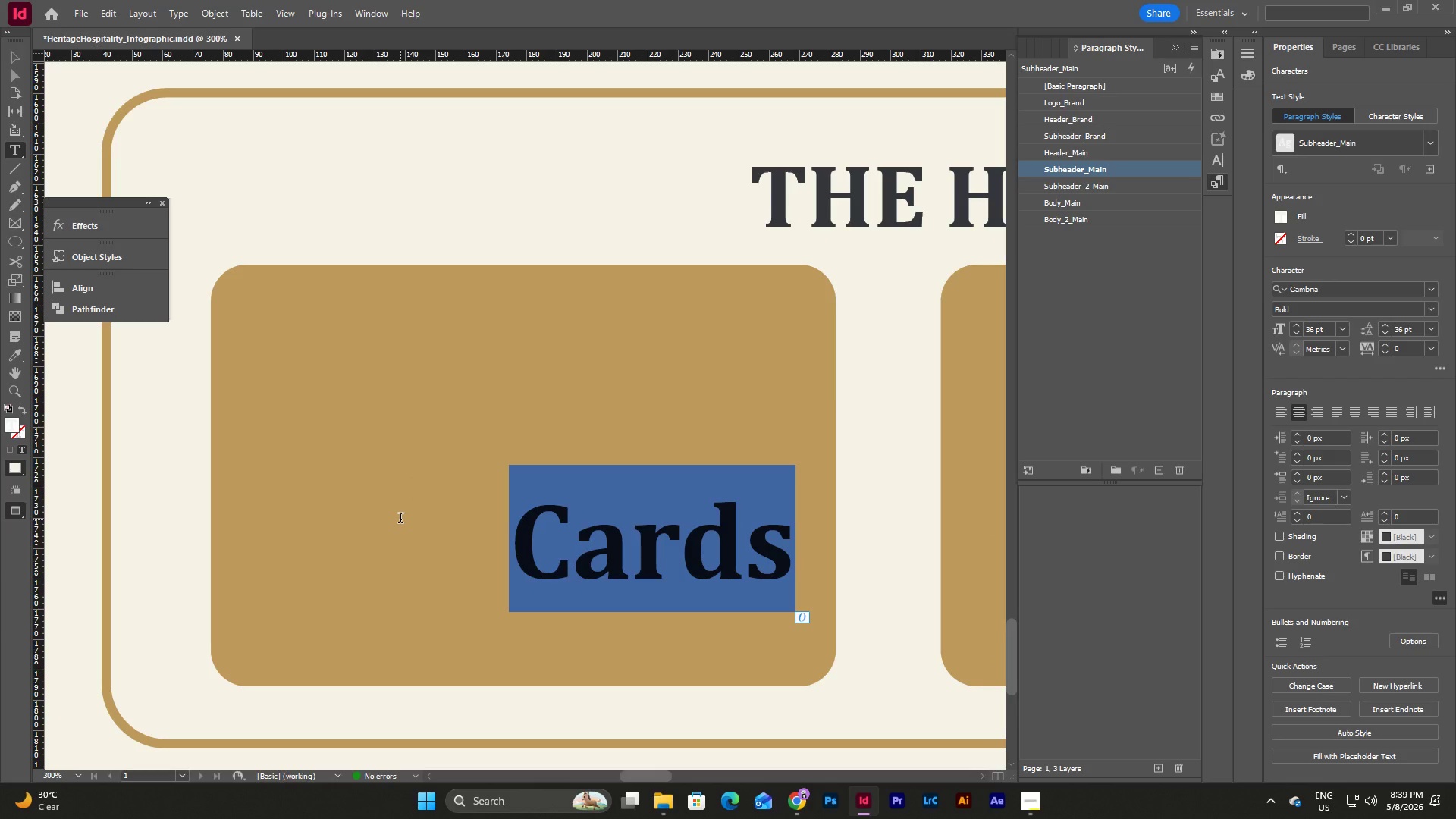 
key(Numpad2)
 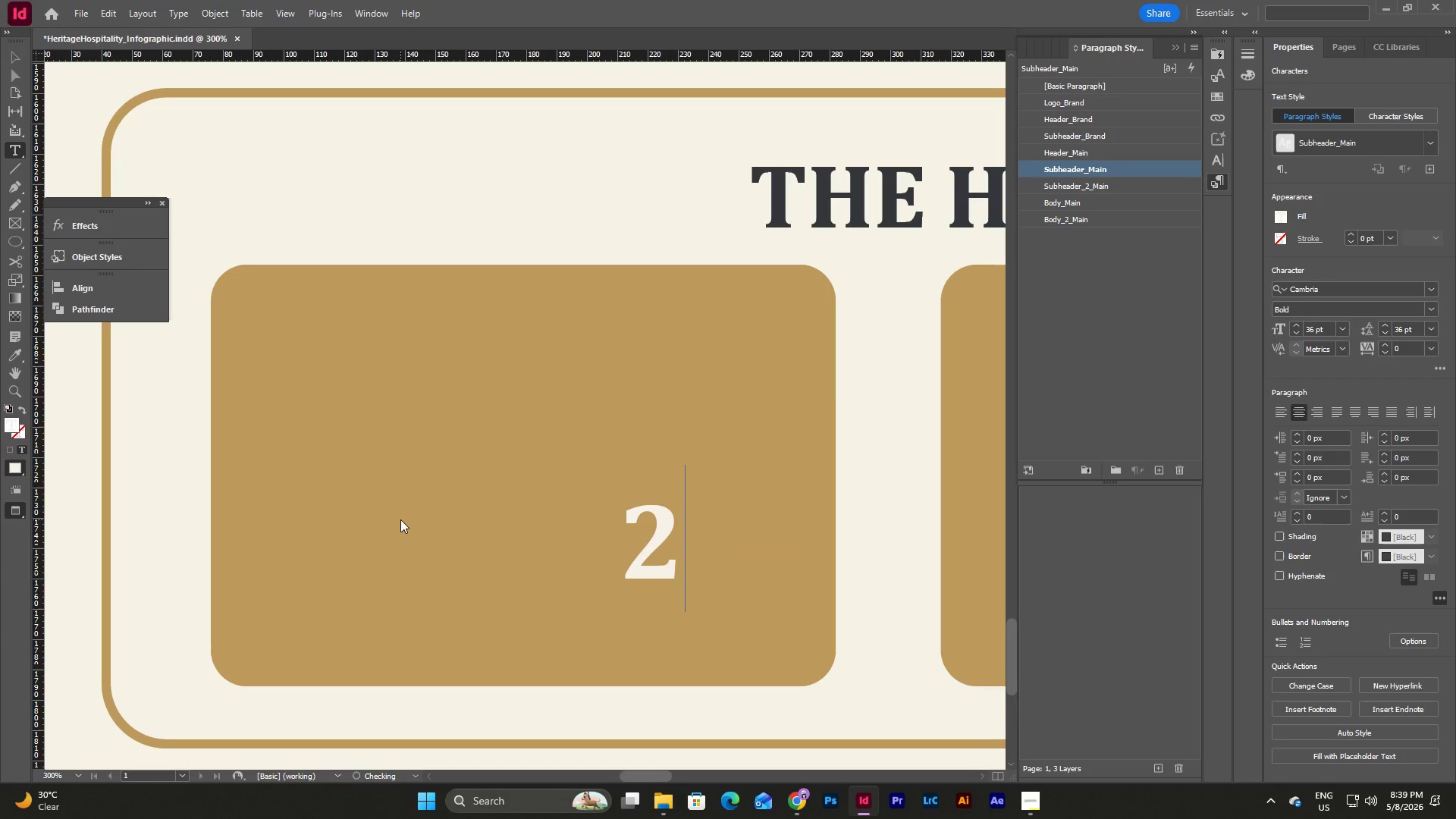 
key(Numpad0)
 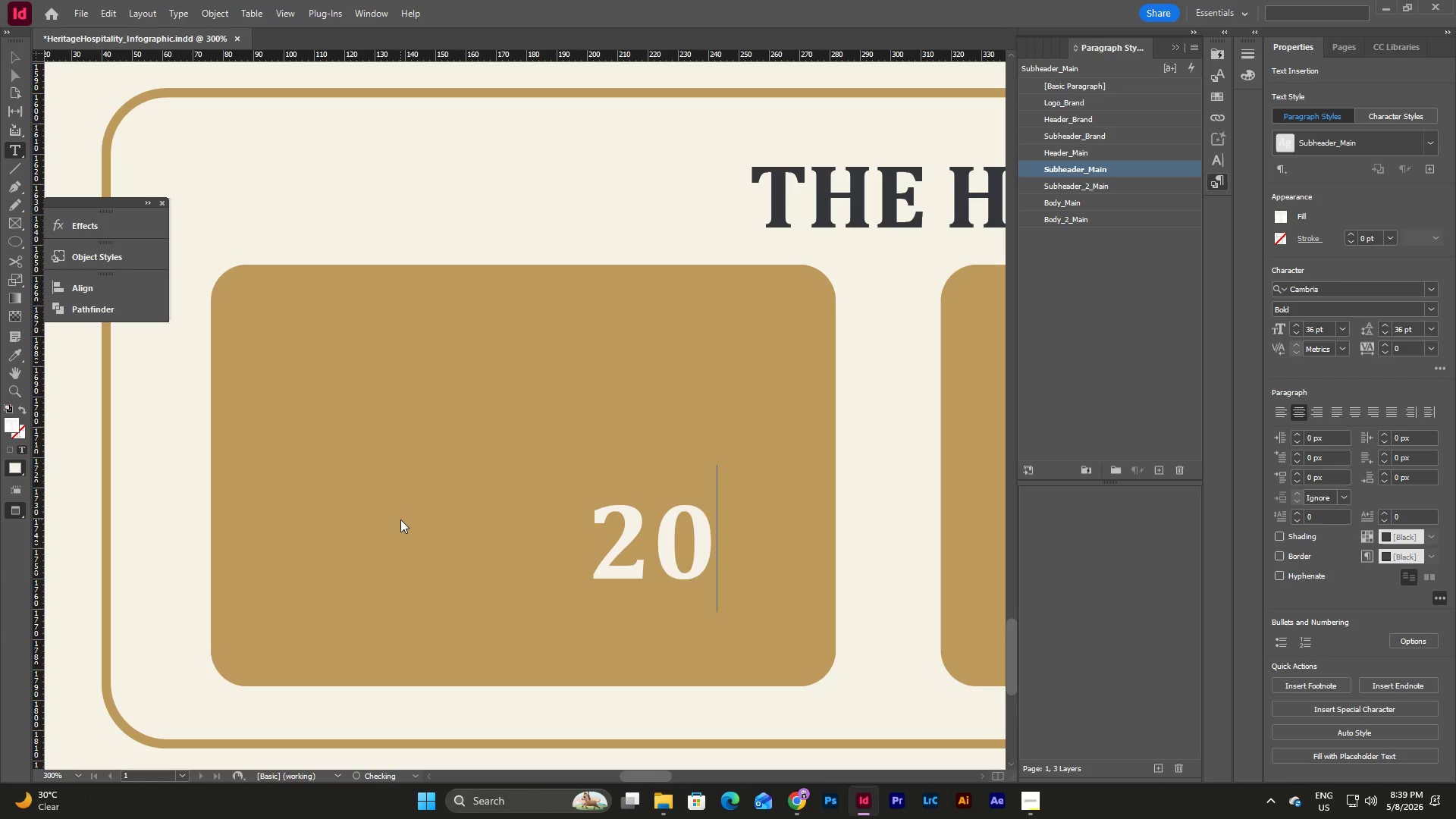 
key(Numpad0)
 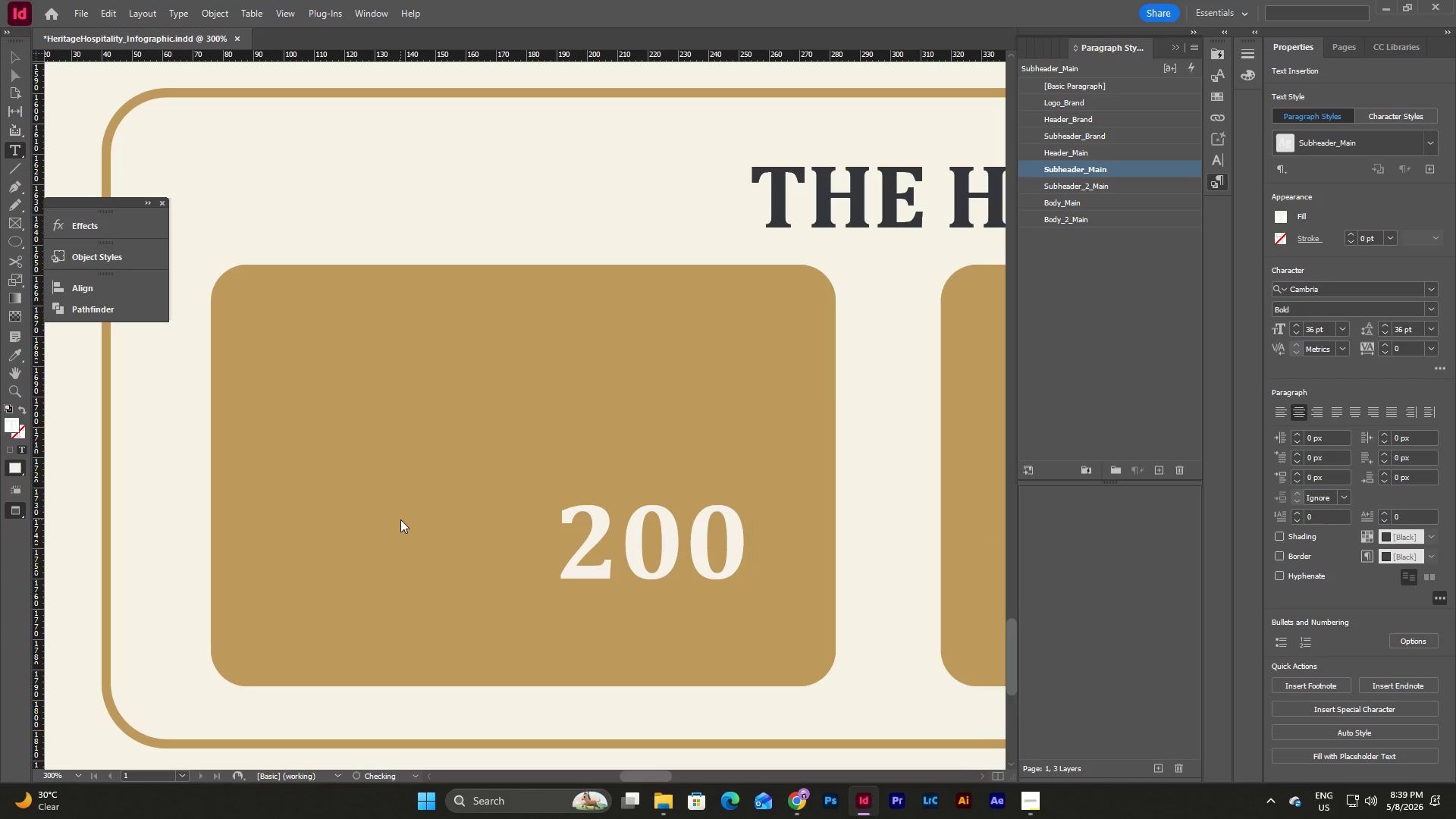 
key(Shift+ShiftLeft)
 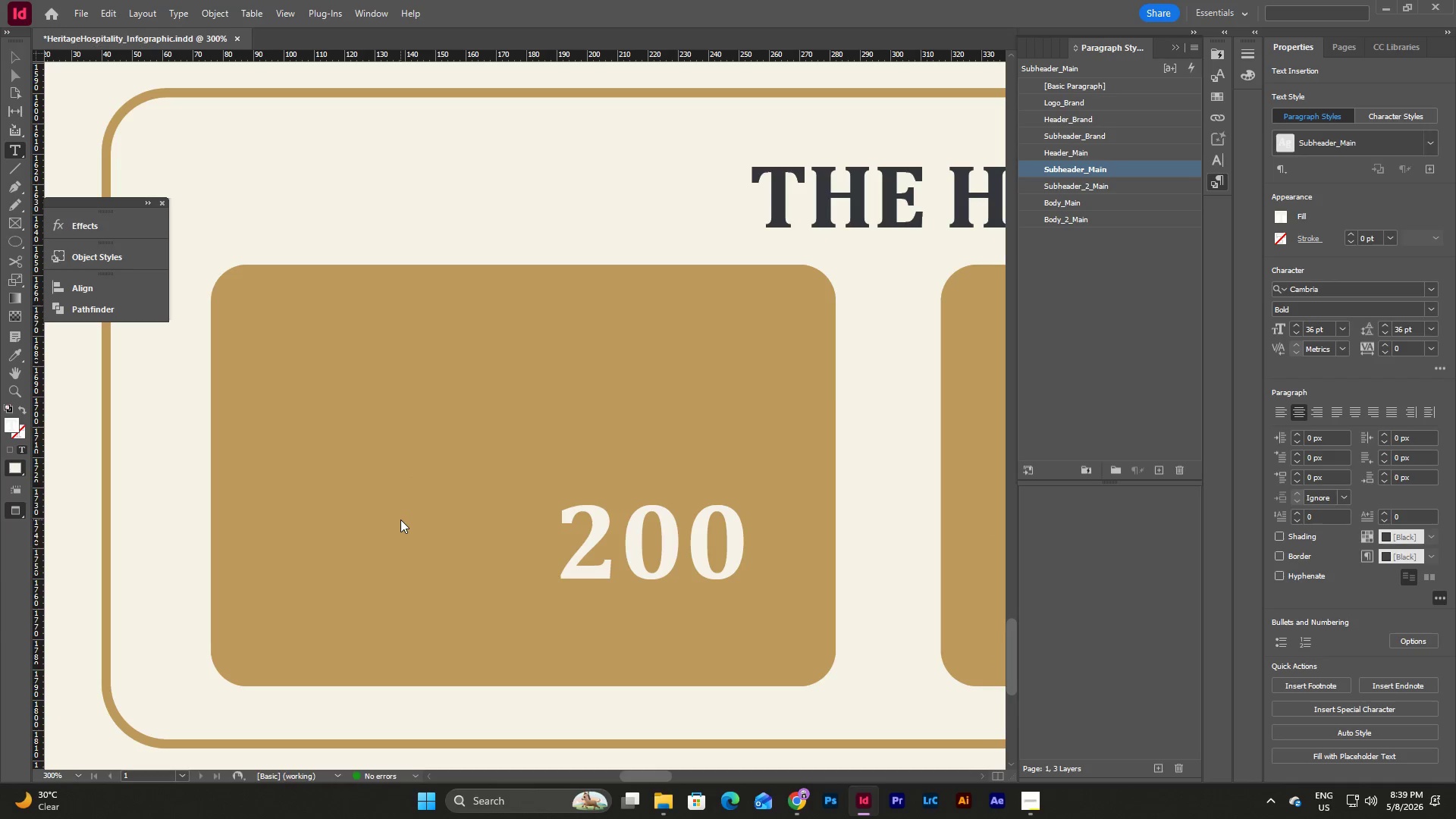 
key(Shift+NumpadAdd)
 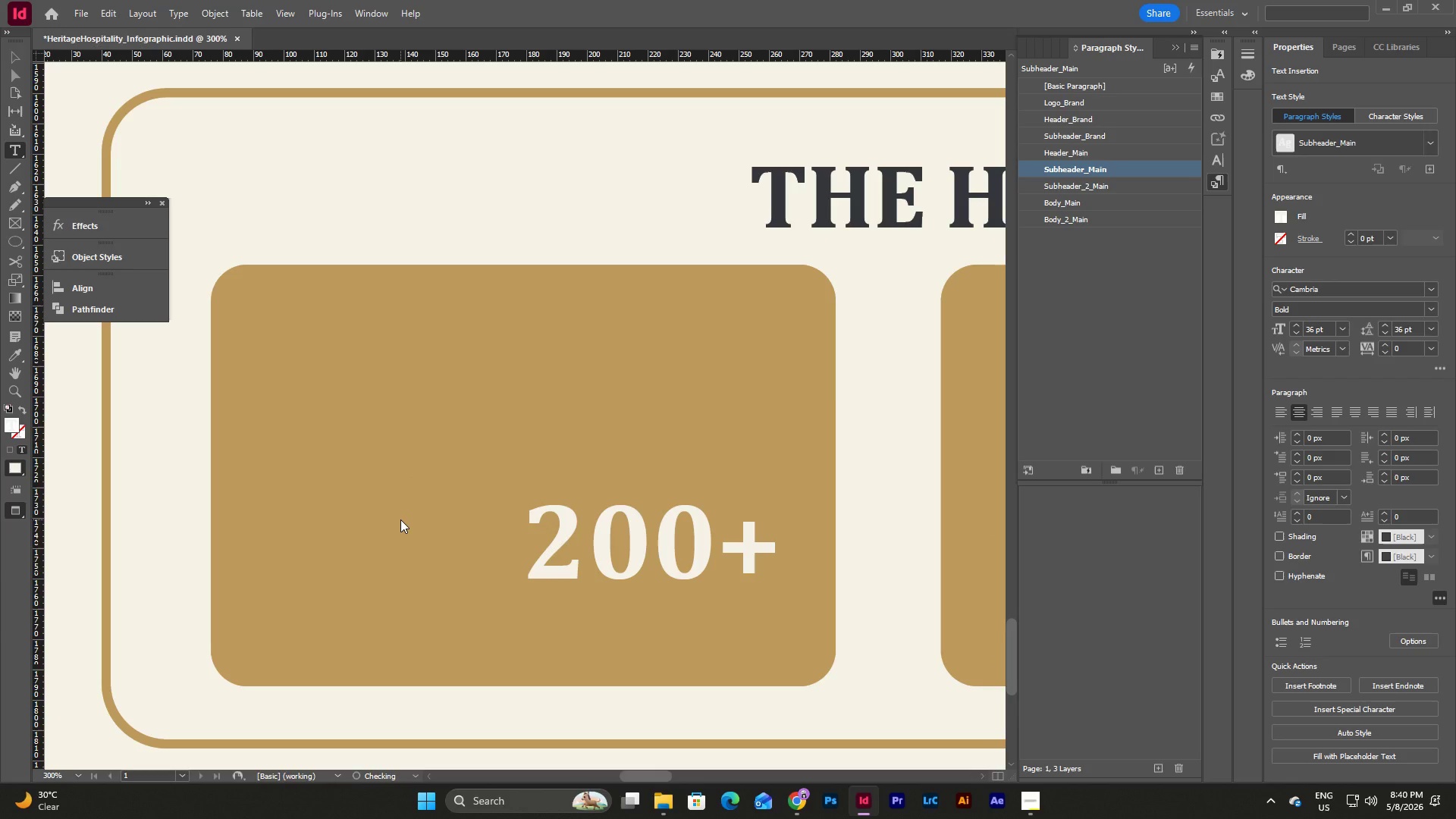 
key(Escape)
 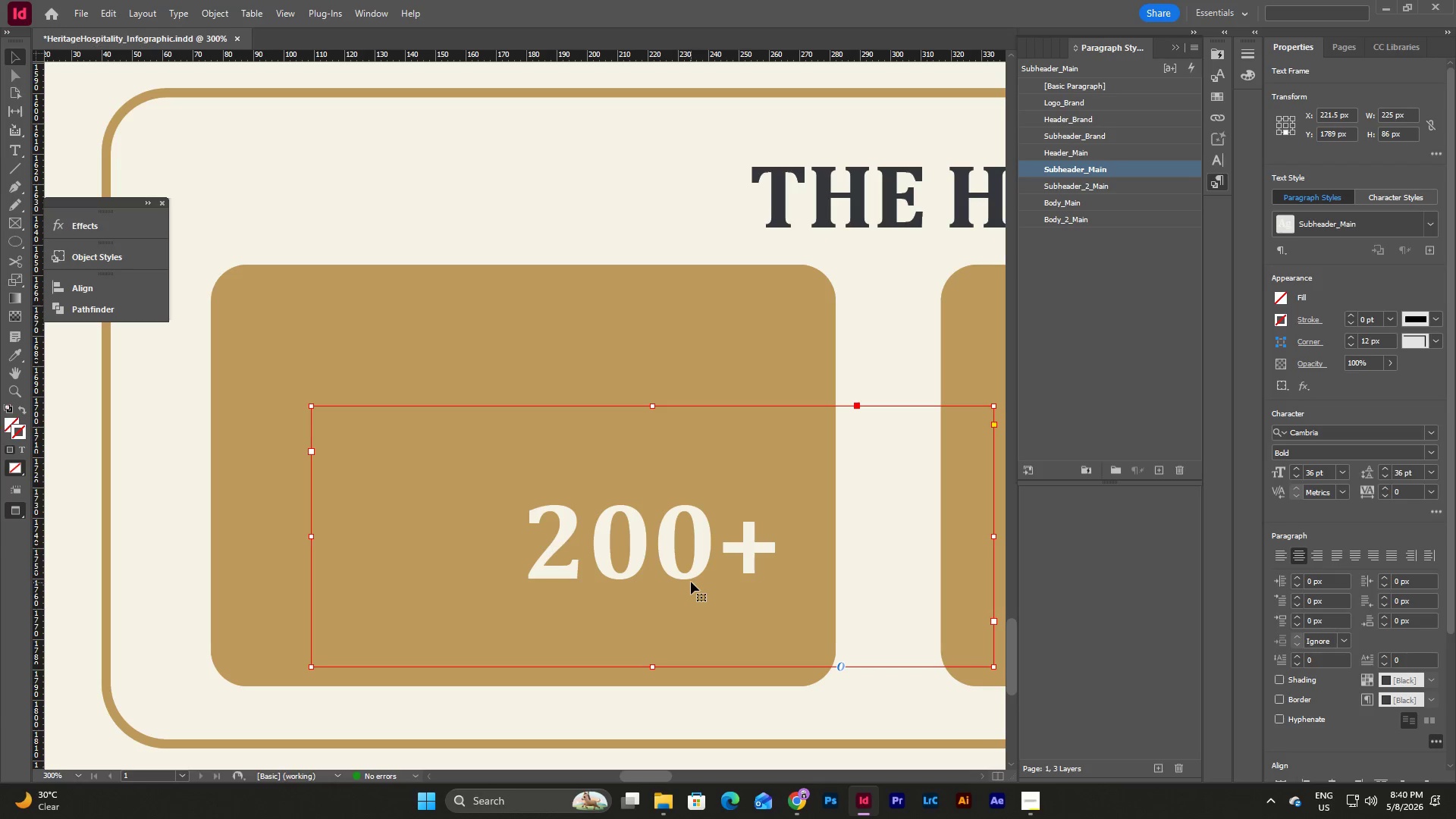 
left_click_drag(start_coordinate=[686, 573], to_coordinate=[589, 524])
 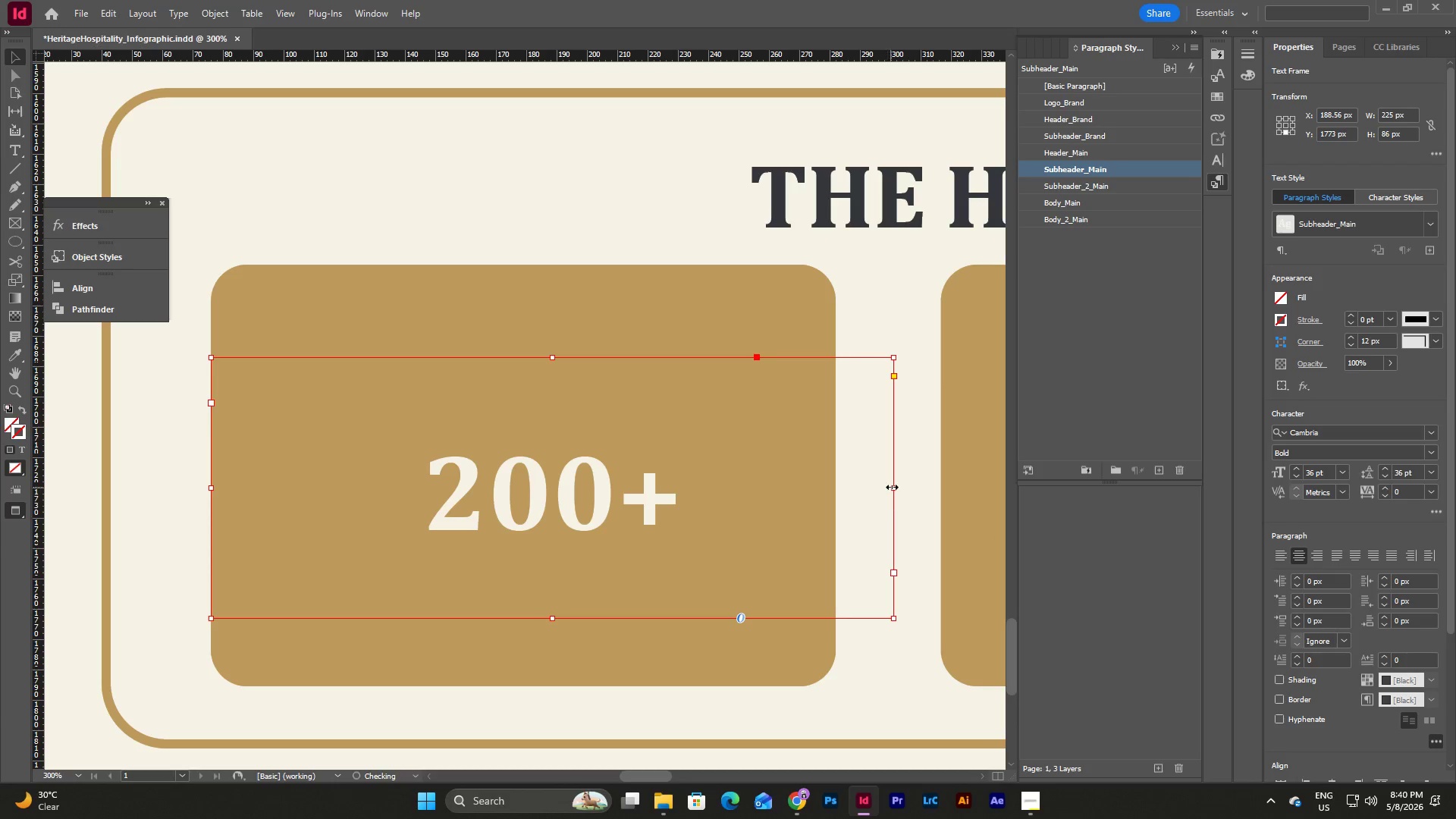 
left_click_drag(start_coordinate=[896, 488], to_coordinate=[834, 485])
 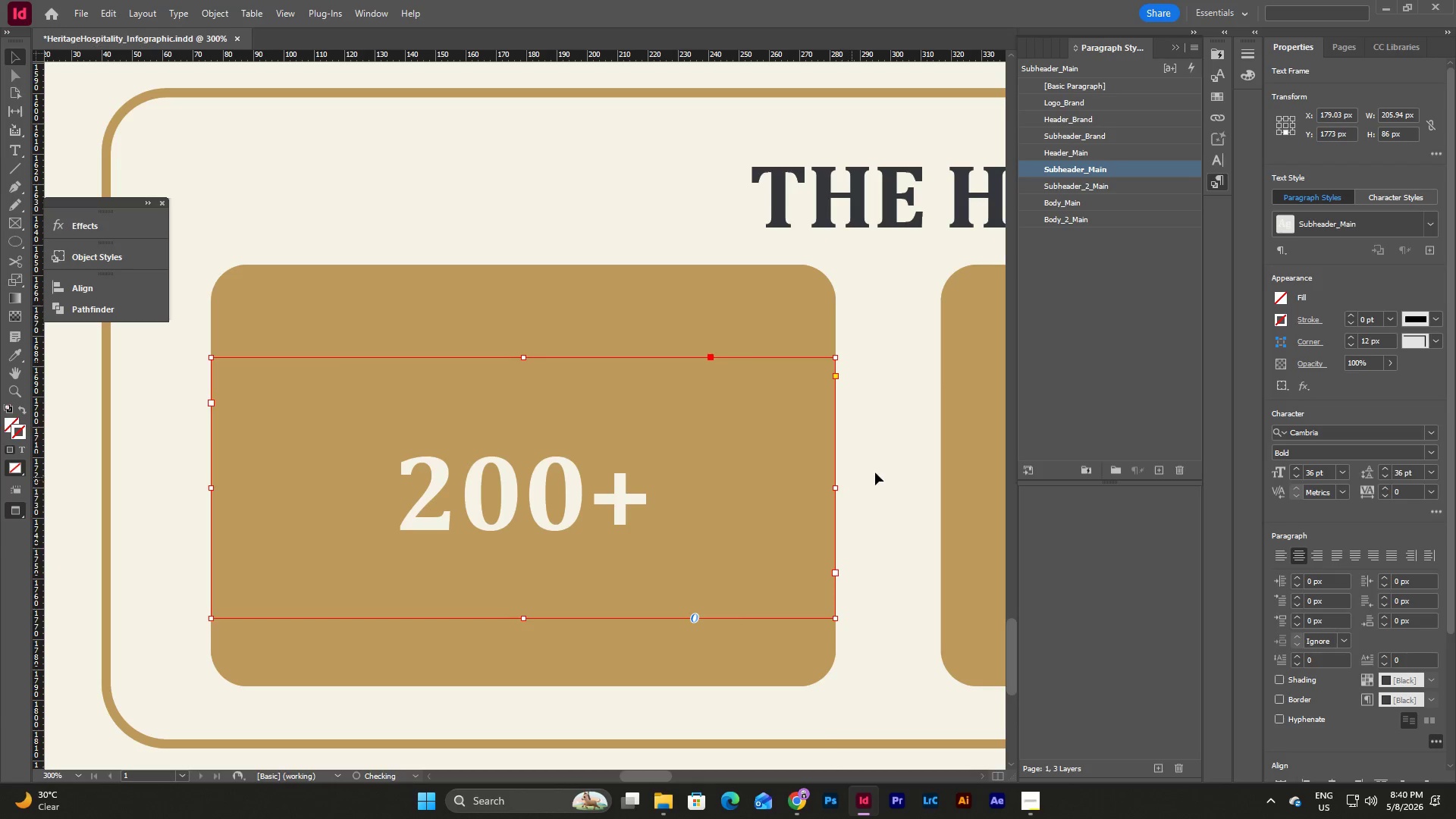 
left_click([877, 472])
 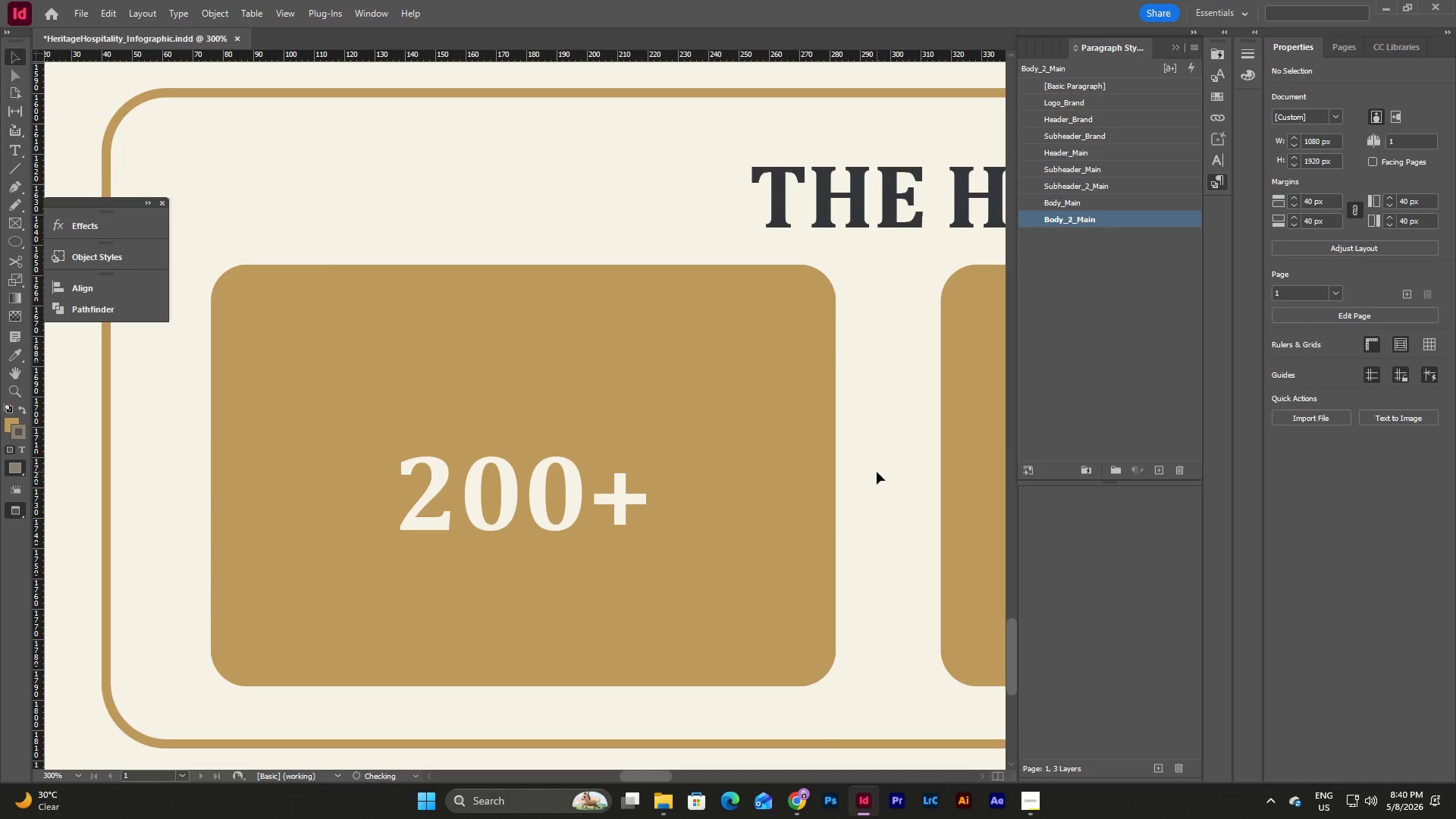 
key(W)
 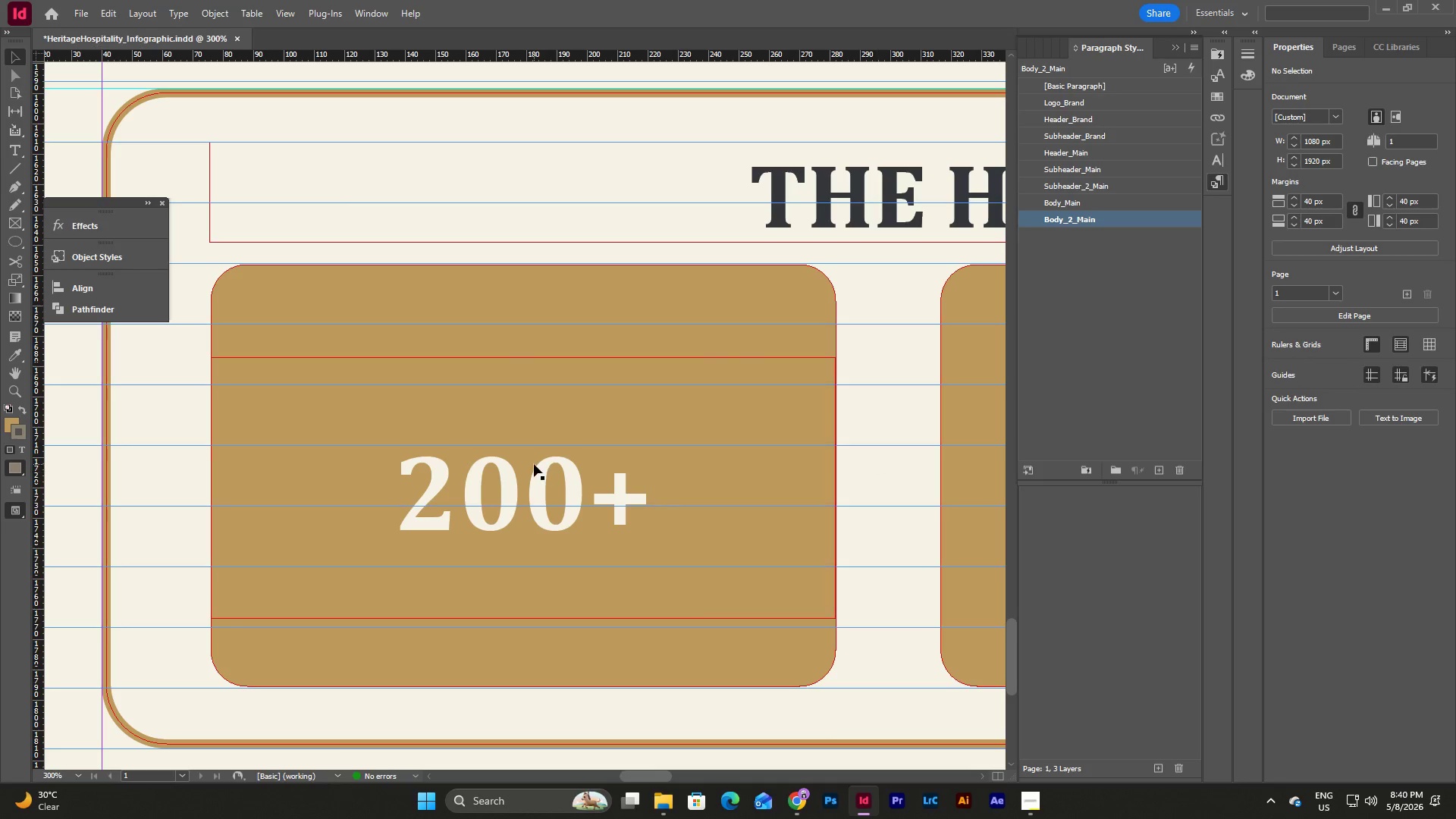 
left_click([534, 464])
 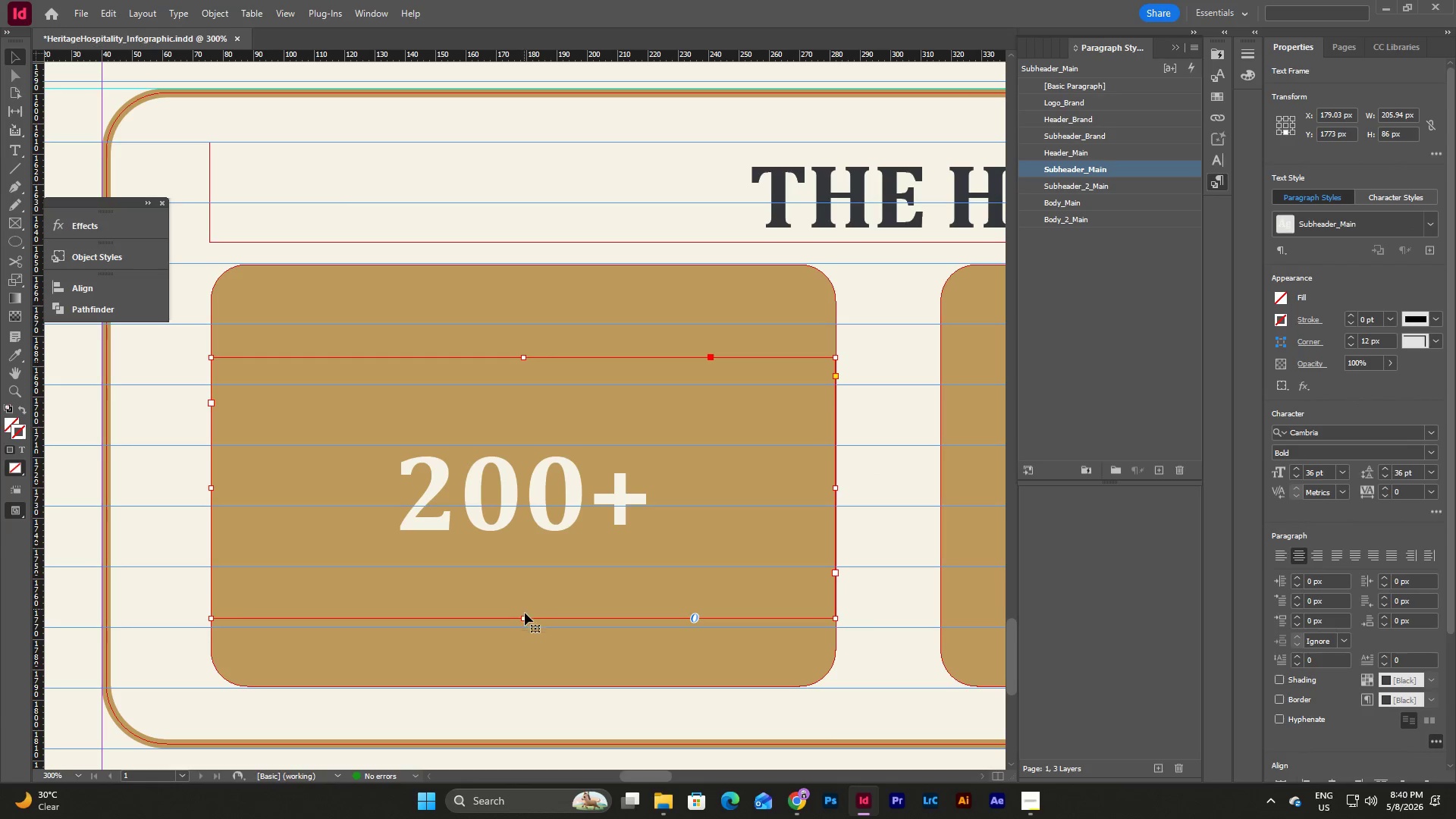 
left_click_drag(start_coordinate=[524, 617], to_coordinate=[526, 563])
 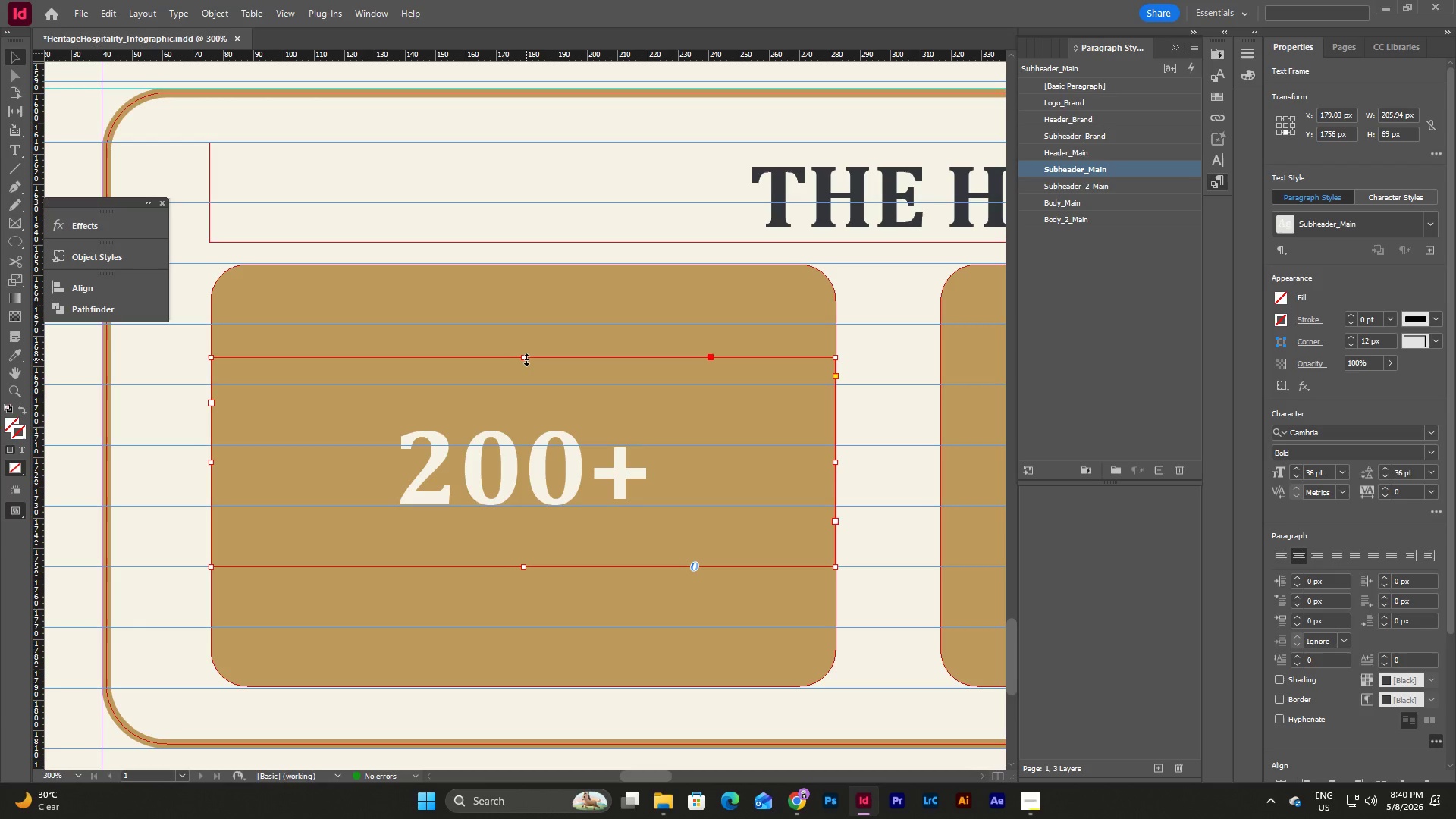 
left_click_drag(start_coordinate=[526, 359], to_coordinate=[525, 325])
 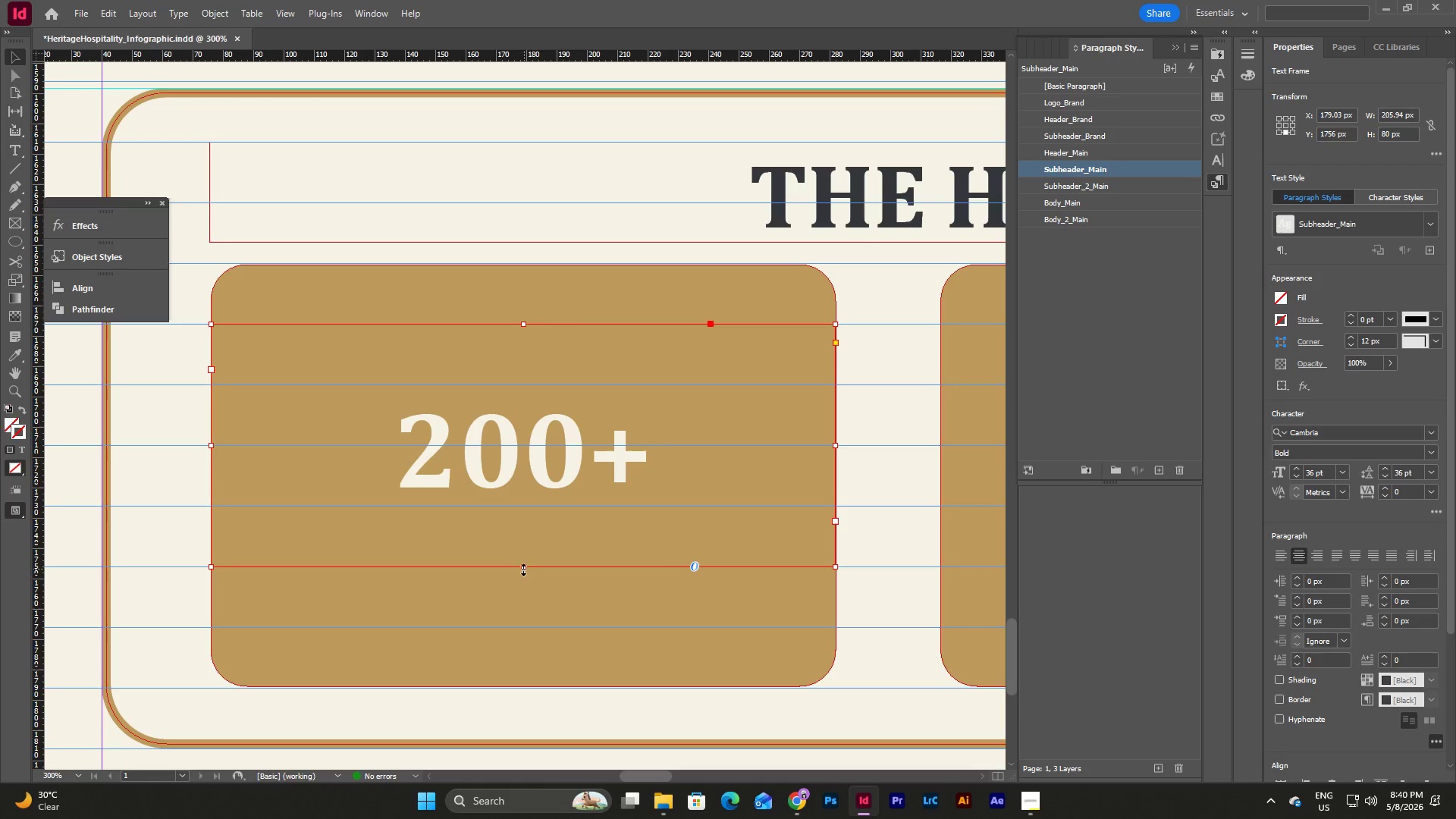 
left_click_drag(start_coordinate=[523, 570], to_coordinate=[522, 566])
 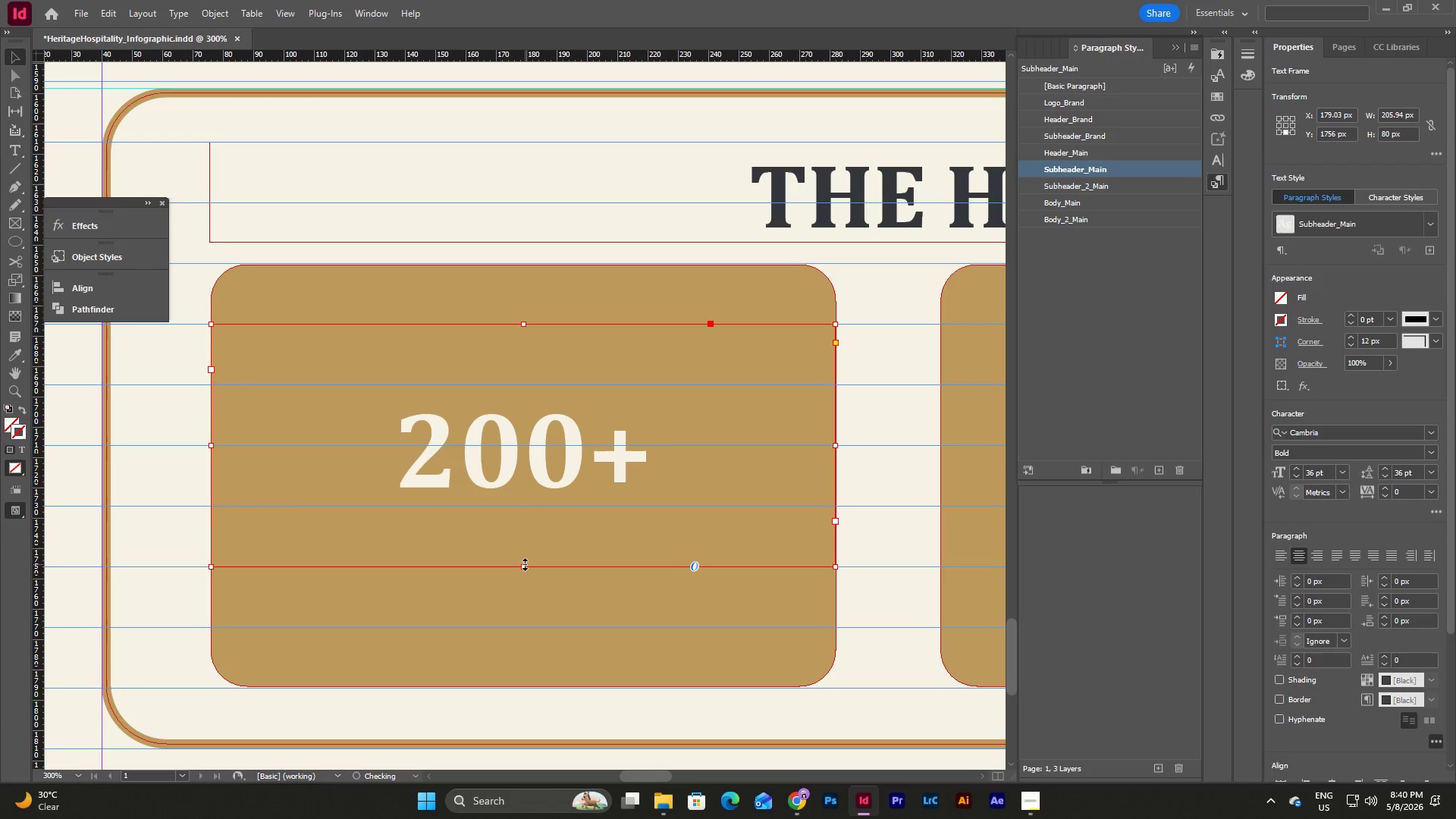 
left_click_drag(start_coordinate=[525, 564], to_coordinate=[539, 446])
 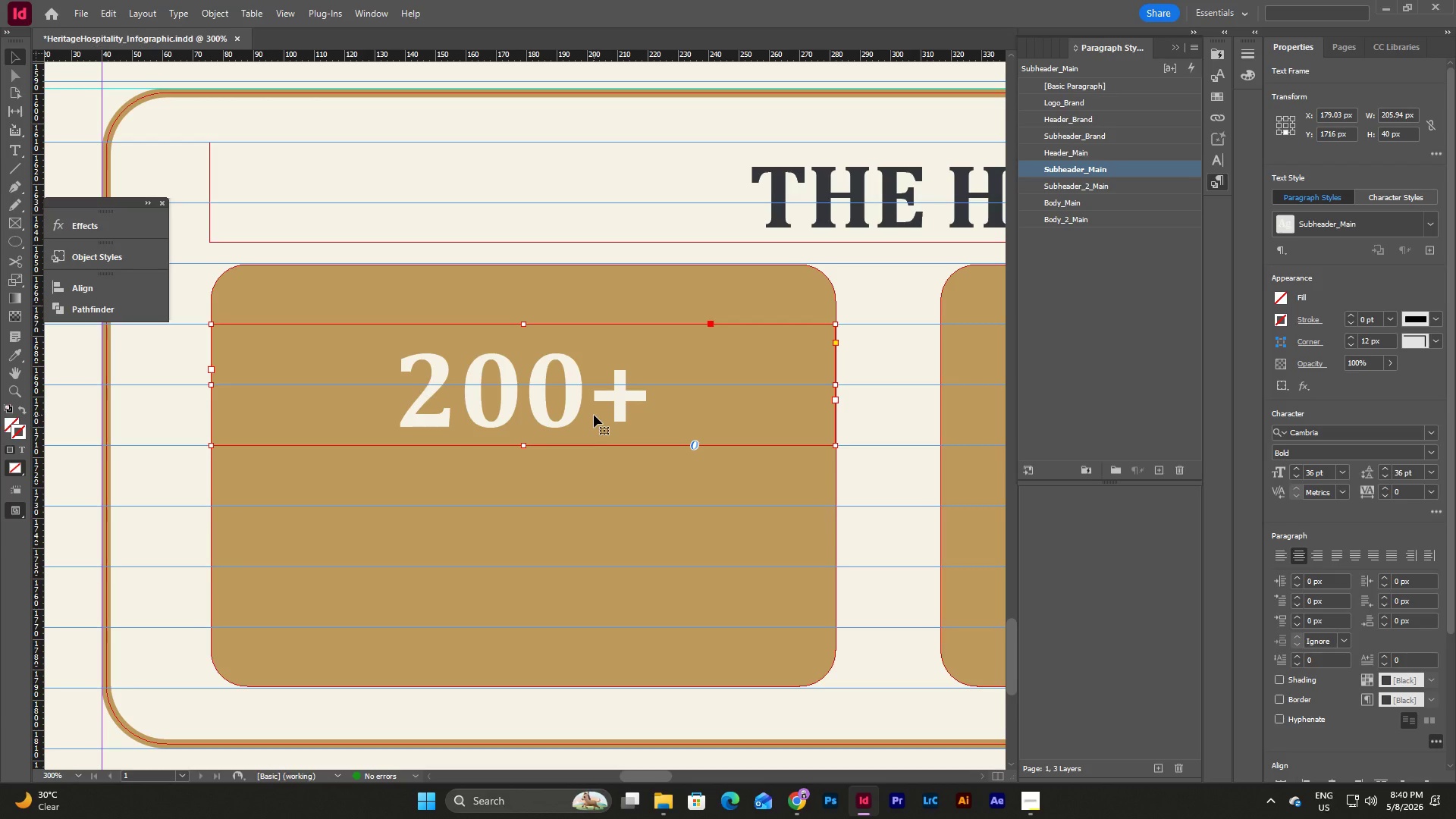 
left_click([588, 500])
 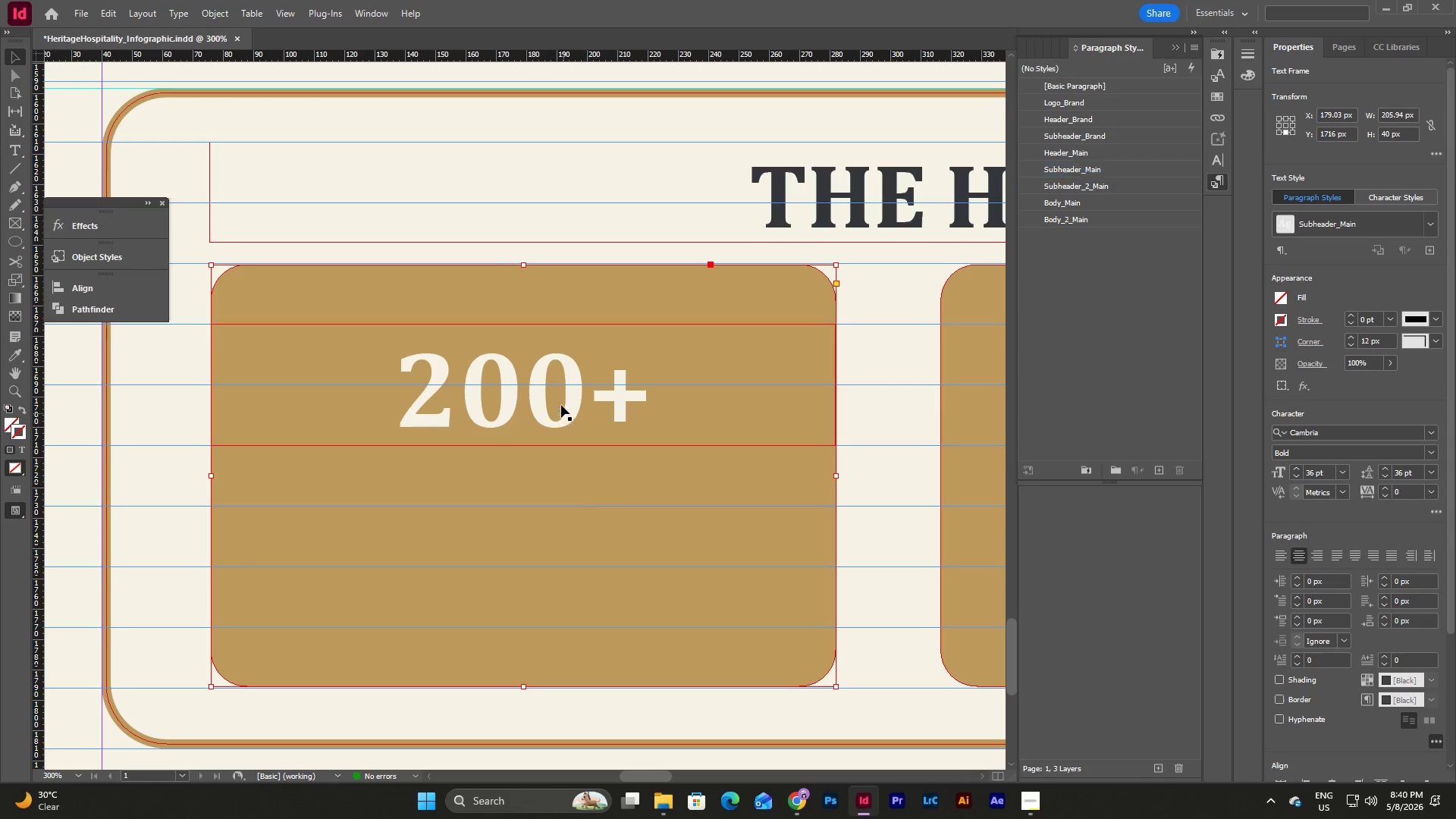 
left_click_drag(start_coordinate=[561, 404], to_coordinate=[561, 466])
 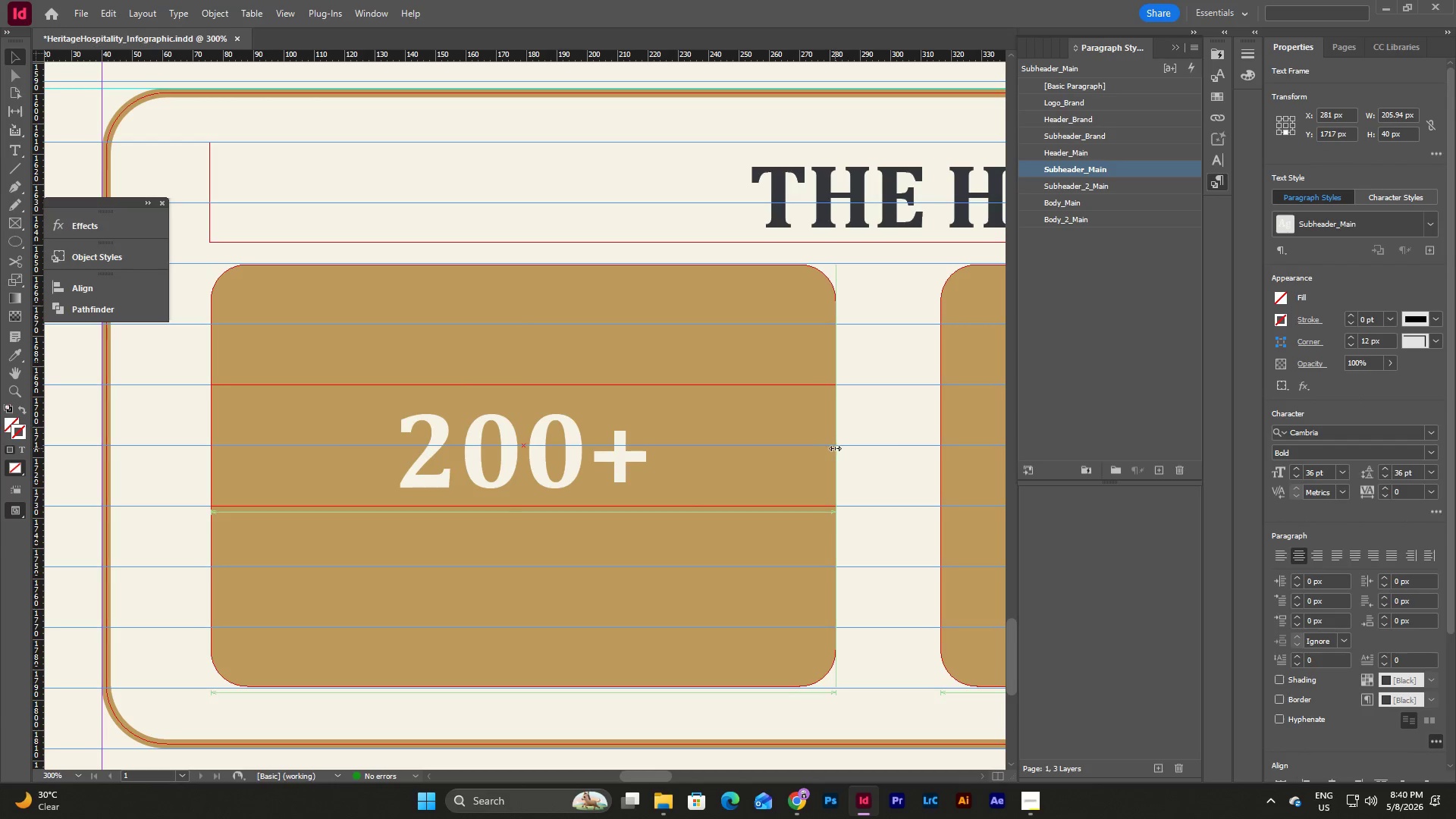 
wait(6.8)
 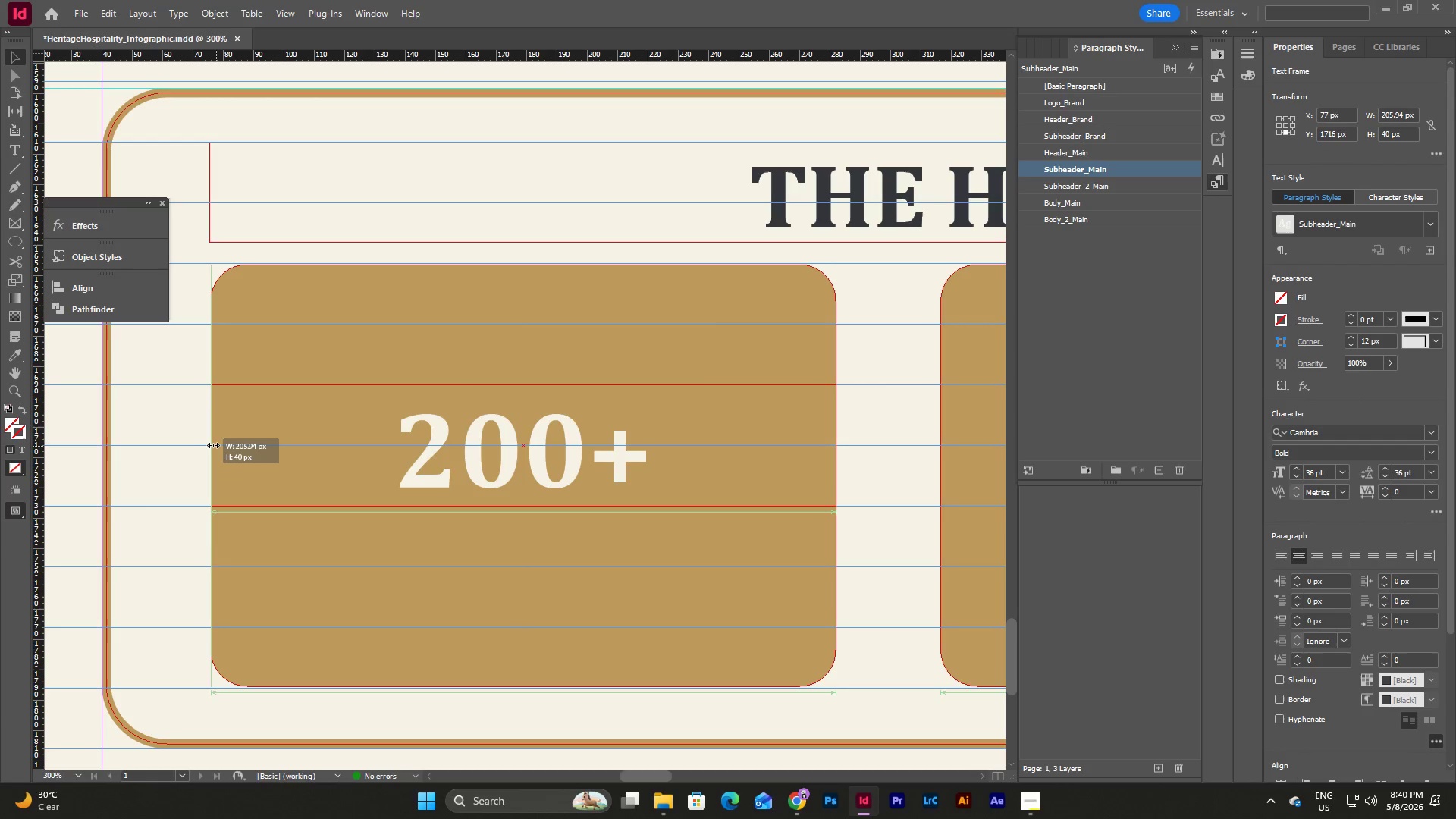 
left_click([864, 497])
 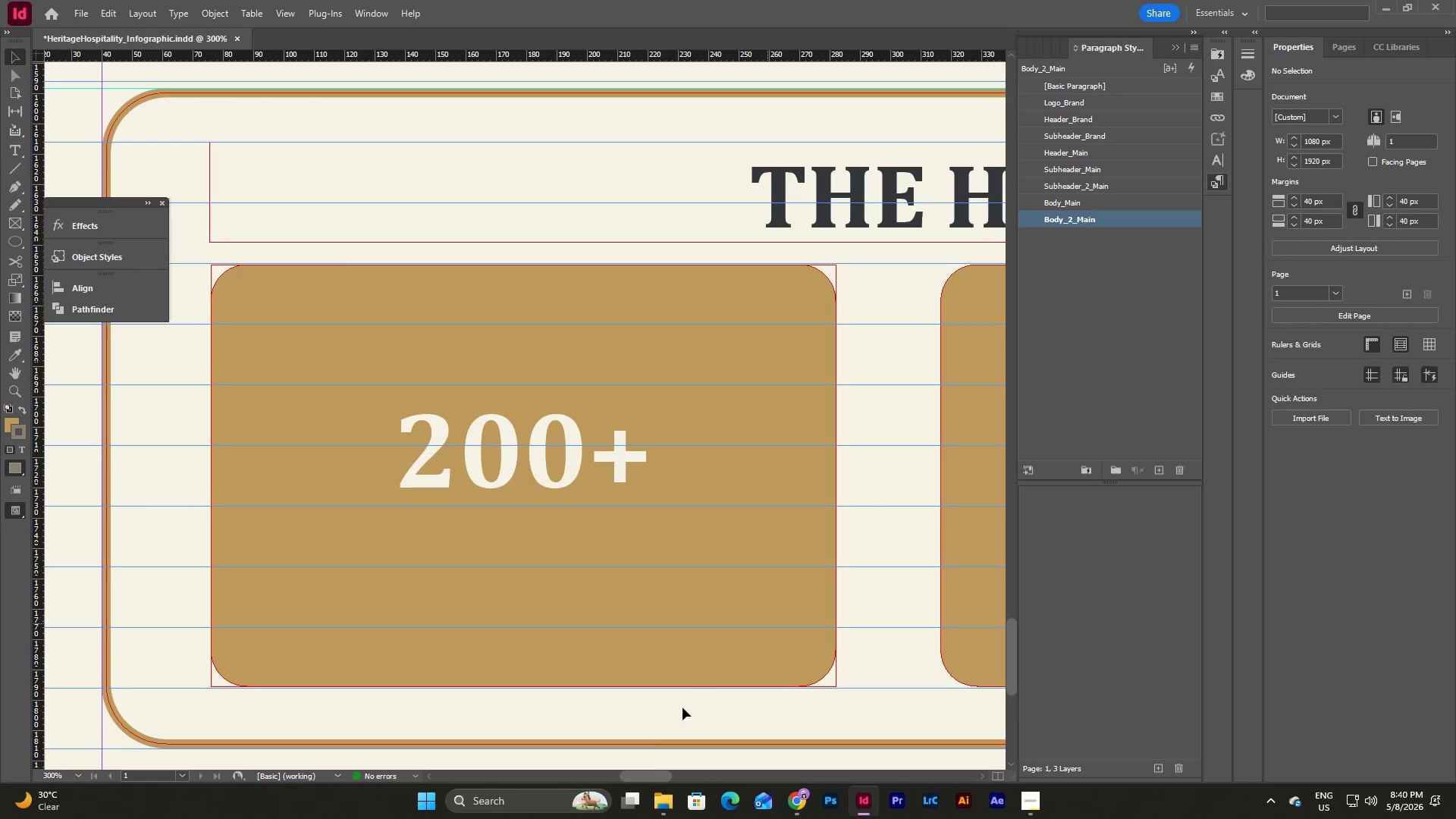 
left_click_drag(start_coordinate=[643, 775], to_coordinate=[653, 775])
 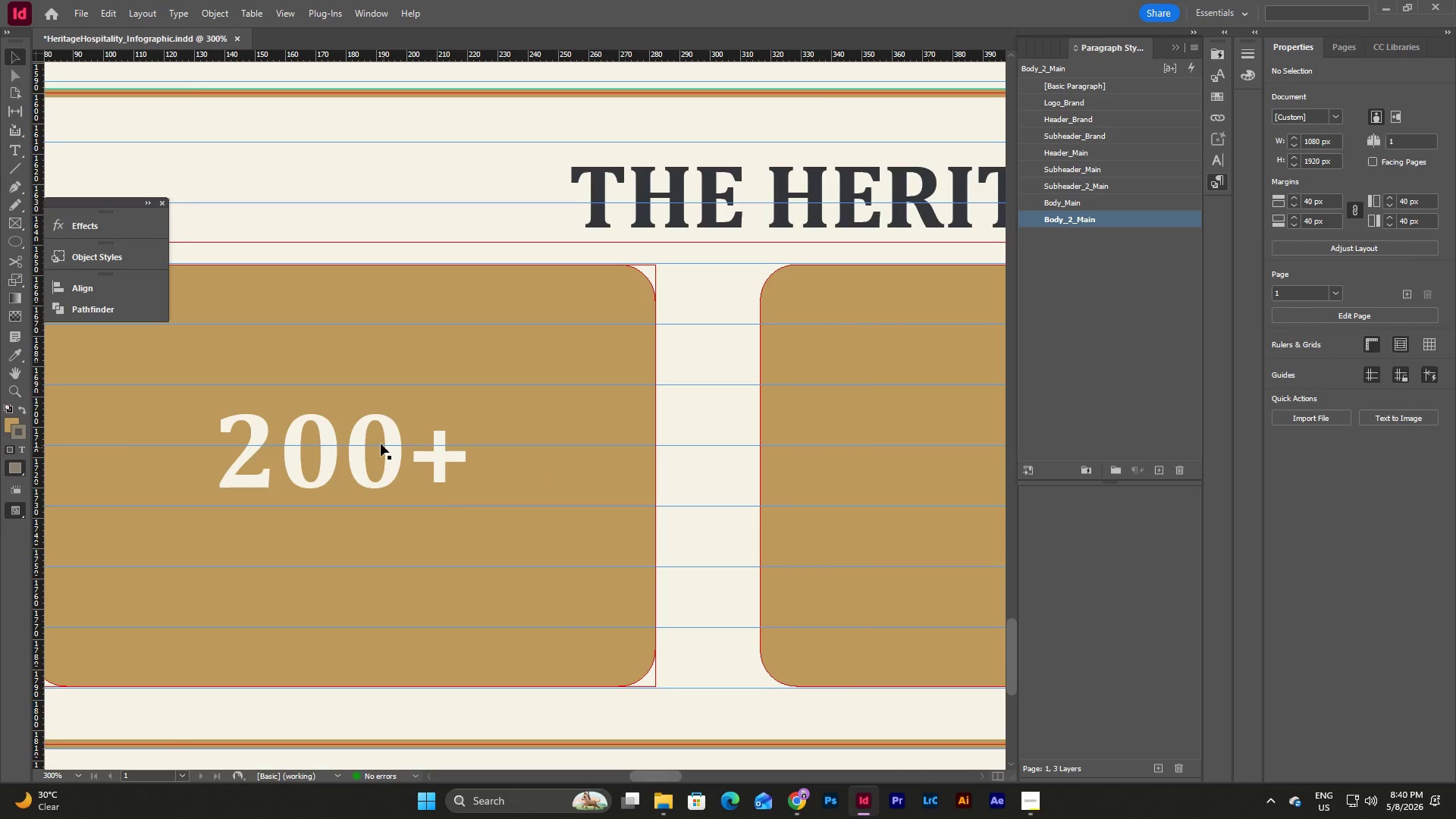 
left_click([381, 444])
 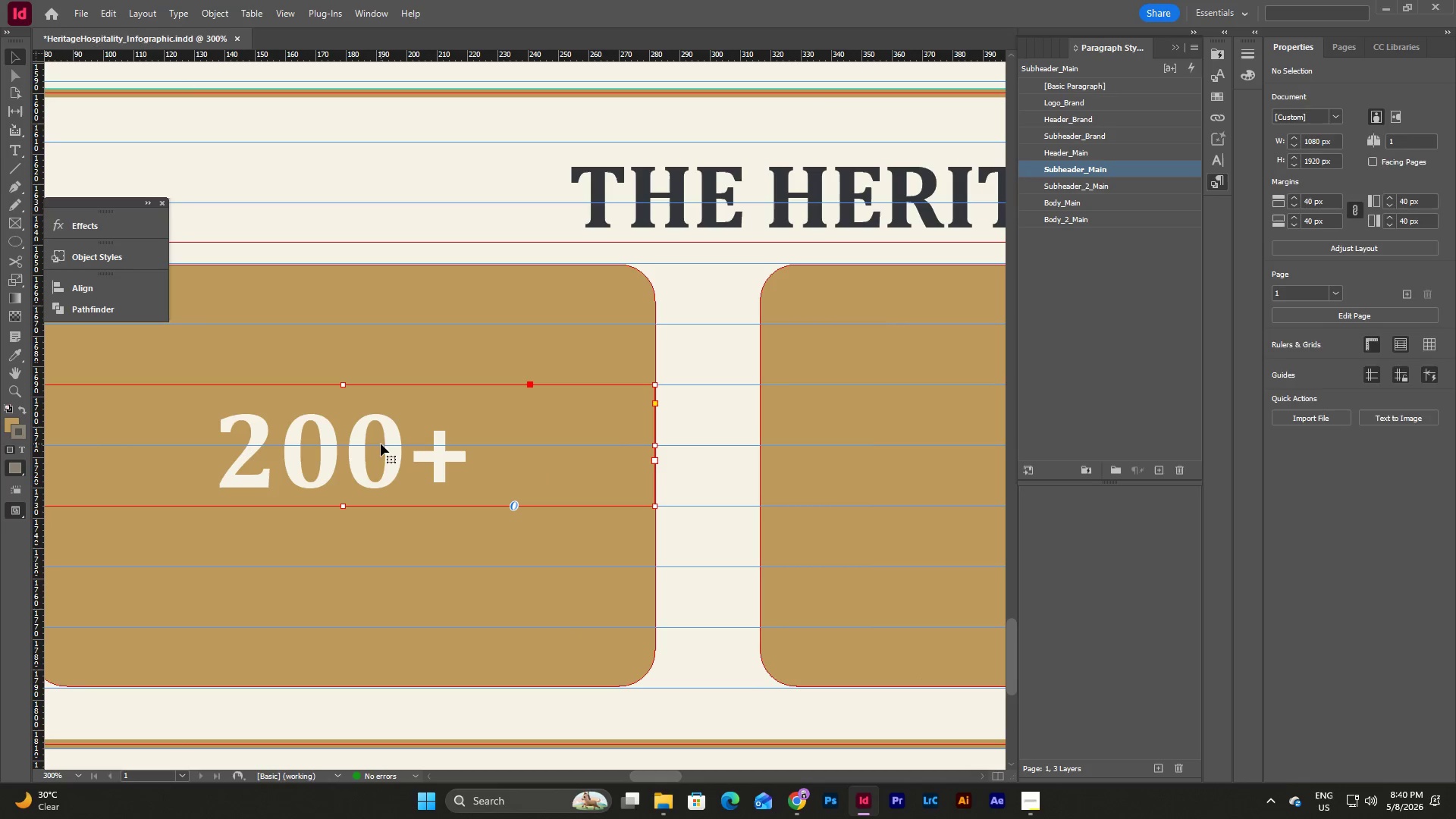 
key(Control+C)
 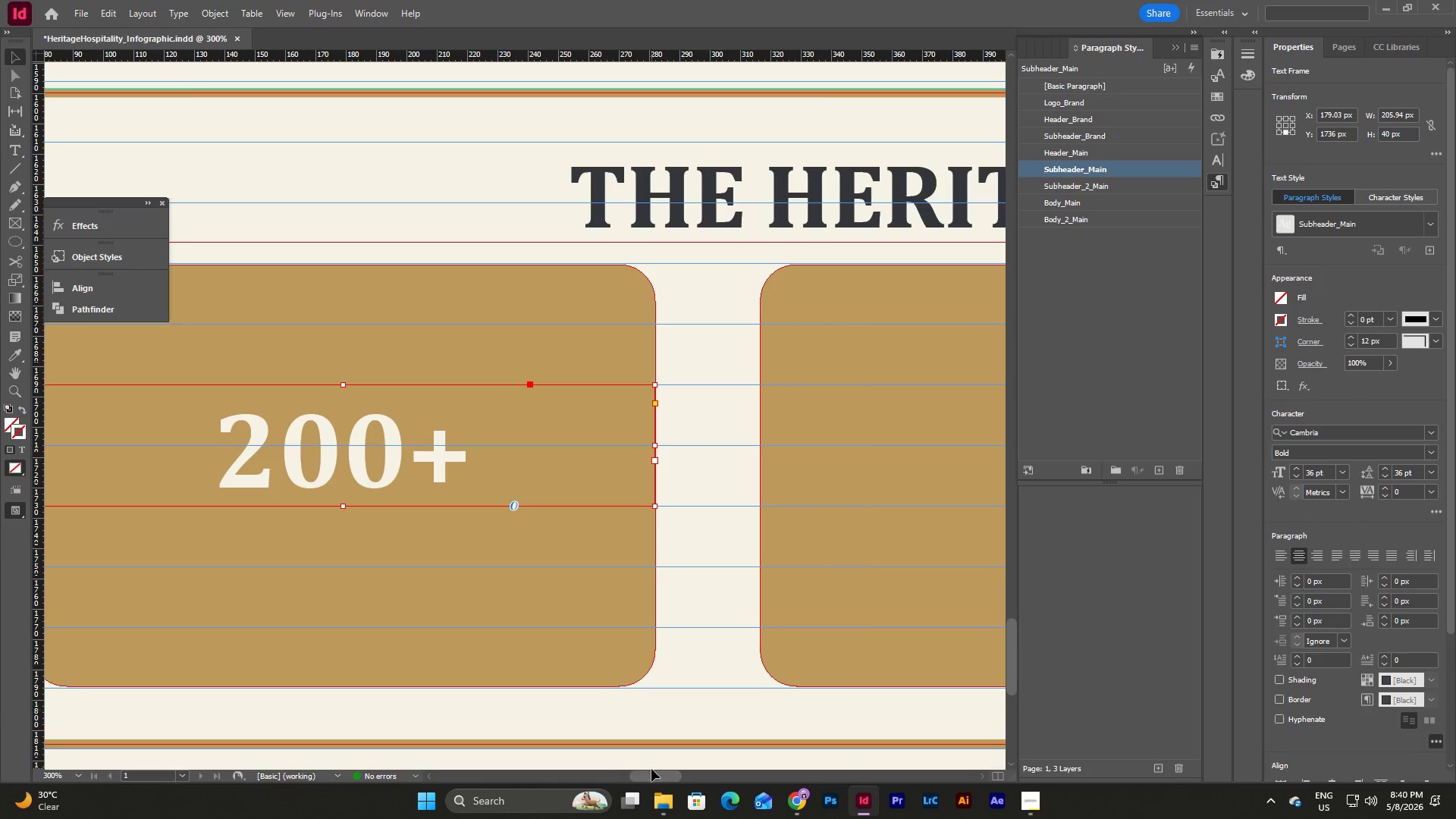 
left_click_drag(start_coordinate=[651, 779], to_coordinate=[676, 774])
 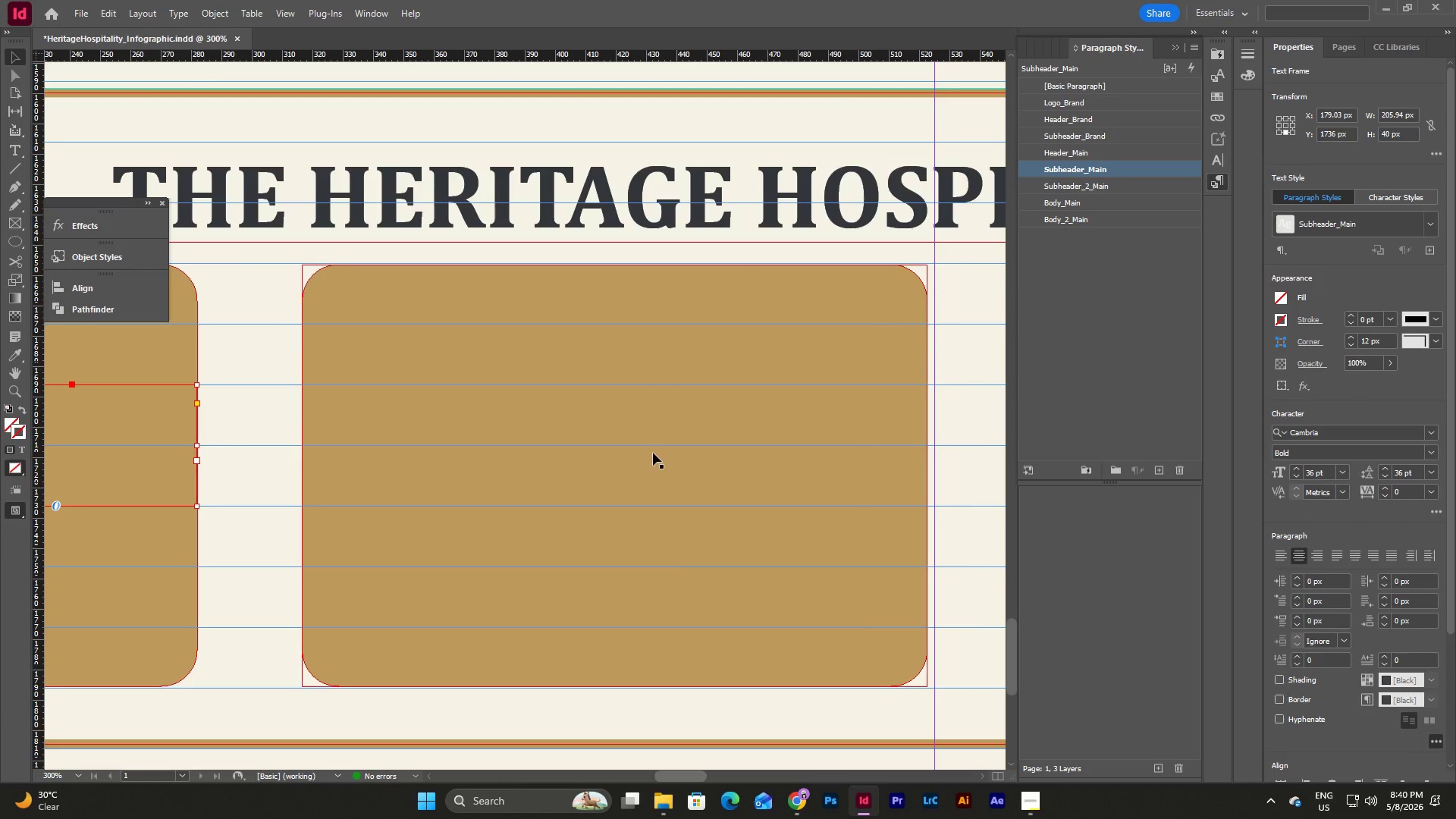 
left_click([653, 452])
 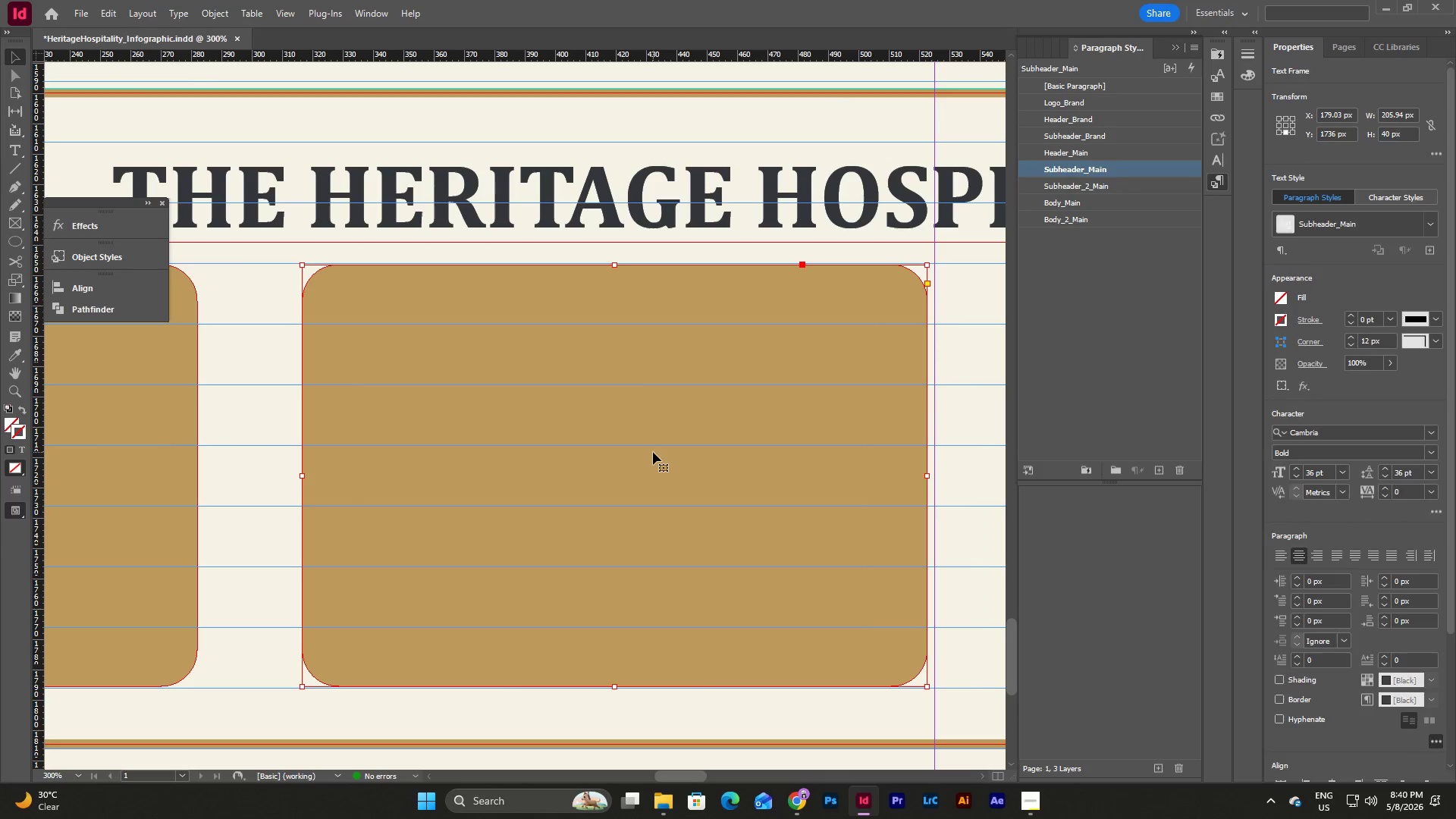 
hold_key(key=ControlLeft, duration=0.55)
 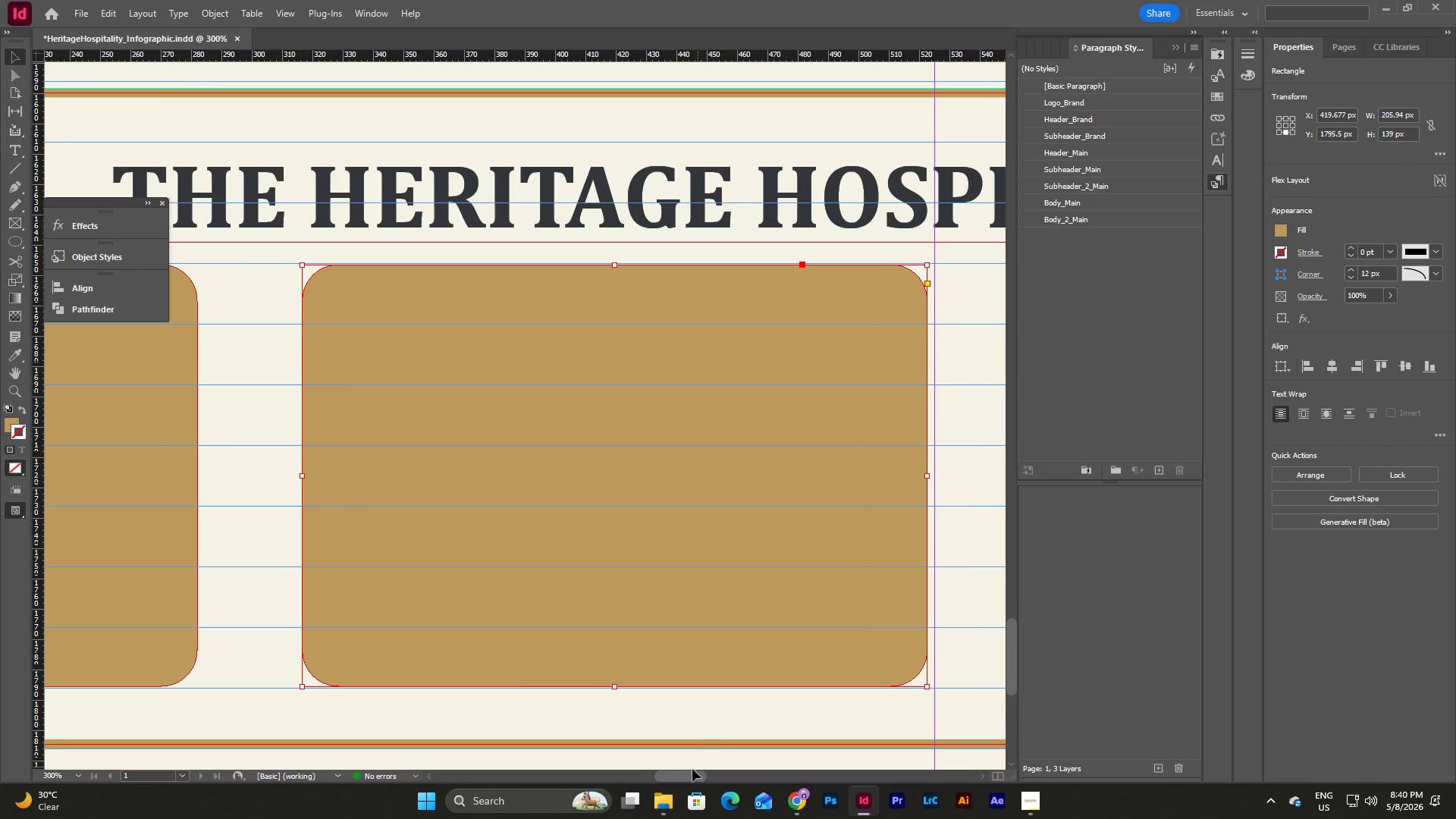 
left_click_drag(start_coordinate=[686, 772], to_coordinate=[643, 775])
 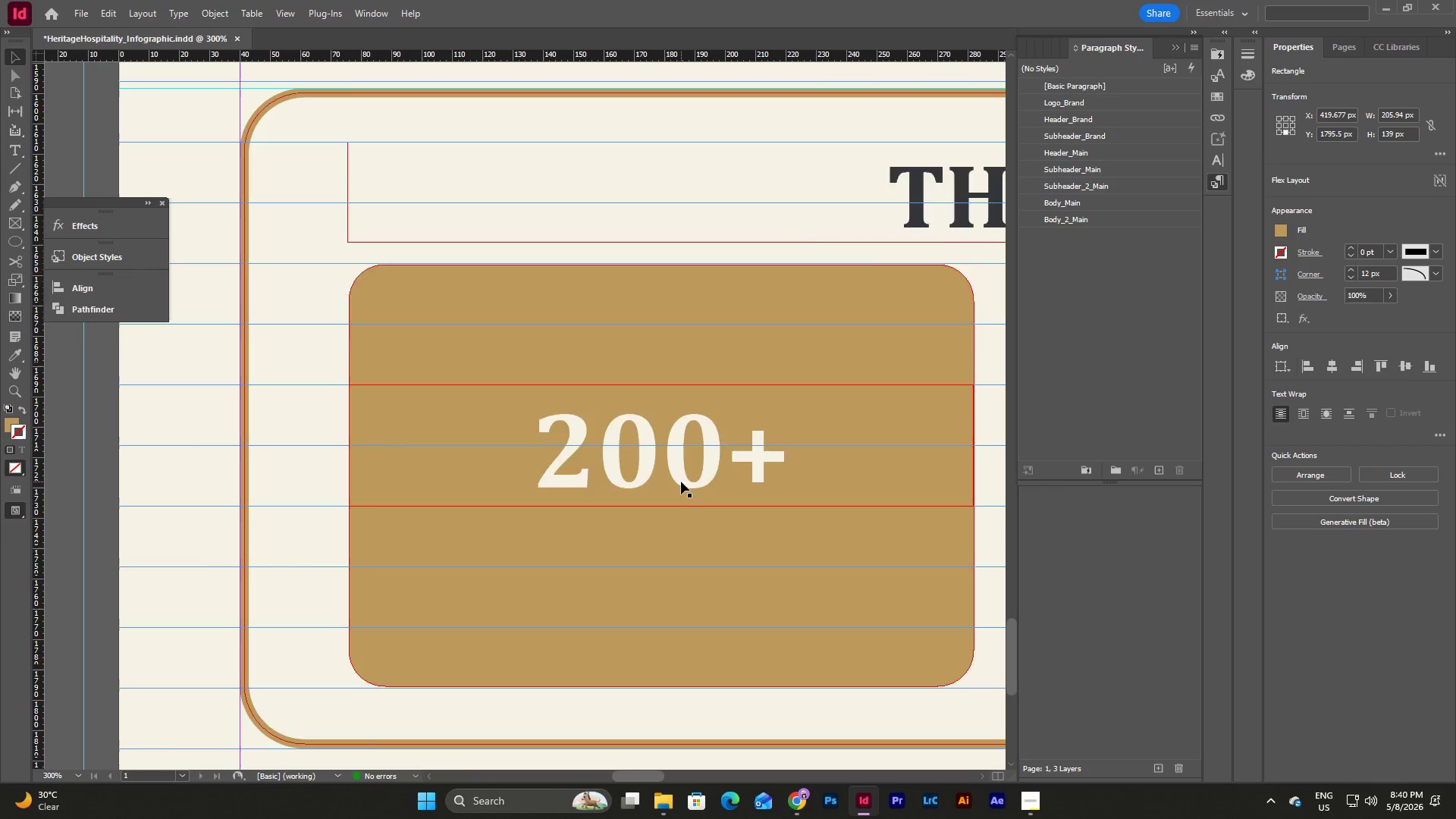 
scroll: coordinate [681, 482], scroll_direction: up, amount: 8.0
 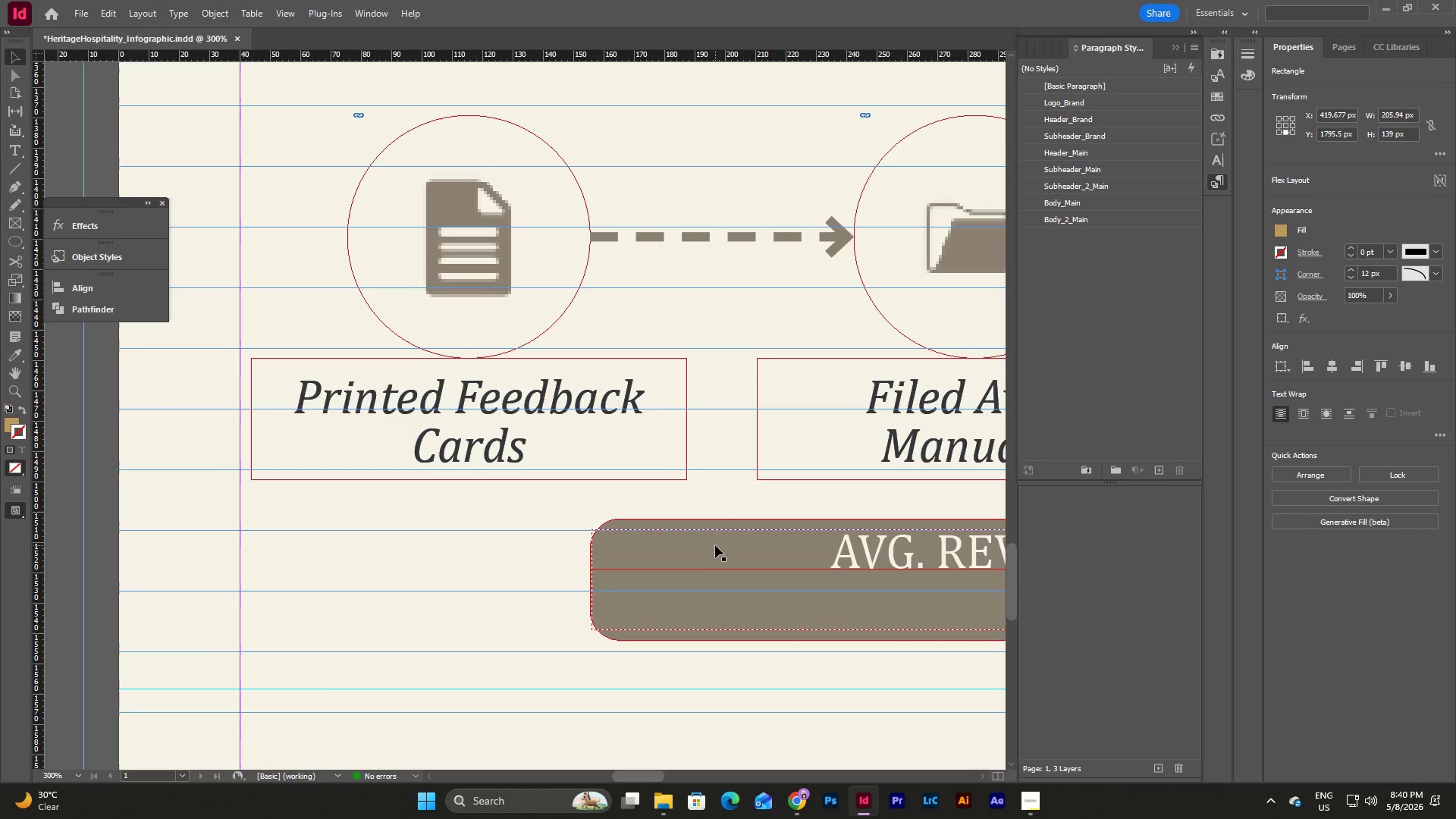 
left_click([588, 427])
 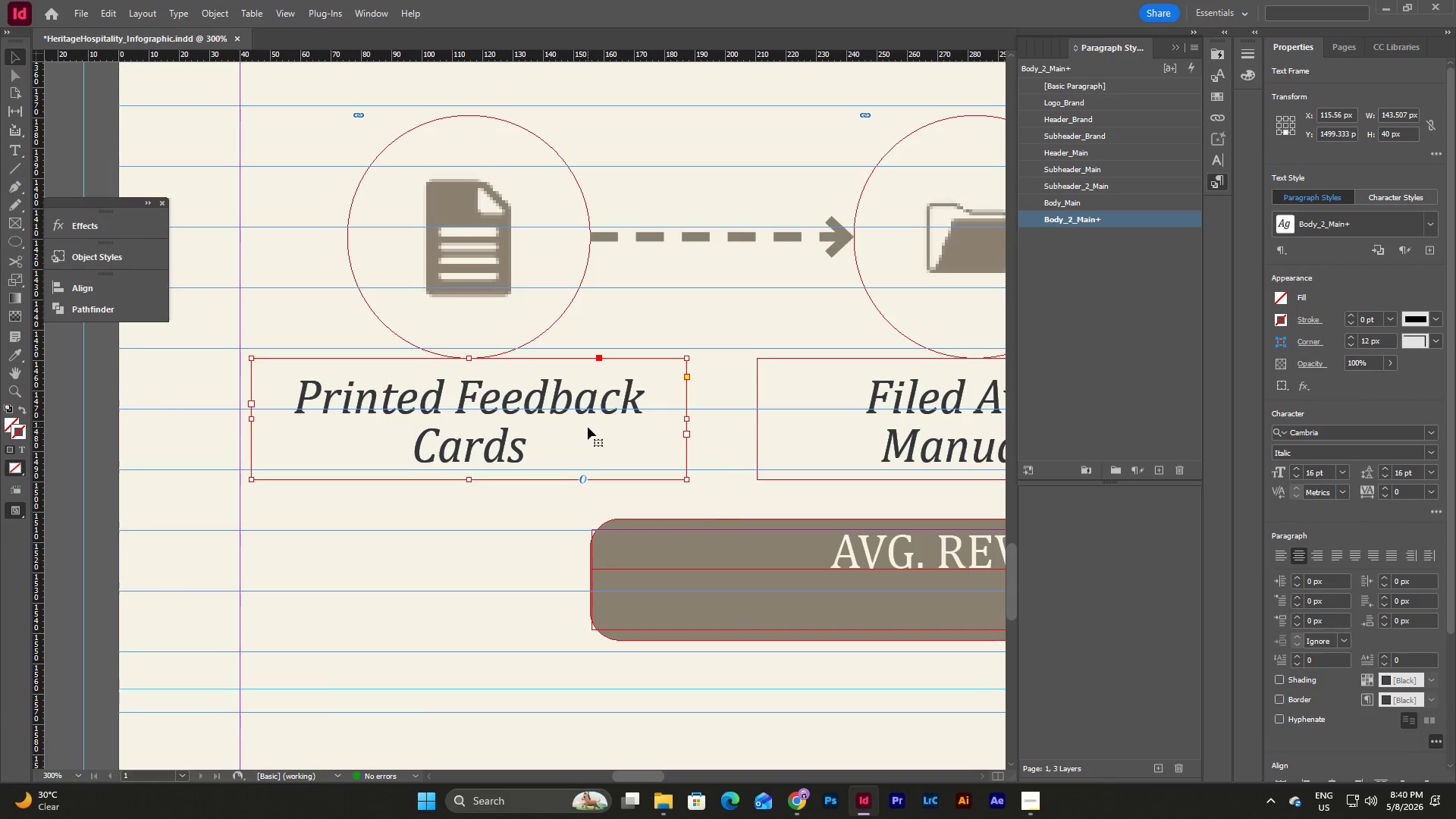 
key(Control+C)
 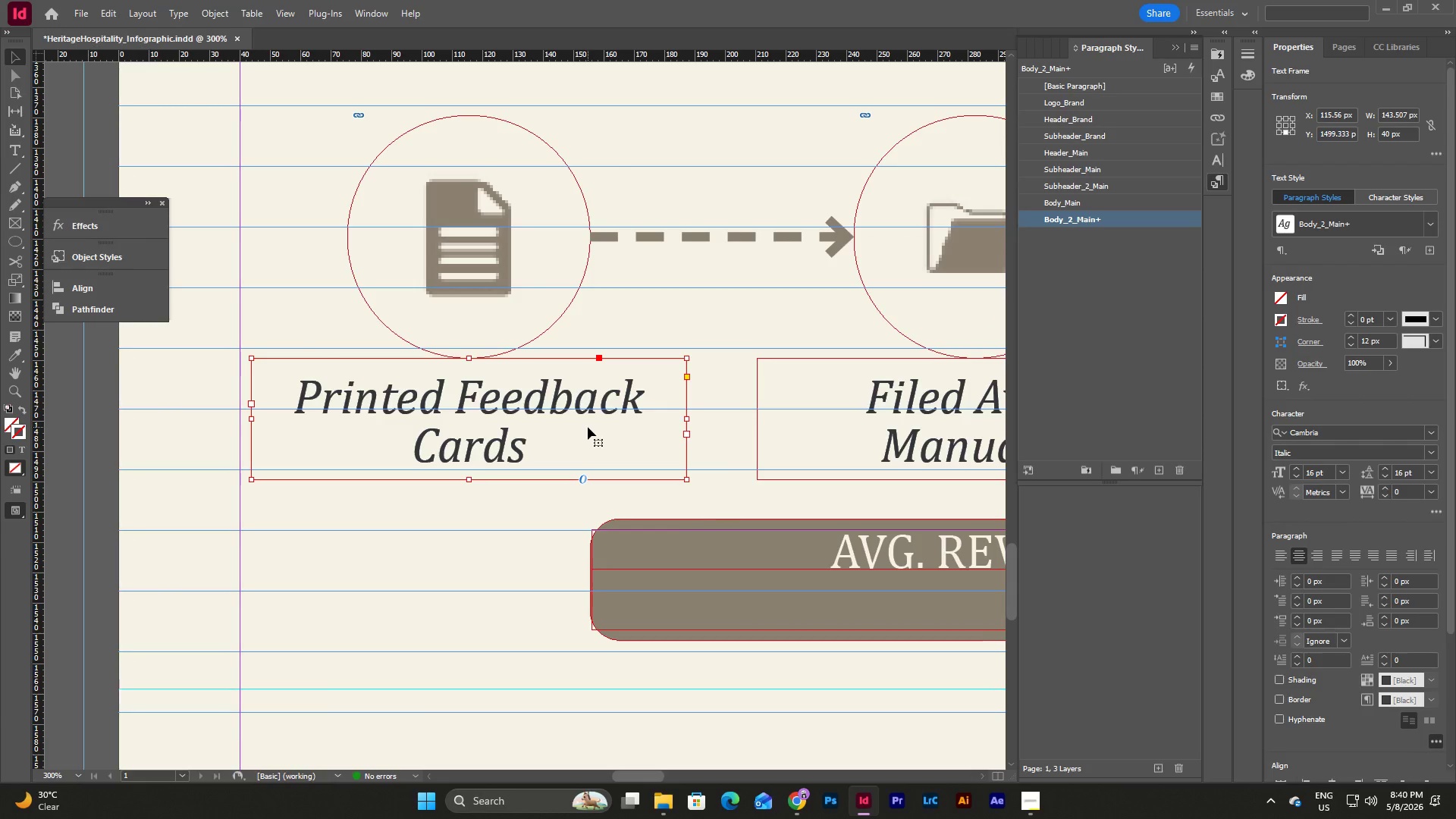 
left_click([589, 409])
 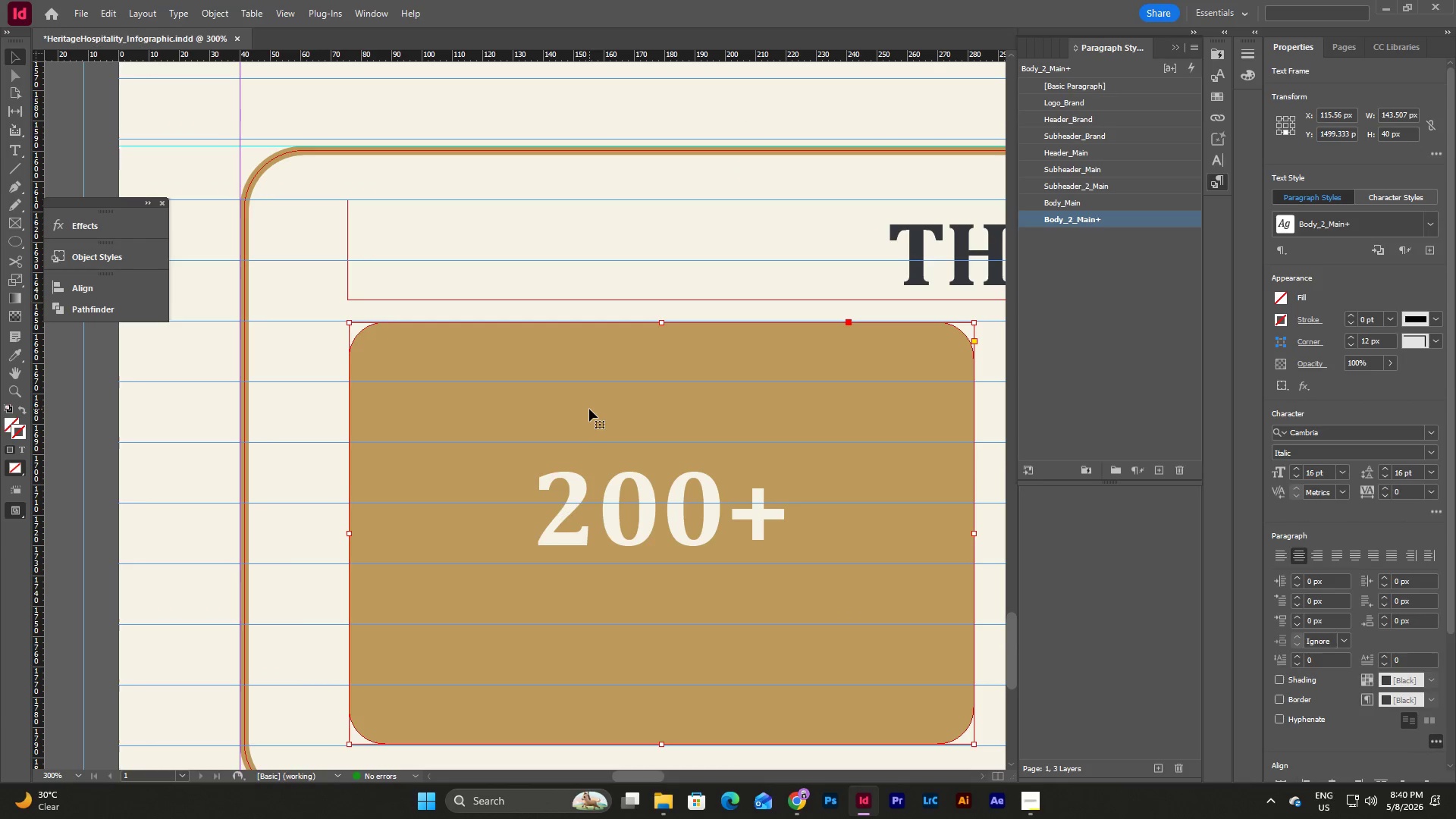 
key(Control+V)
 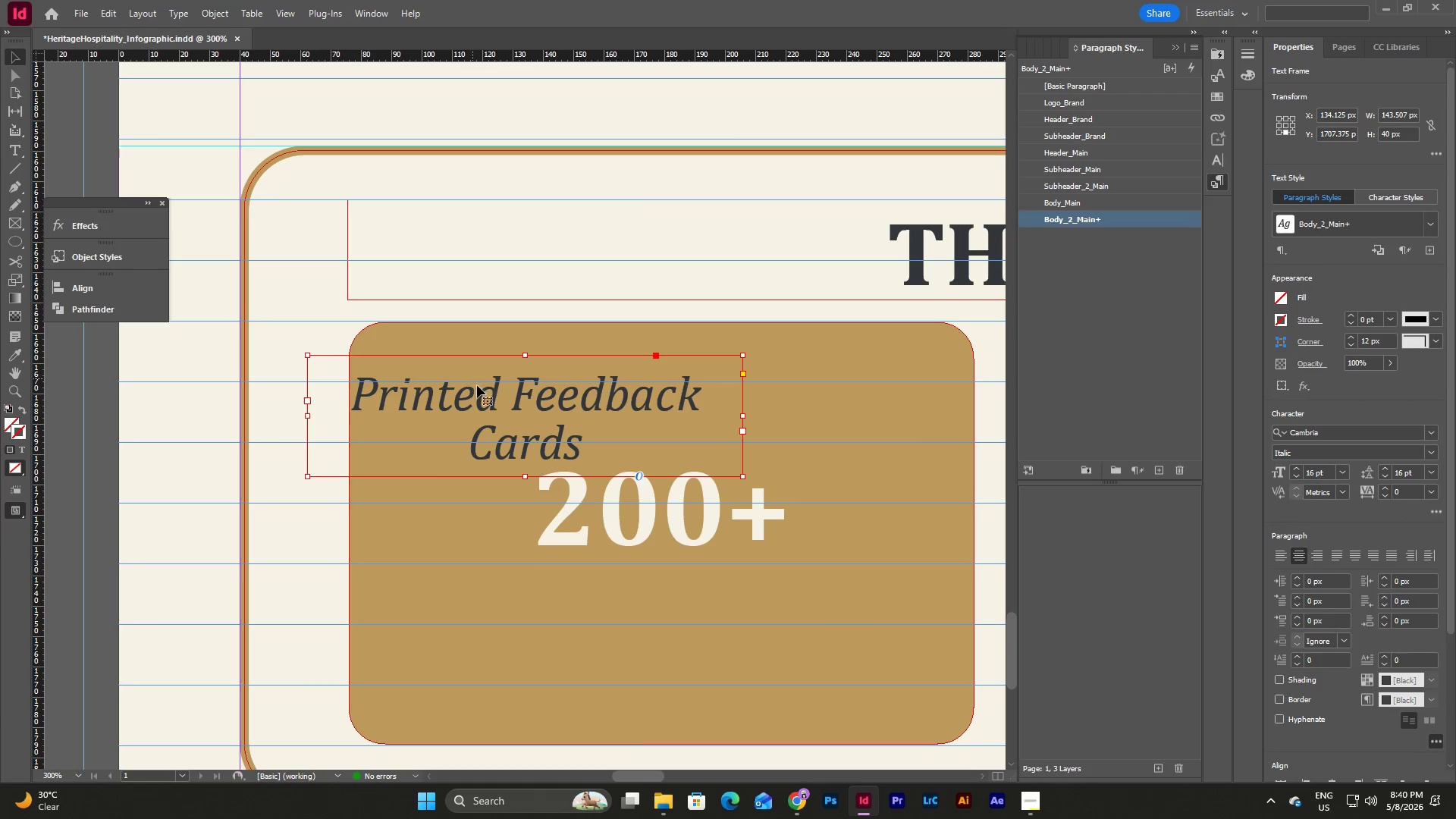 
scroll: coordinate [588, 427], scroll_direction: down, amount: 11.0
 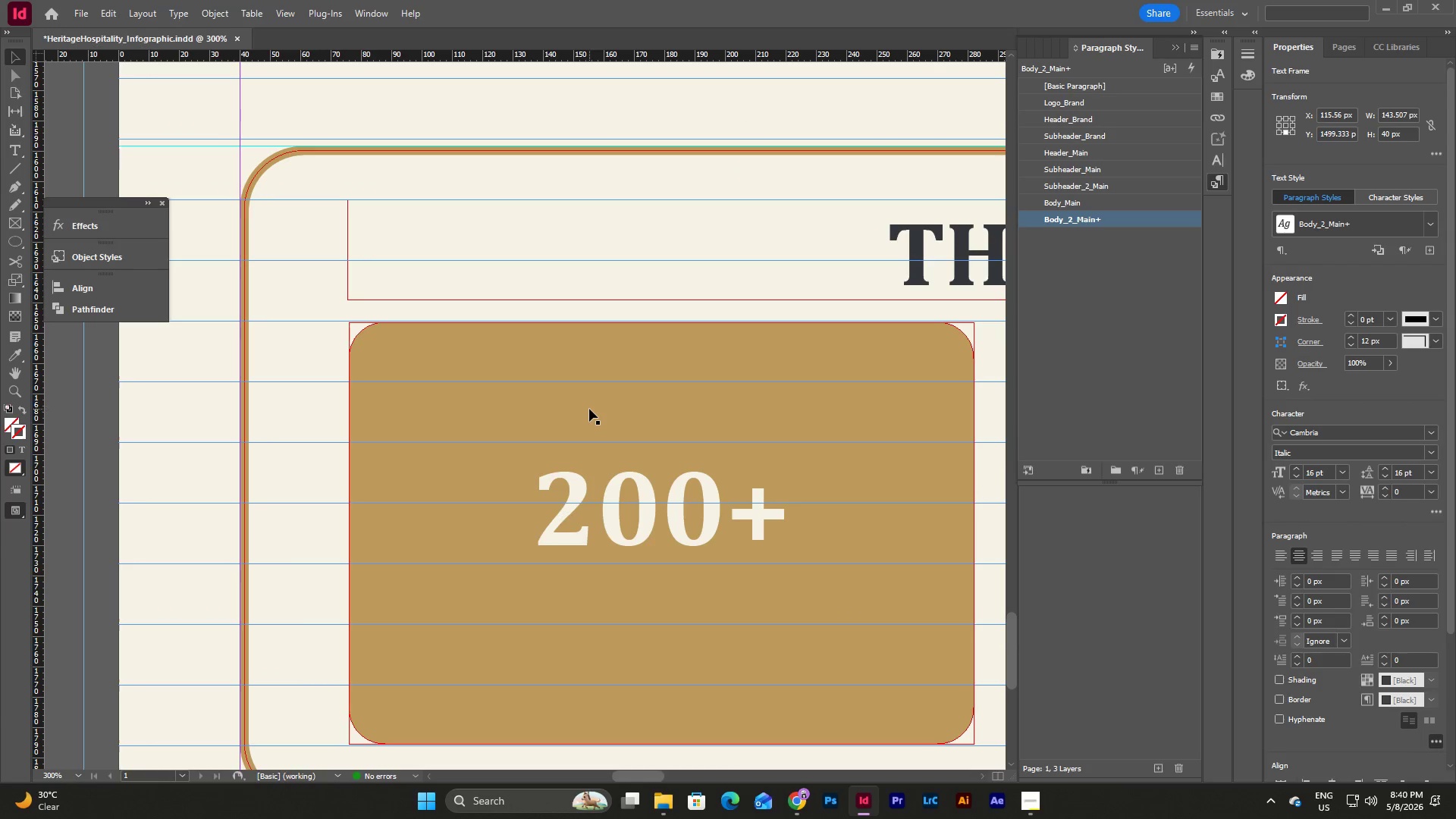 
left_click_drag(start_coordinate=[513, 414], to_coordinate=[557, 438])
 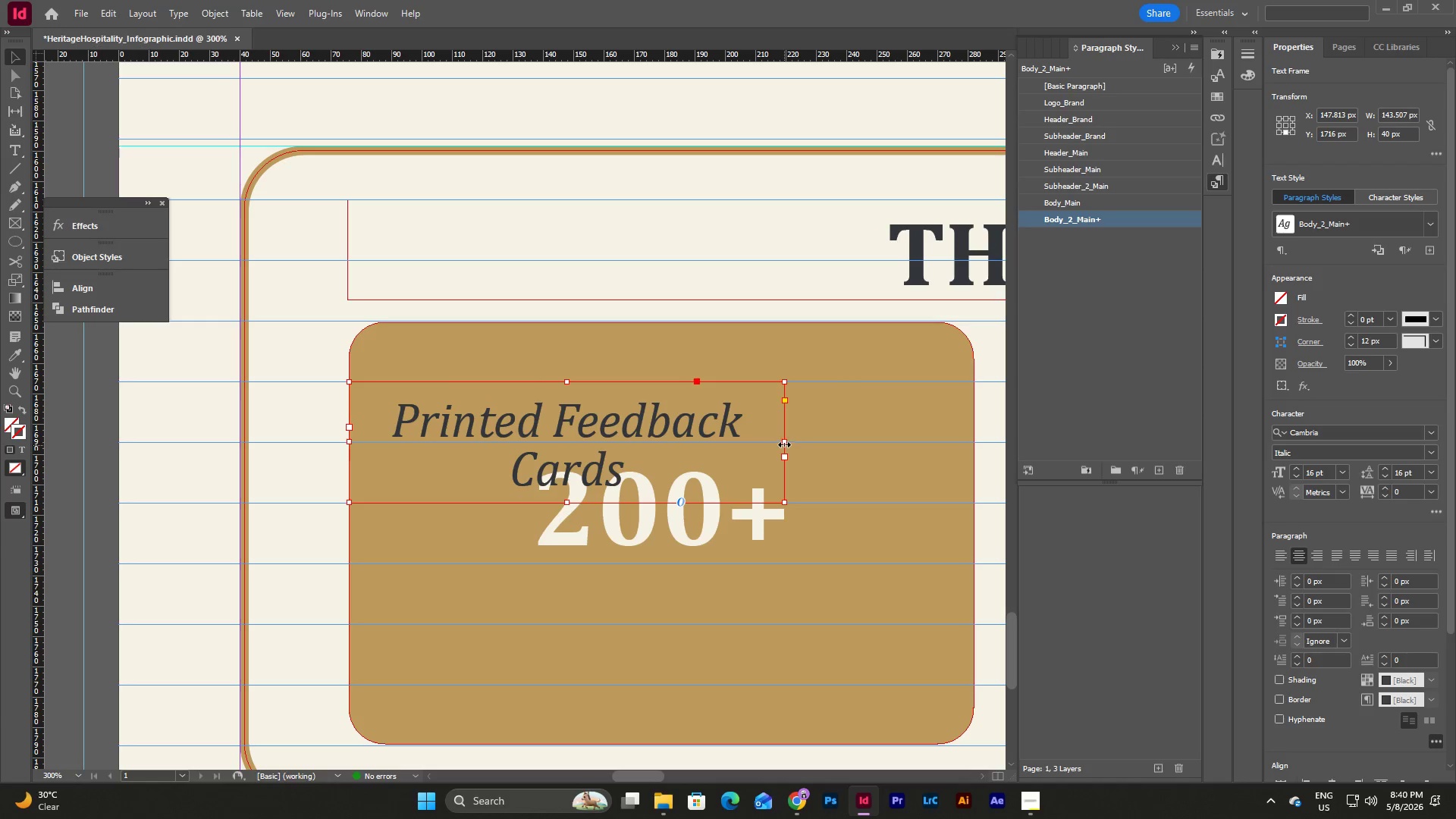 
left_click_drag(start_coordinate=[784, 443], to_coordinate=[972, 451])
 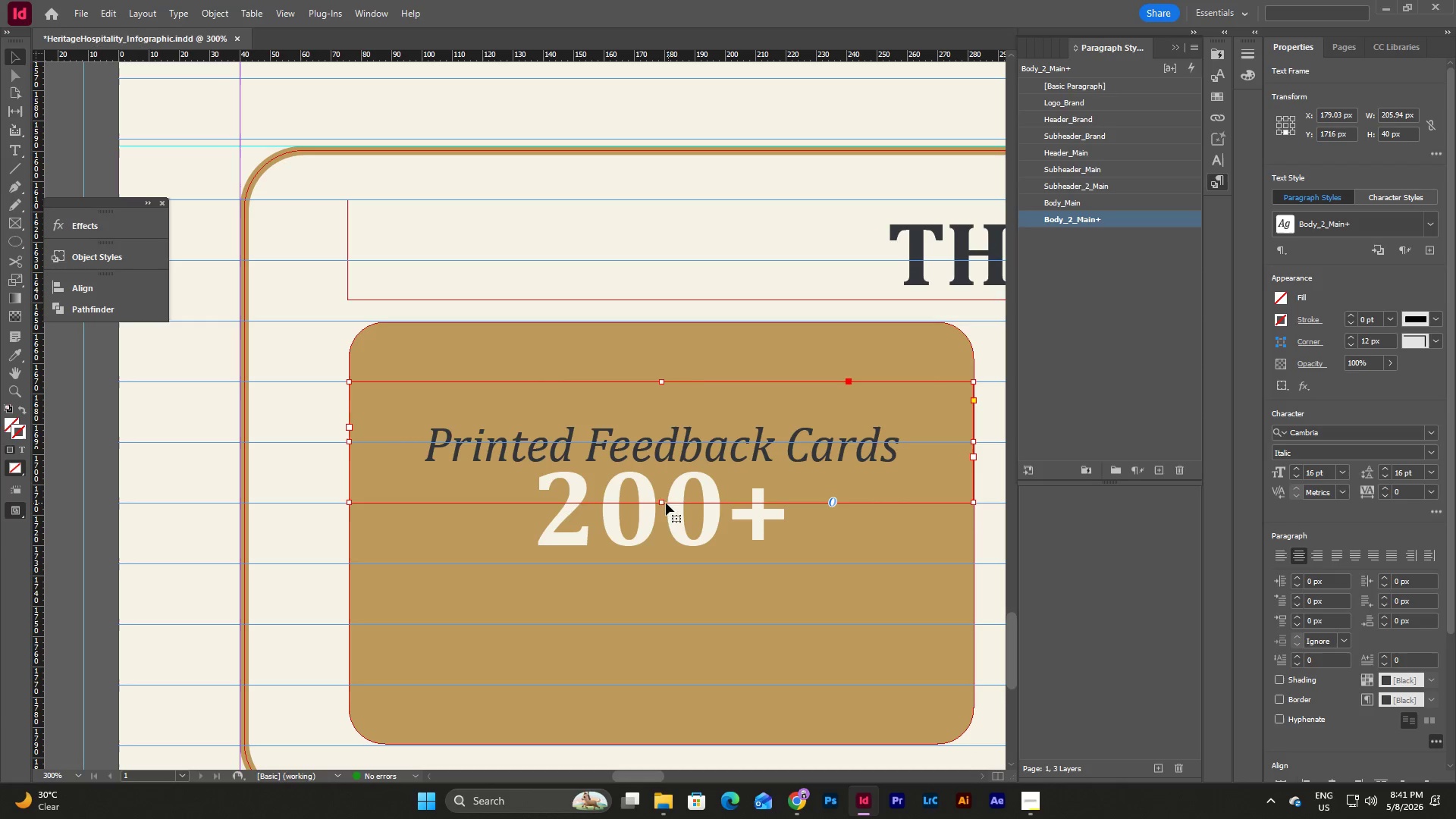 
left_click_drag(start_coordinate=[661, 501], to_coordinate=[680, 441])
 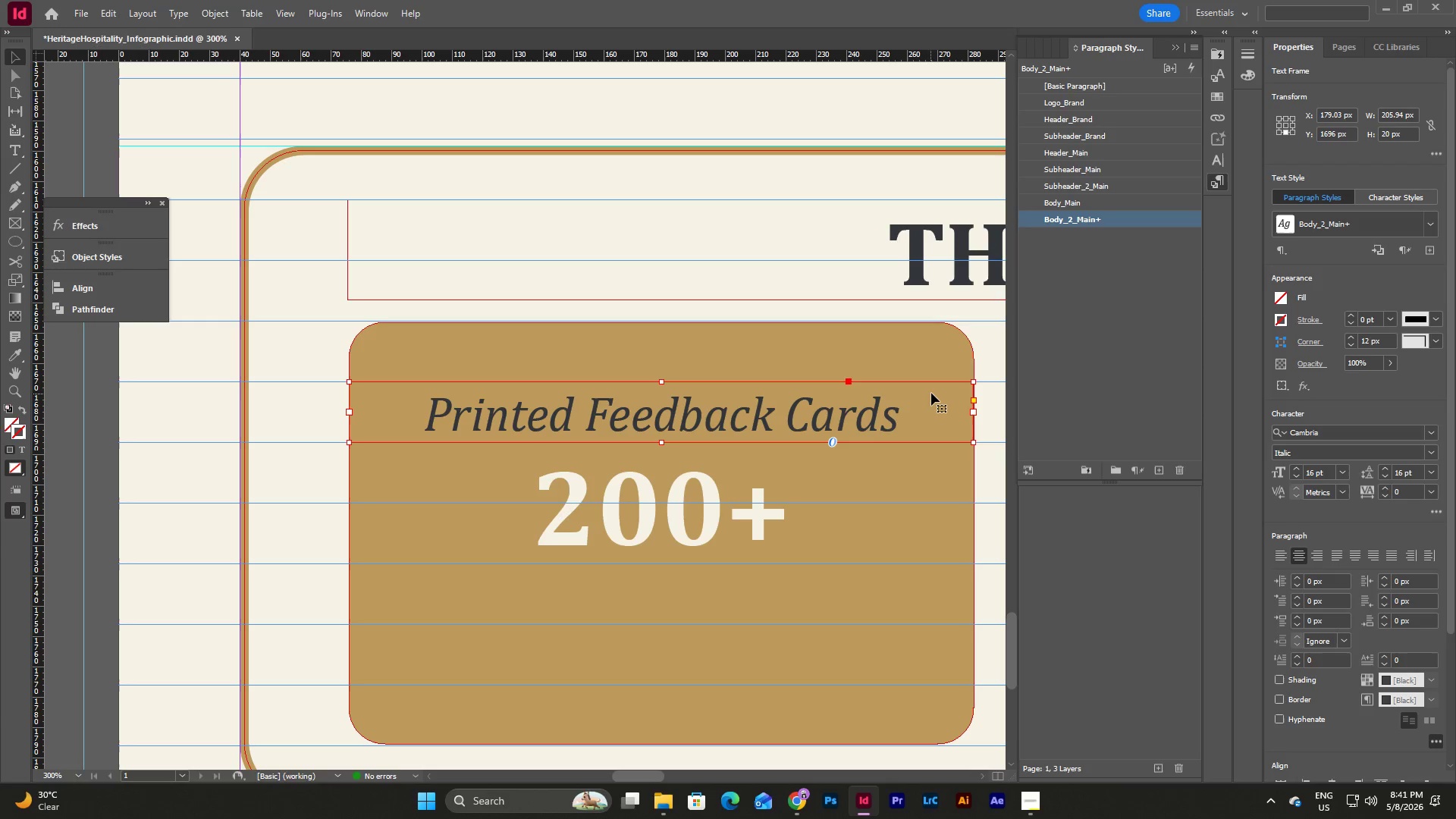 
left_click([1104, 215])
 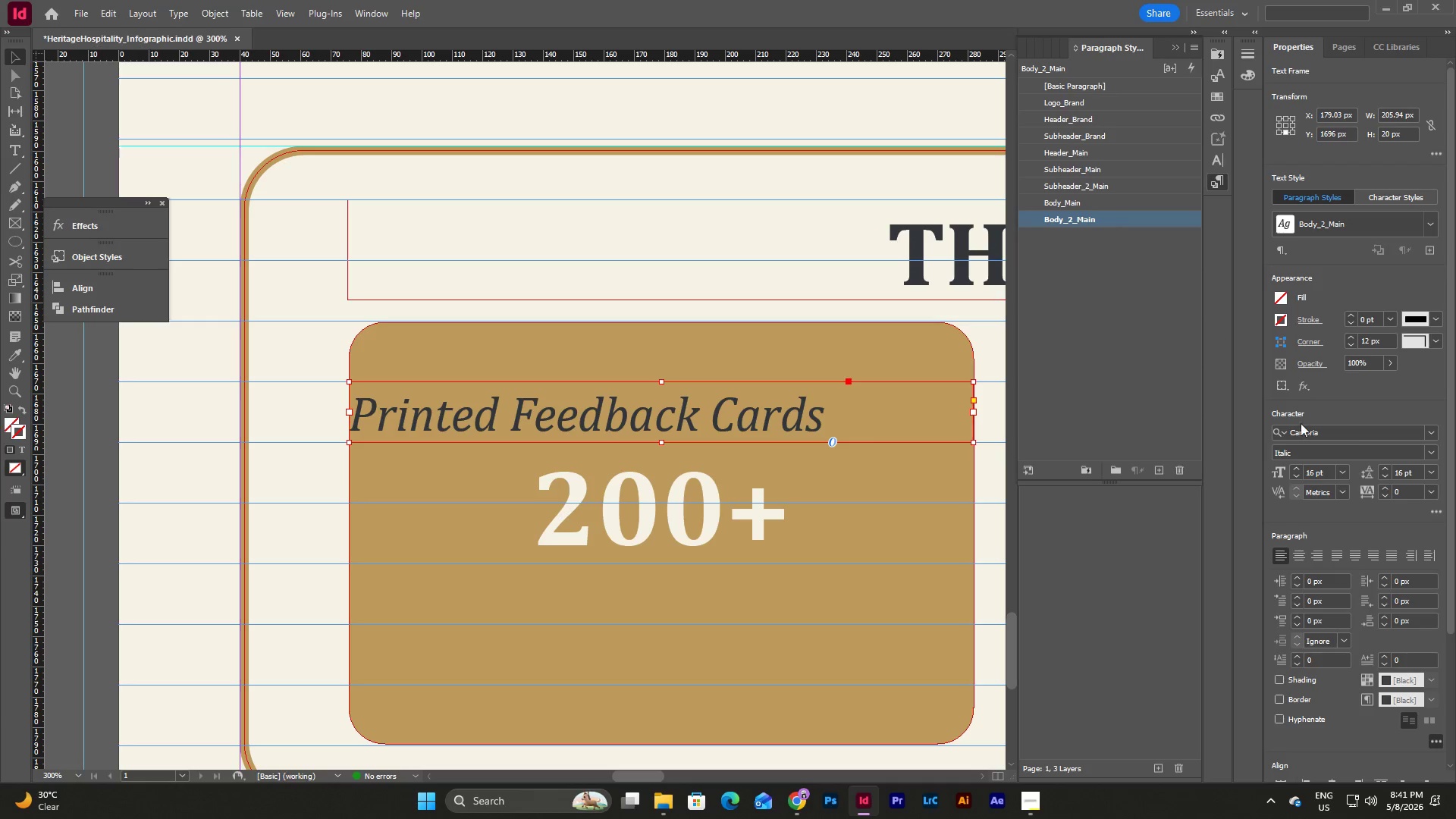 
left_click([1303, 557])
 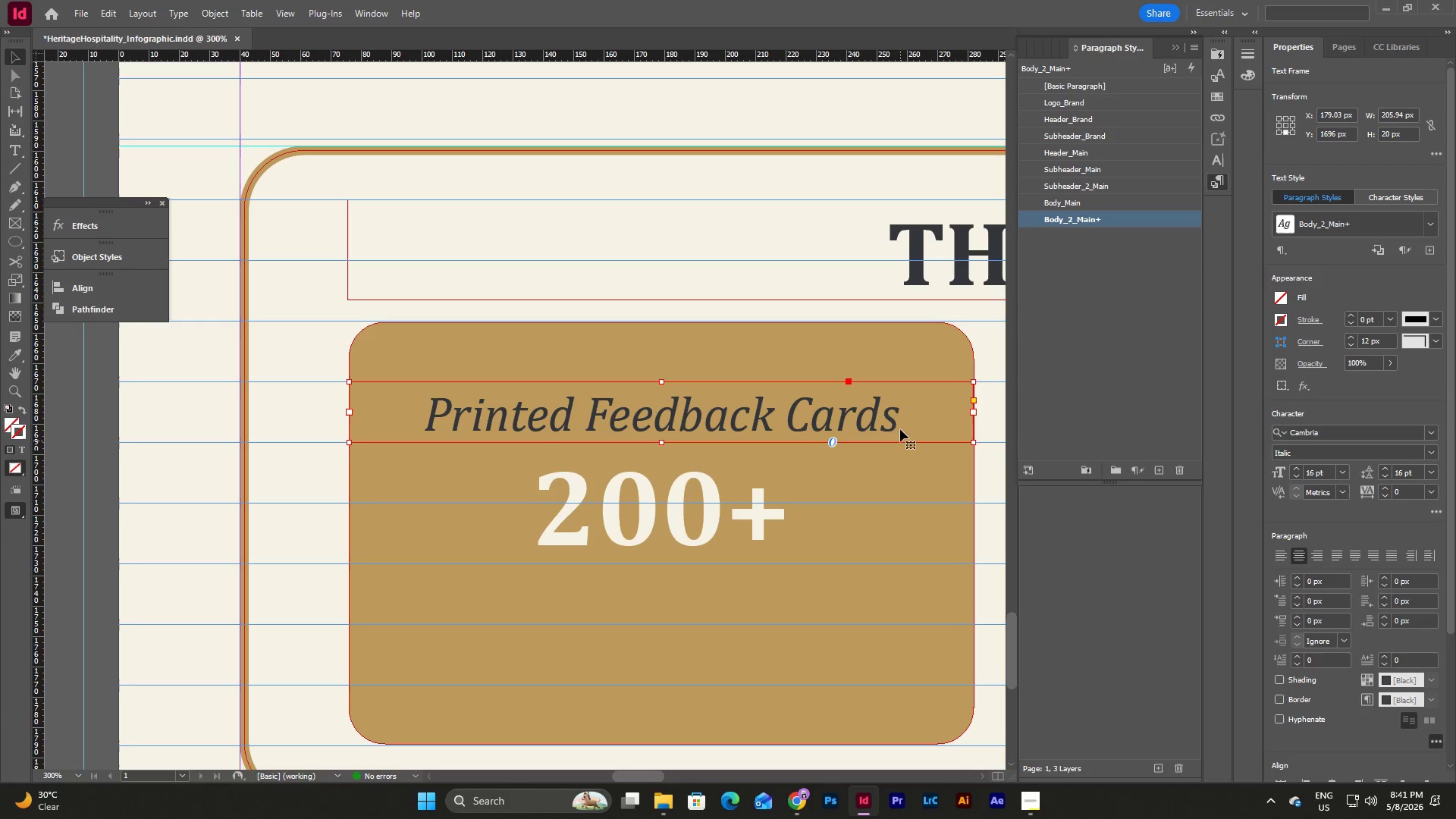 
double_click([896, 418])
 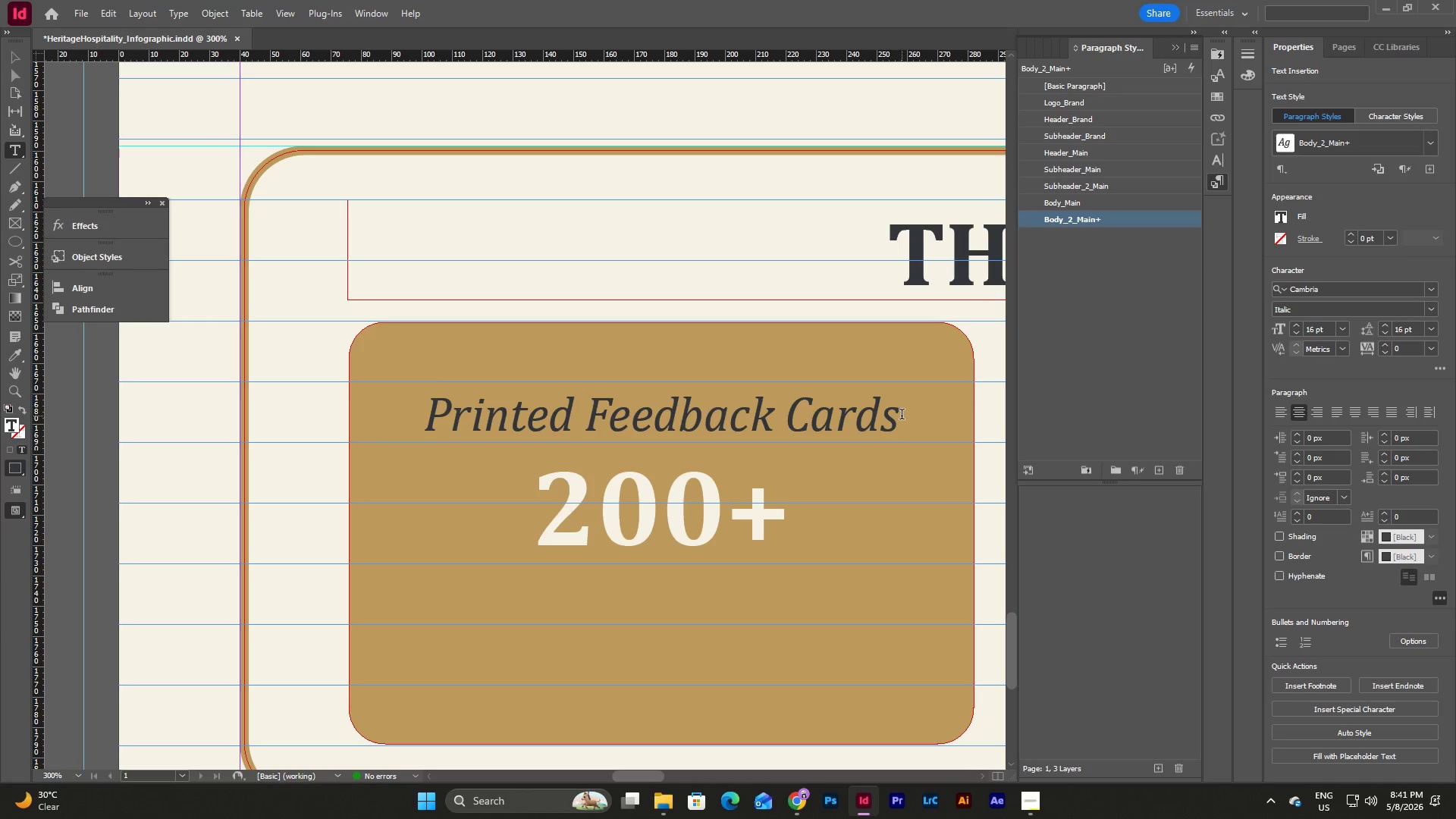 
left_click_drag(start_coordinate=[902, 416], to_coordinate=[399, 389])
 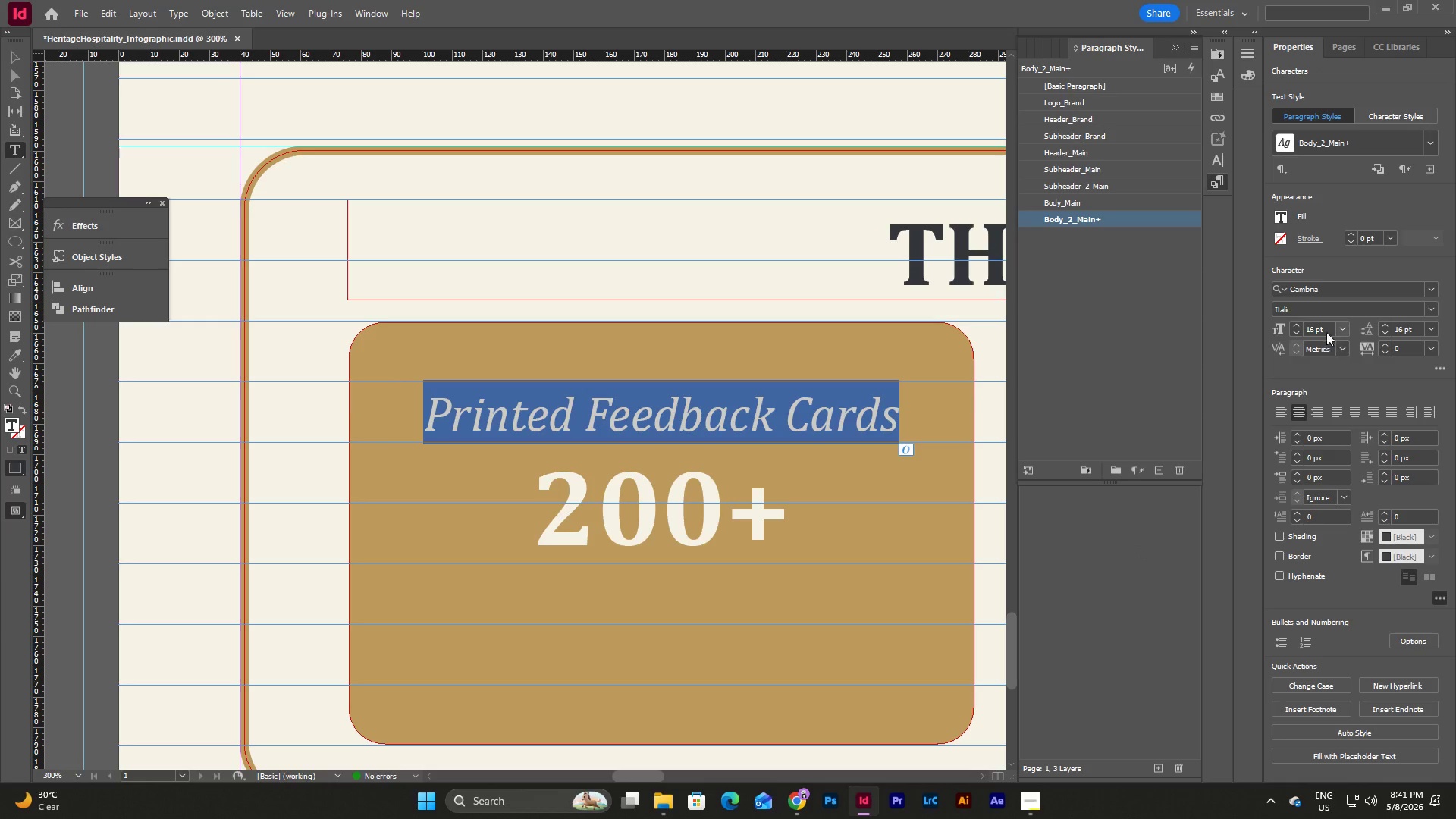 
left_click([1429, 309])
 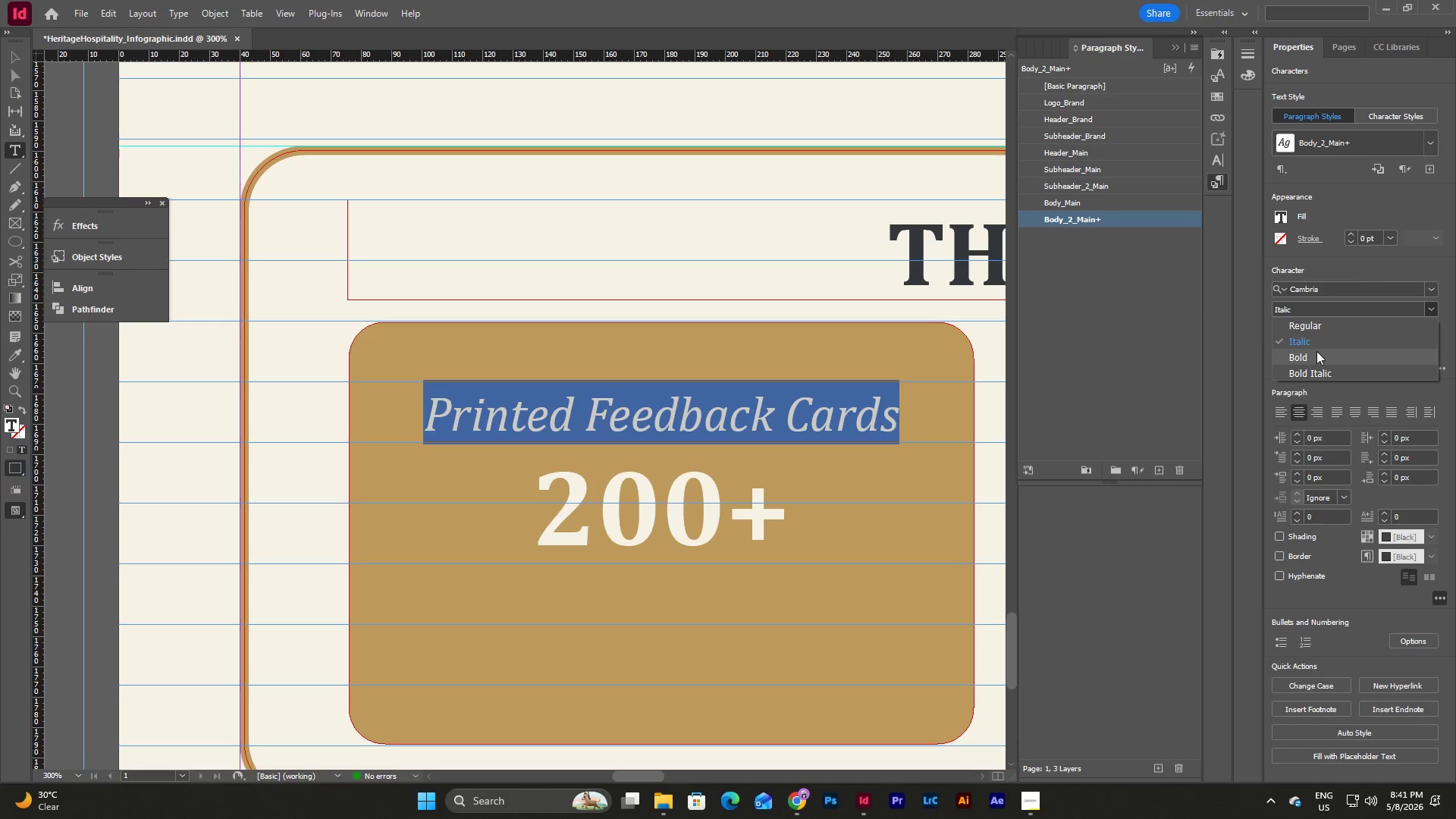 
left_click([1316, 323])
 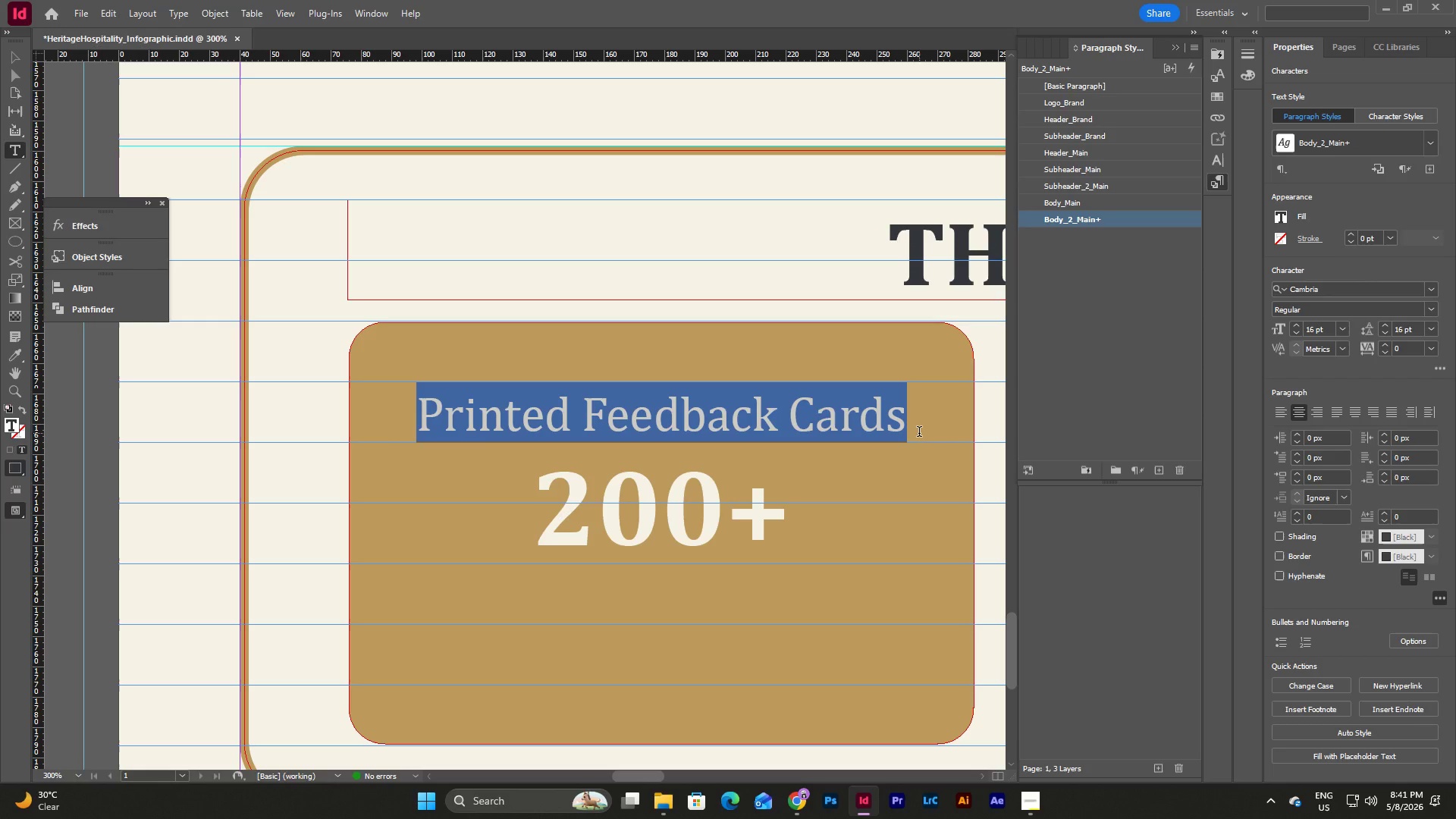 
wait(5.08)
 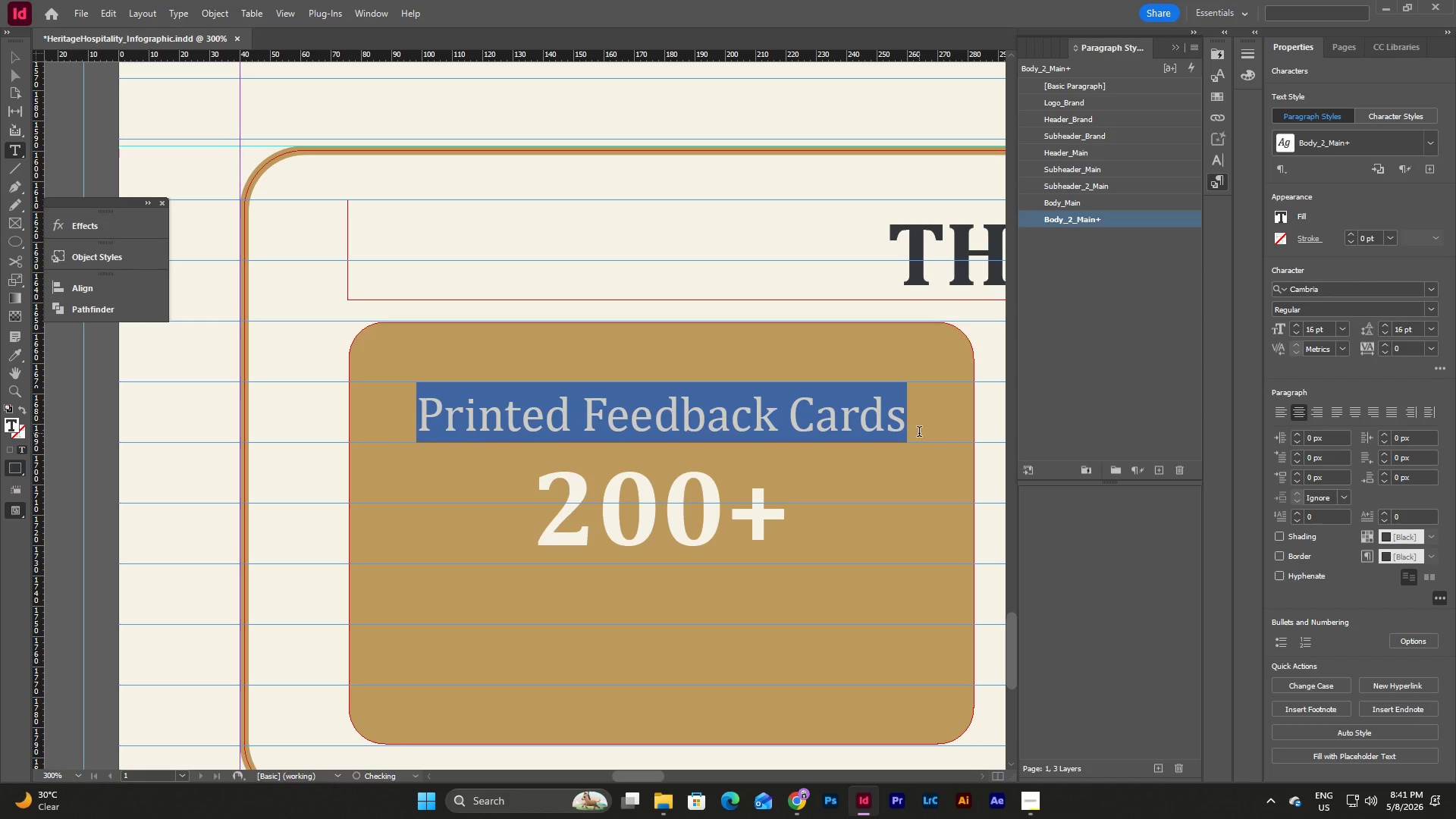 
type(SAVE TIME)
key(Escape)
 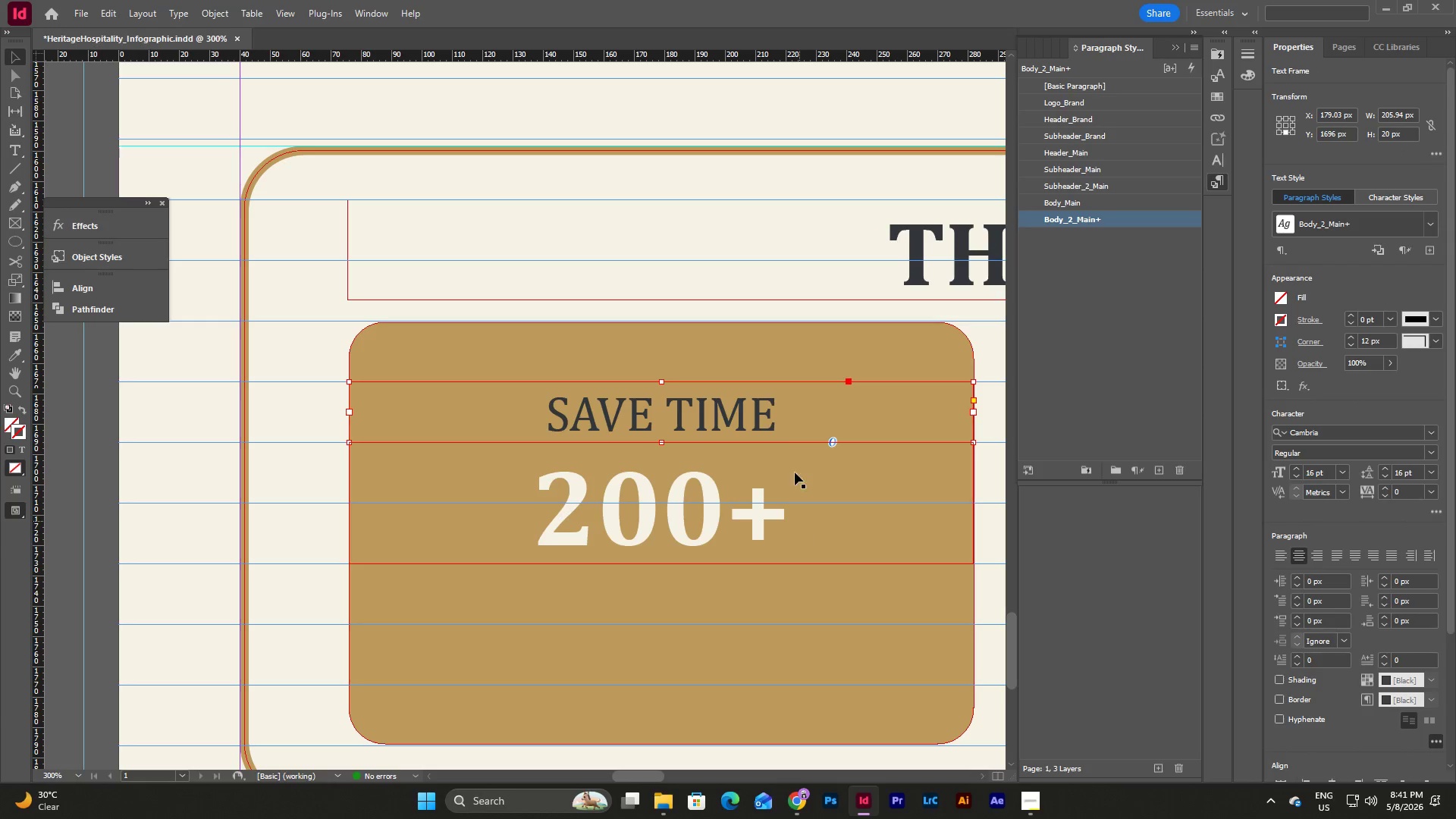 
left_click([771, 407])
 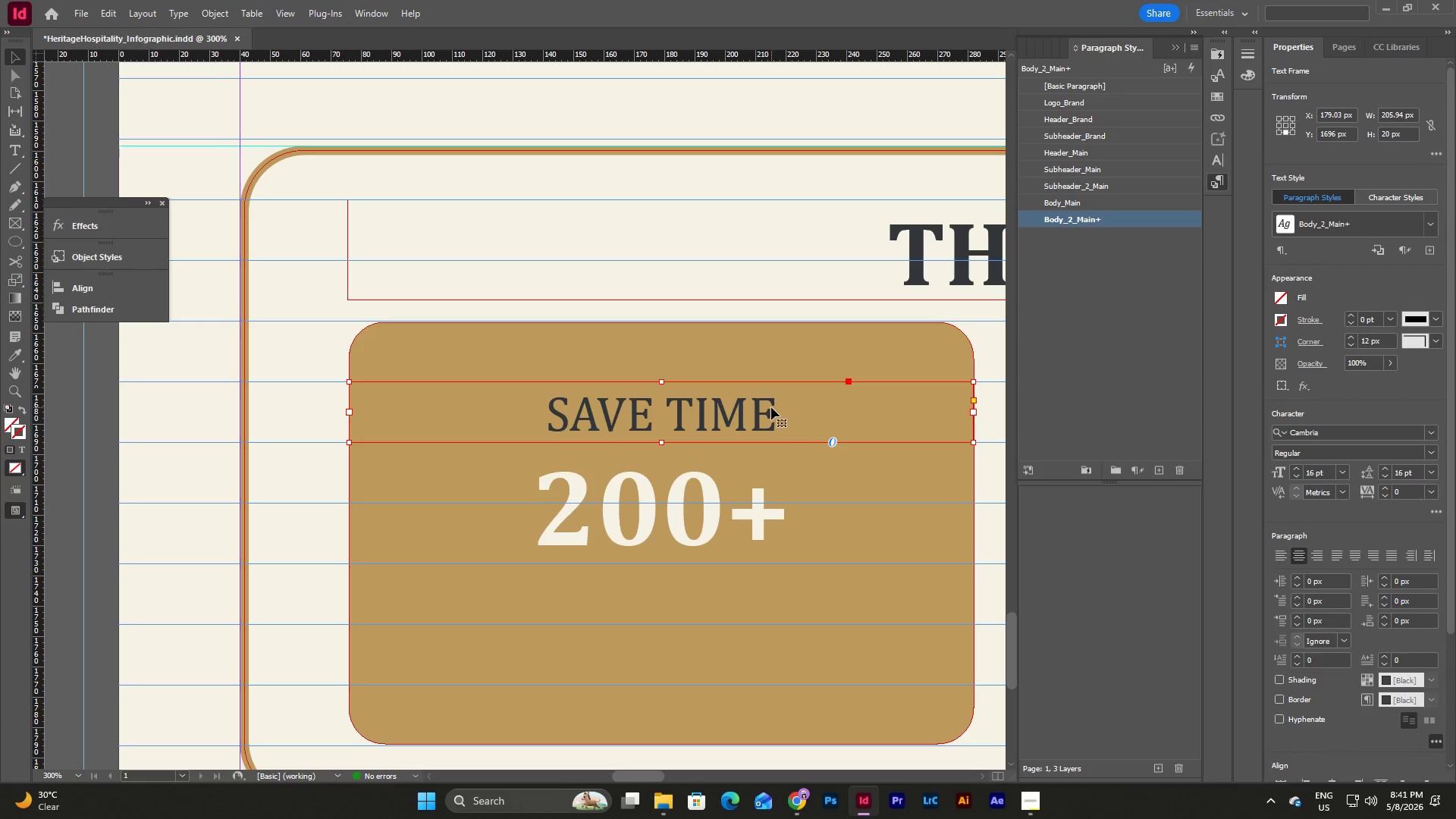 
key(Control+C)
 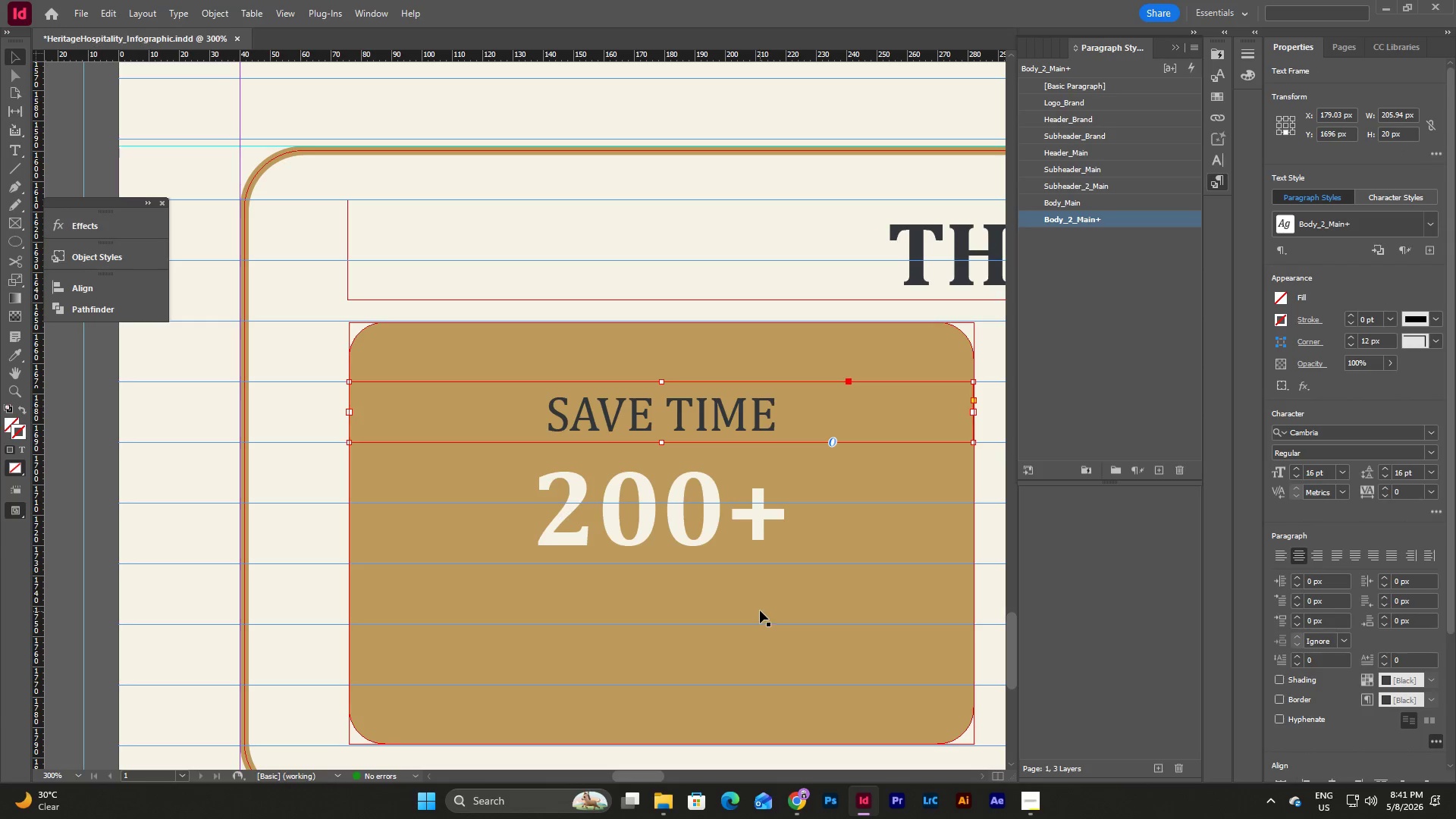 
left_click([759, 607])
 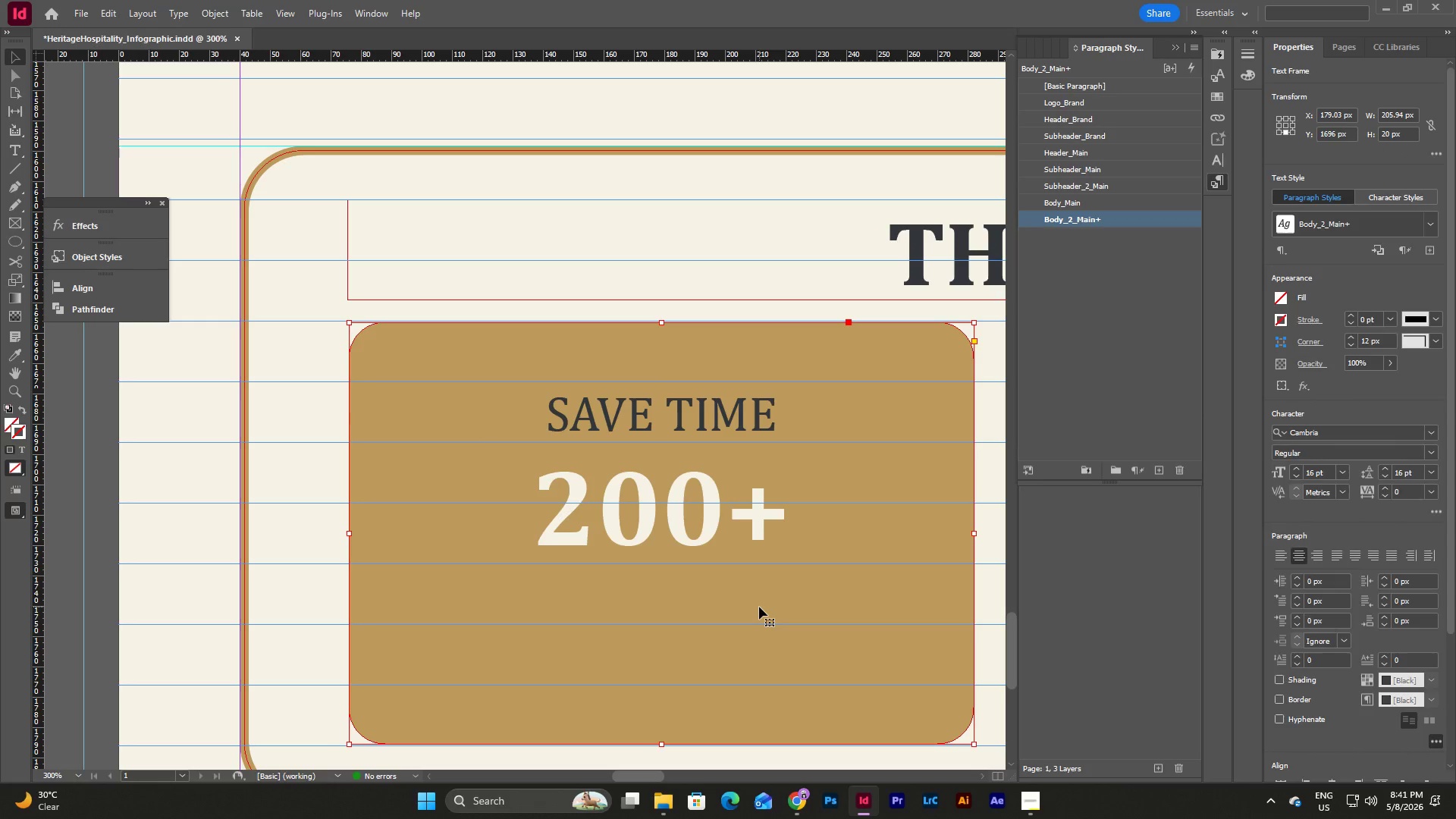 
key(Control+V)
 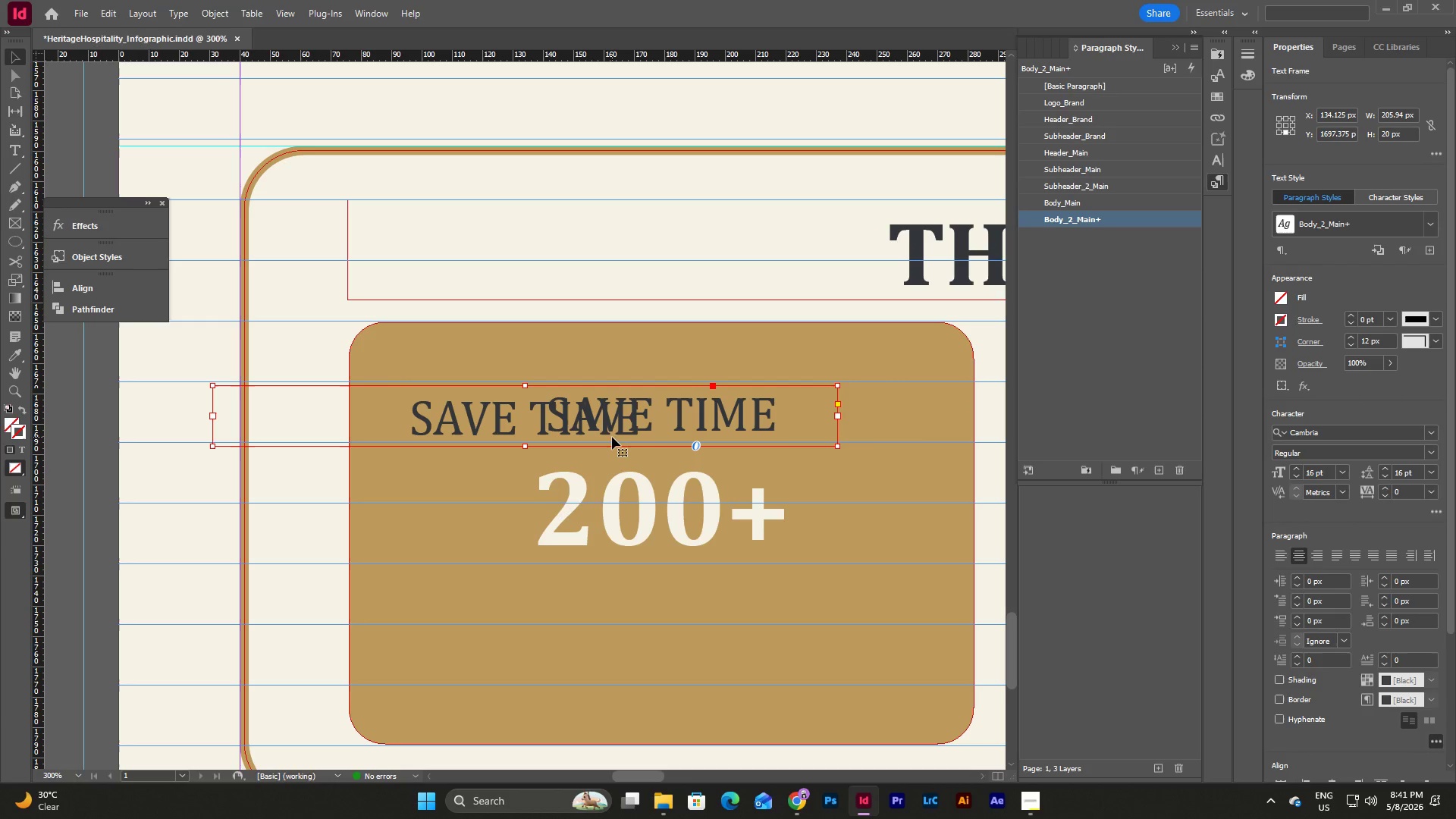 
key(Backspace)
 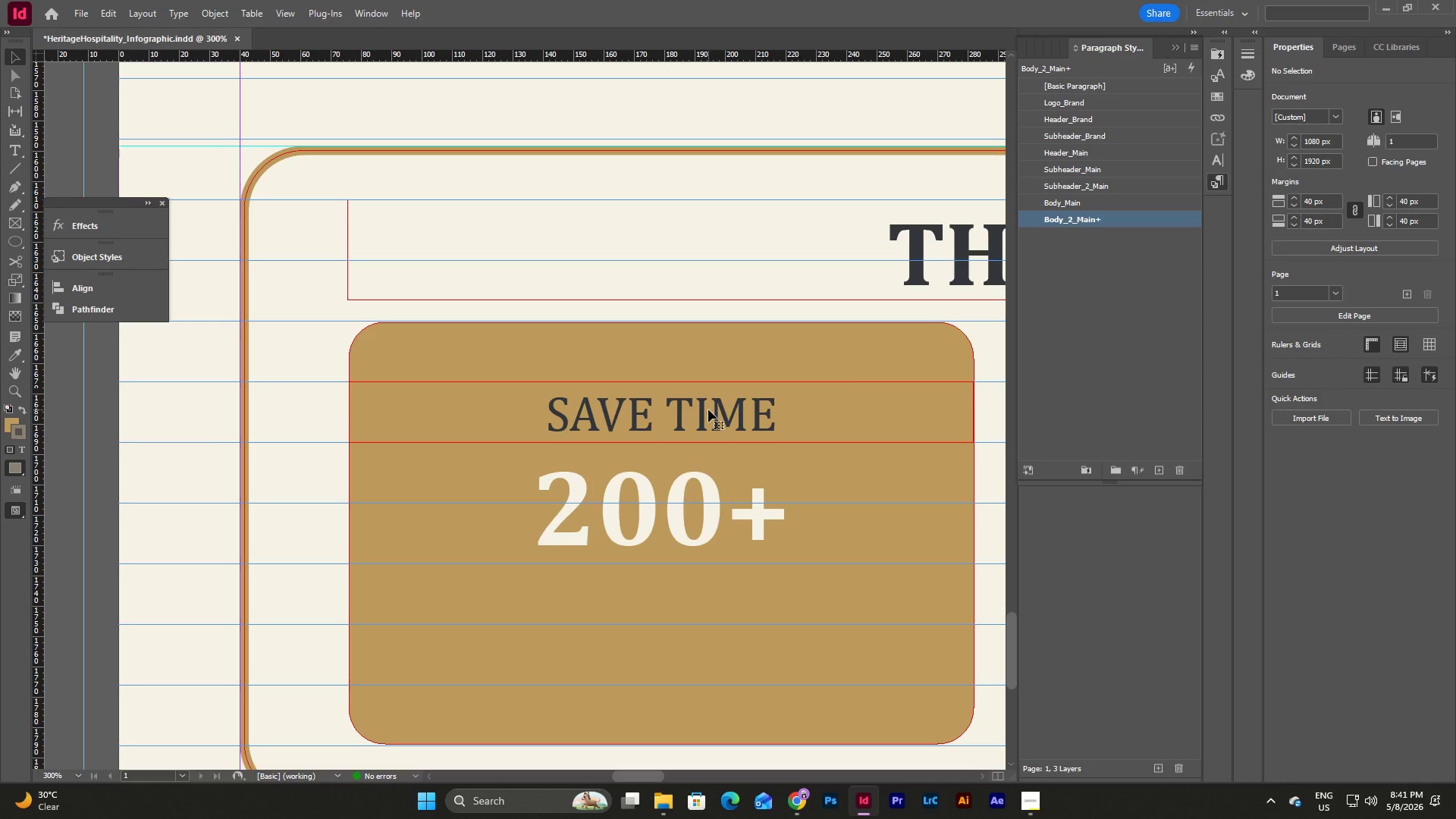 
double_click([708, 410])
 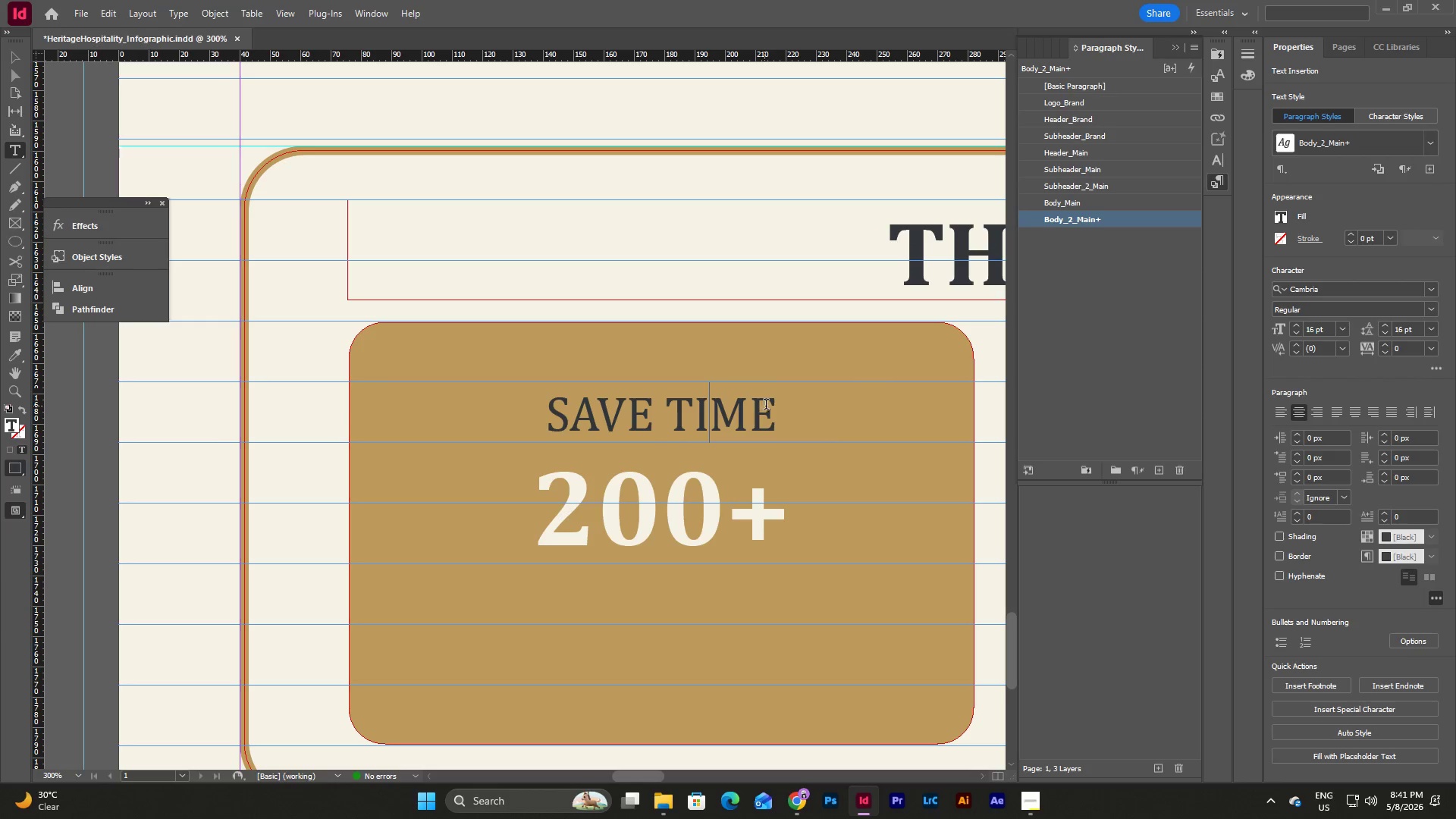 
left_click_drag(start_coordinate=[779, 410], to_coordinate=[551, 415])
 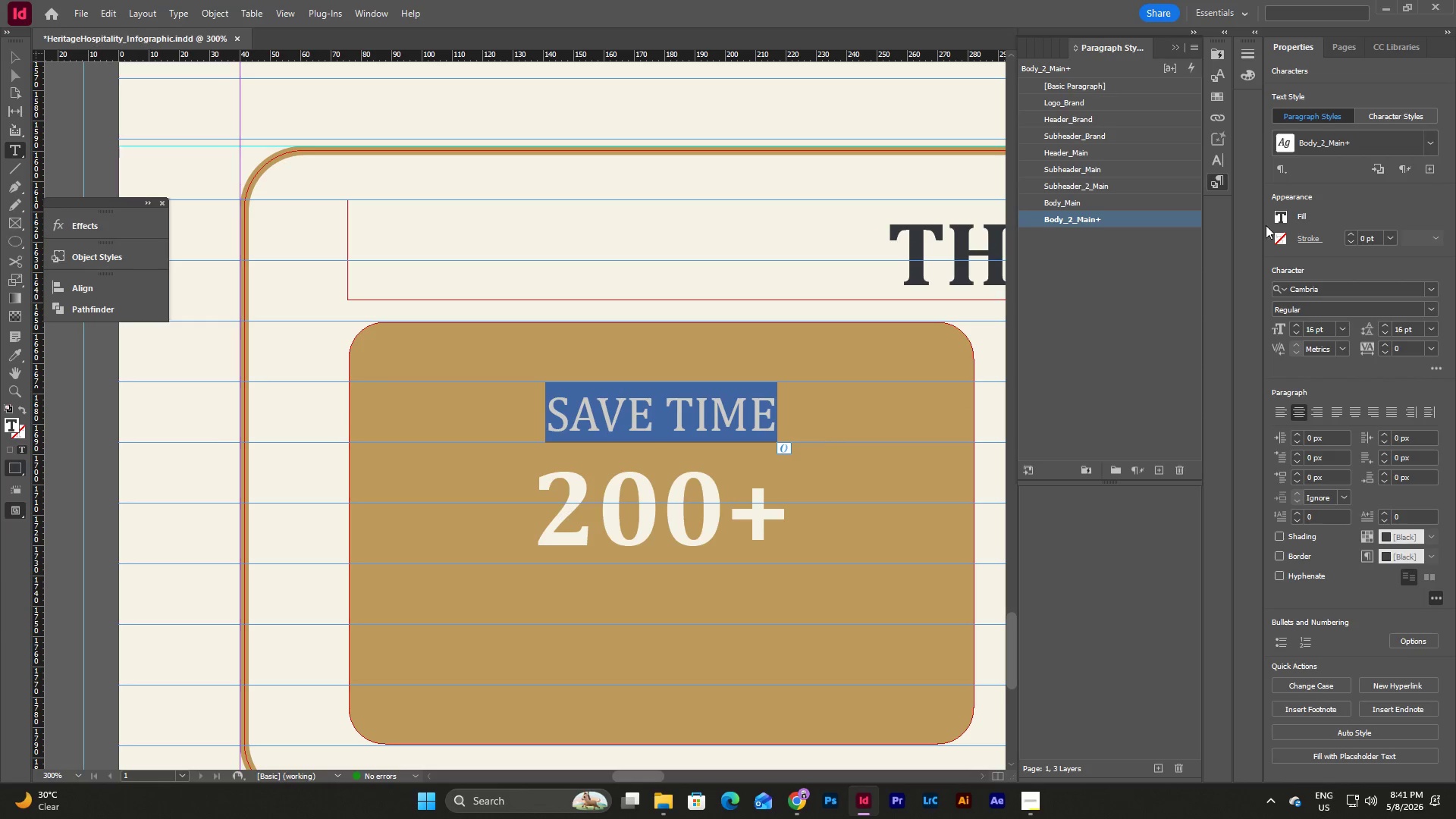 
left_click([1278, 217])
 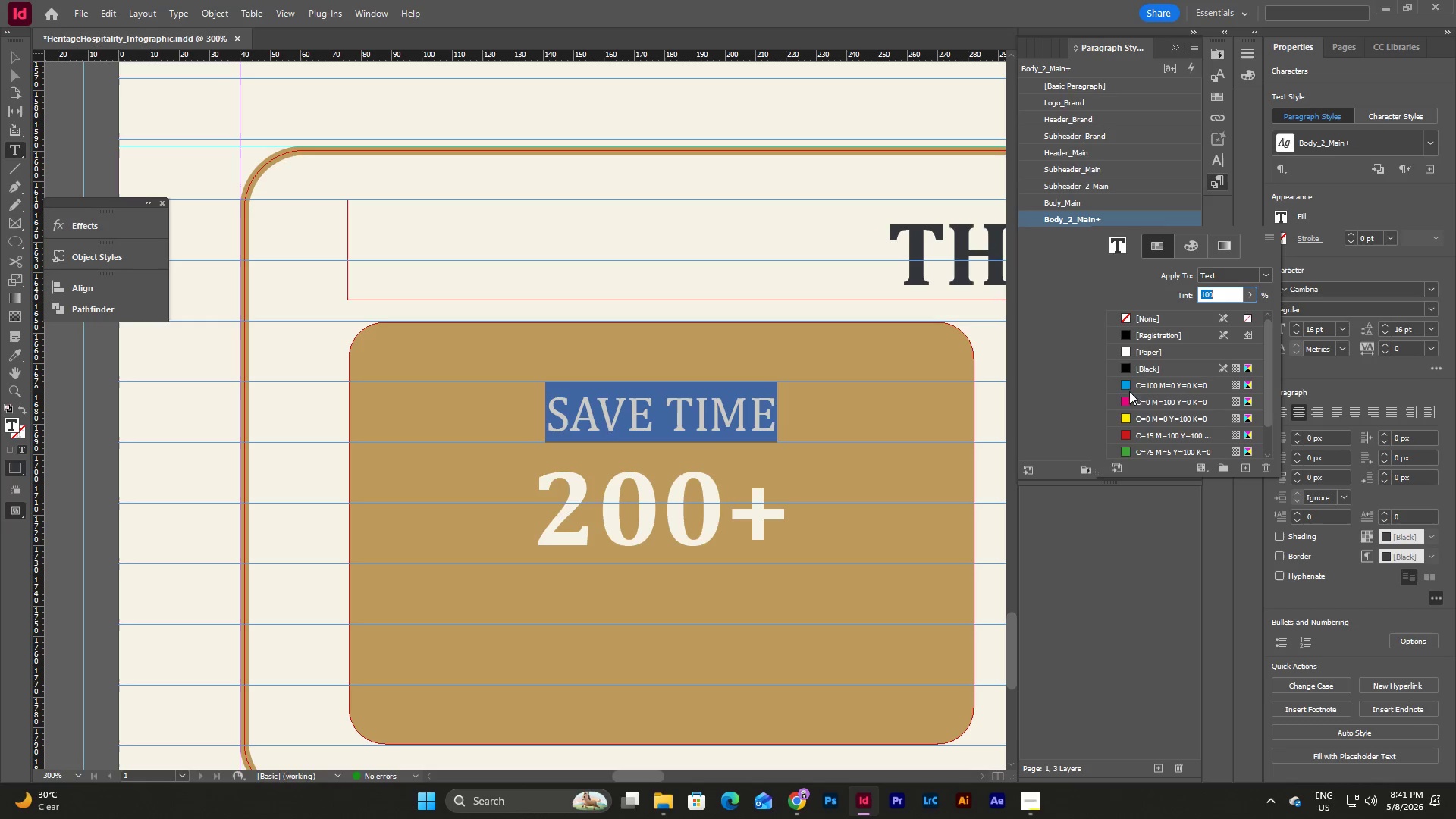 
left_click([1113, 447])
 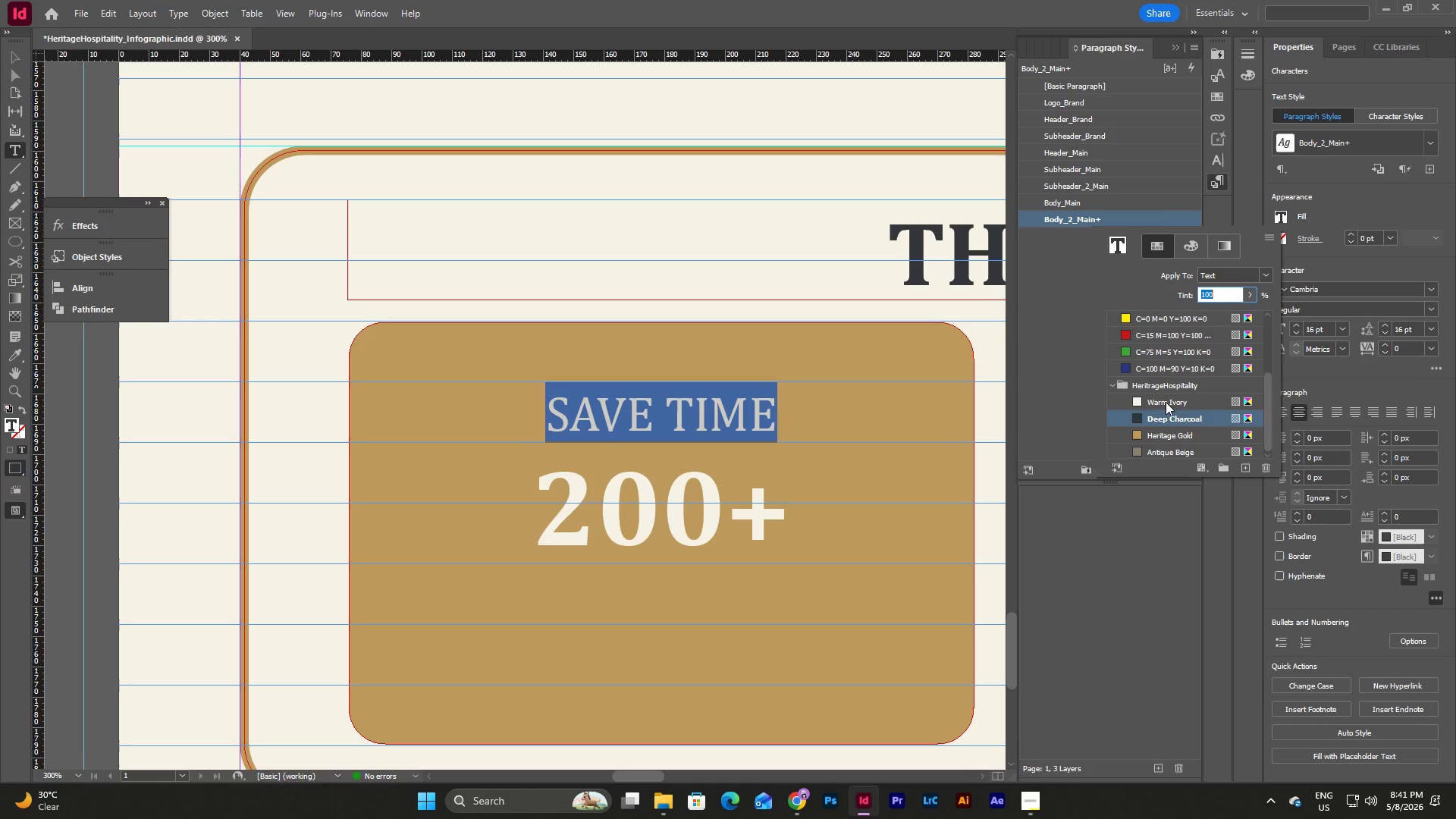 
left_click([1166, 401])
 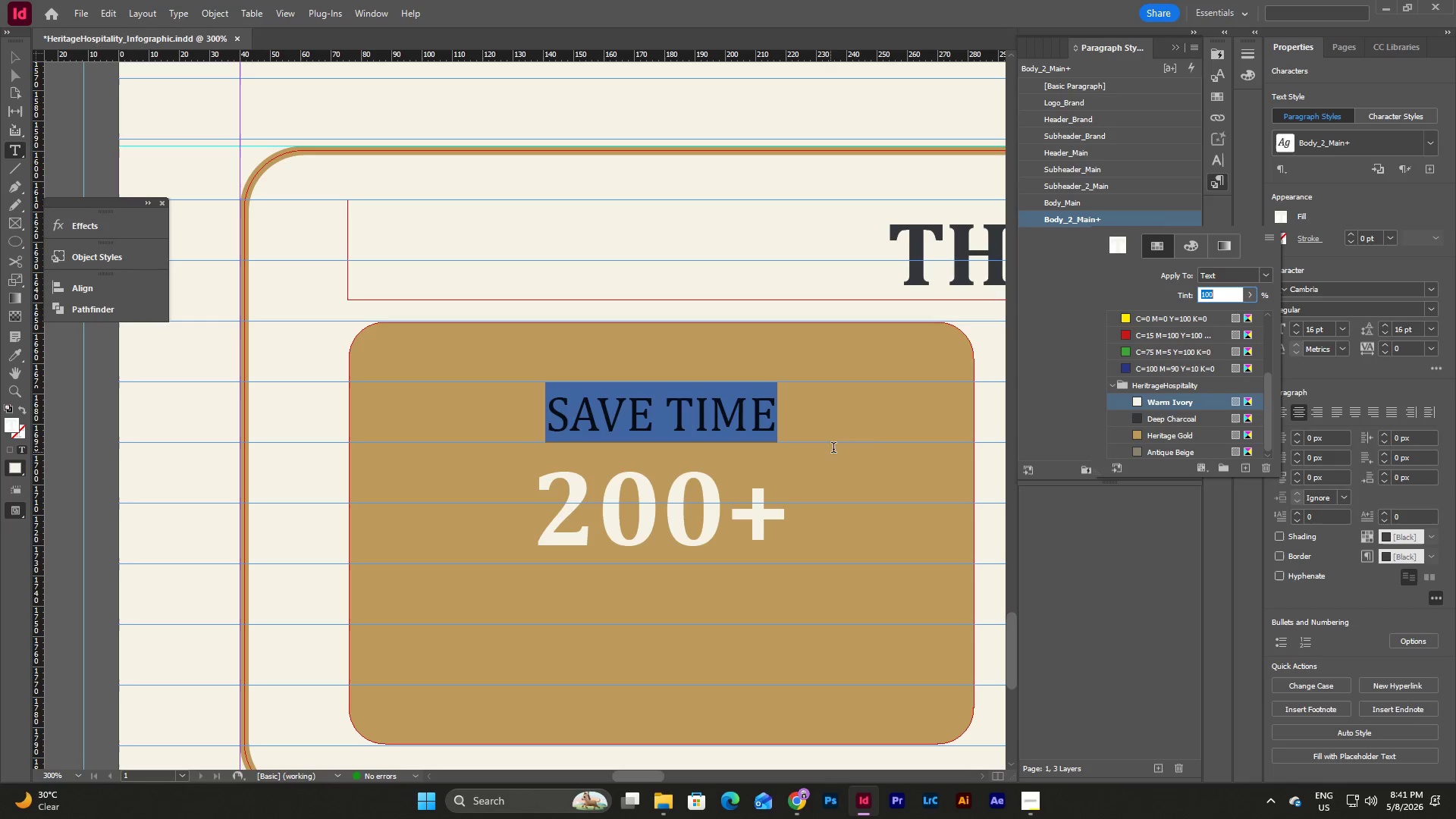 
scroll: coordinate [1141, 376], scroll_direction: down, amount: 5.0
 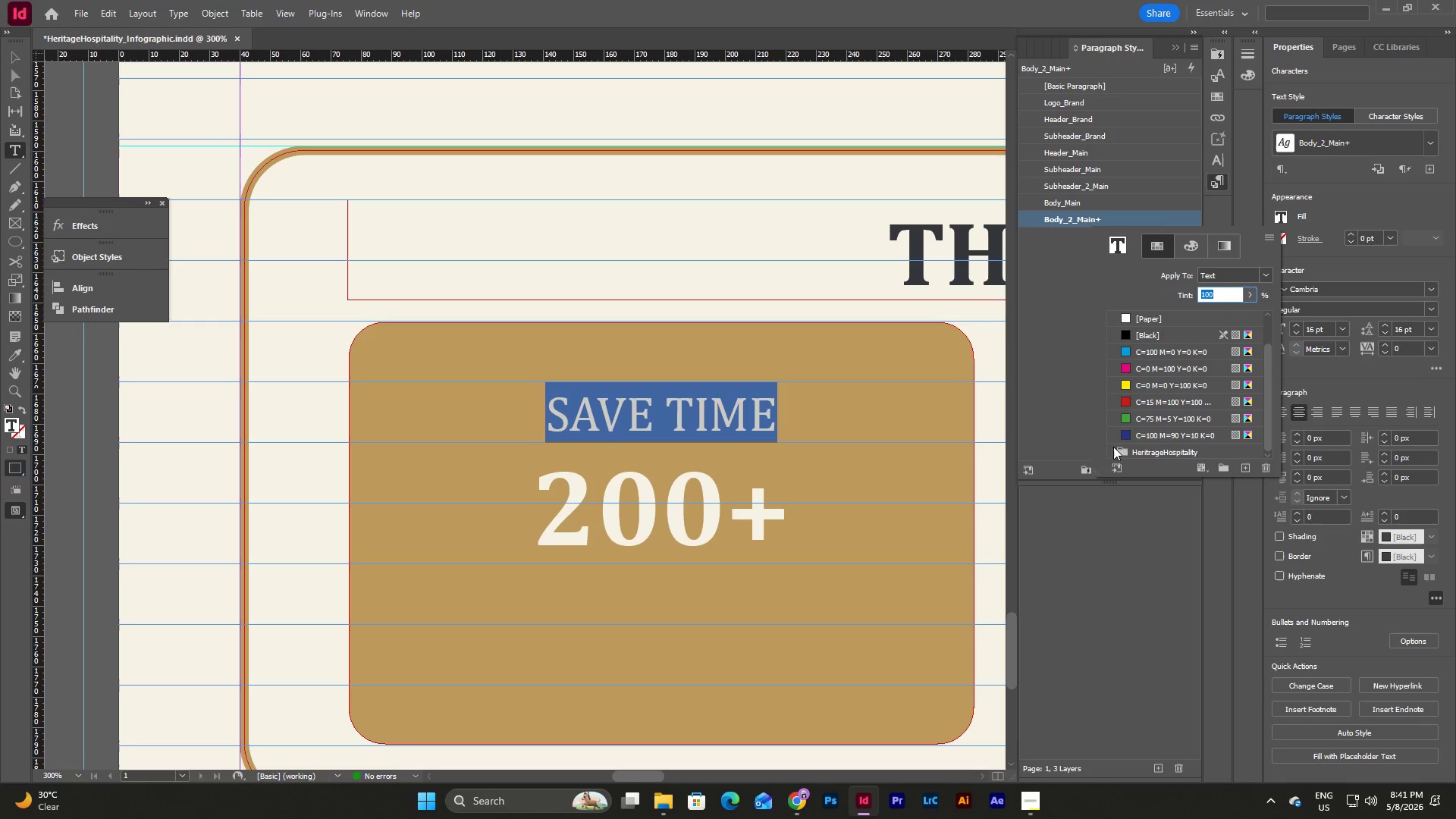 
key(Escape)
 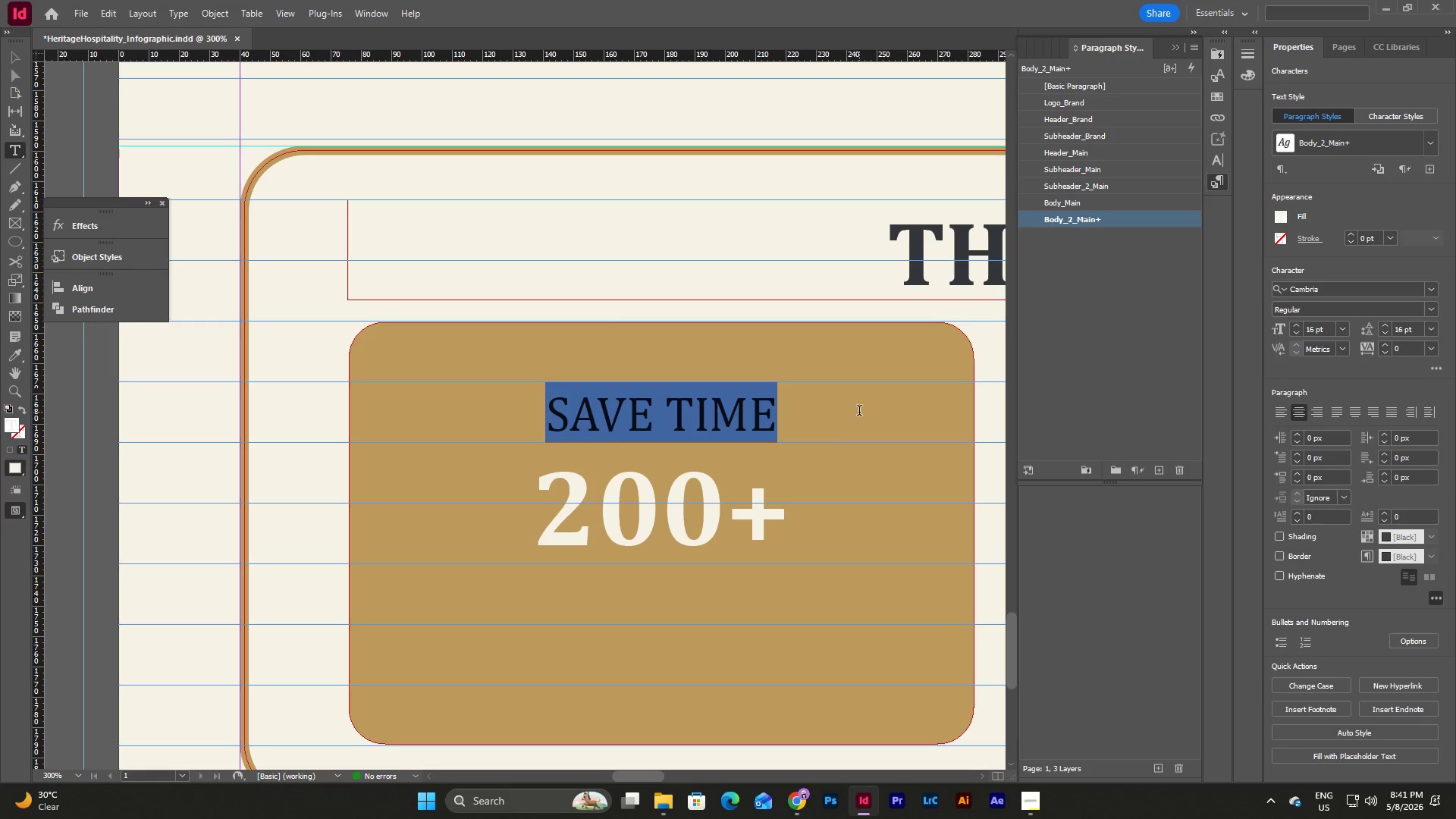 
key(Escape)
 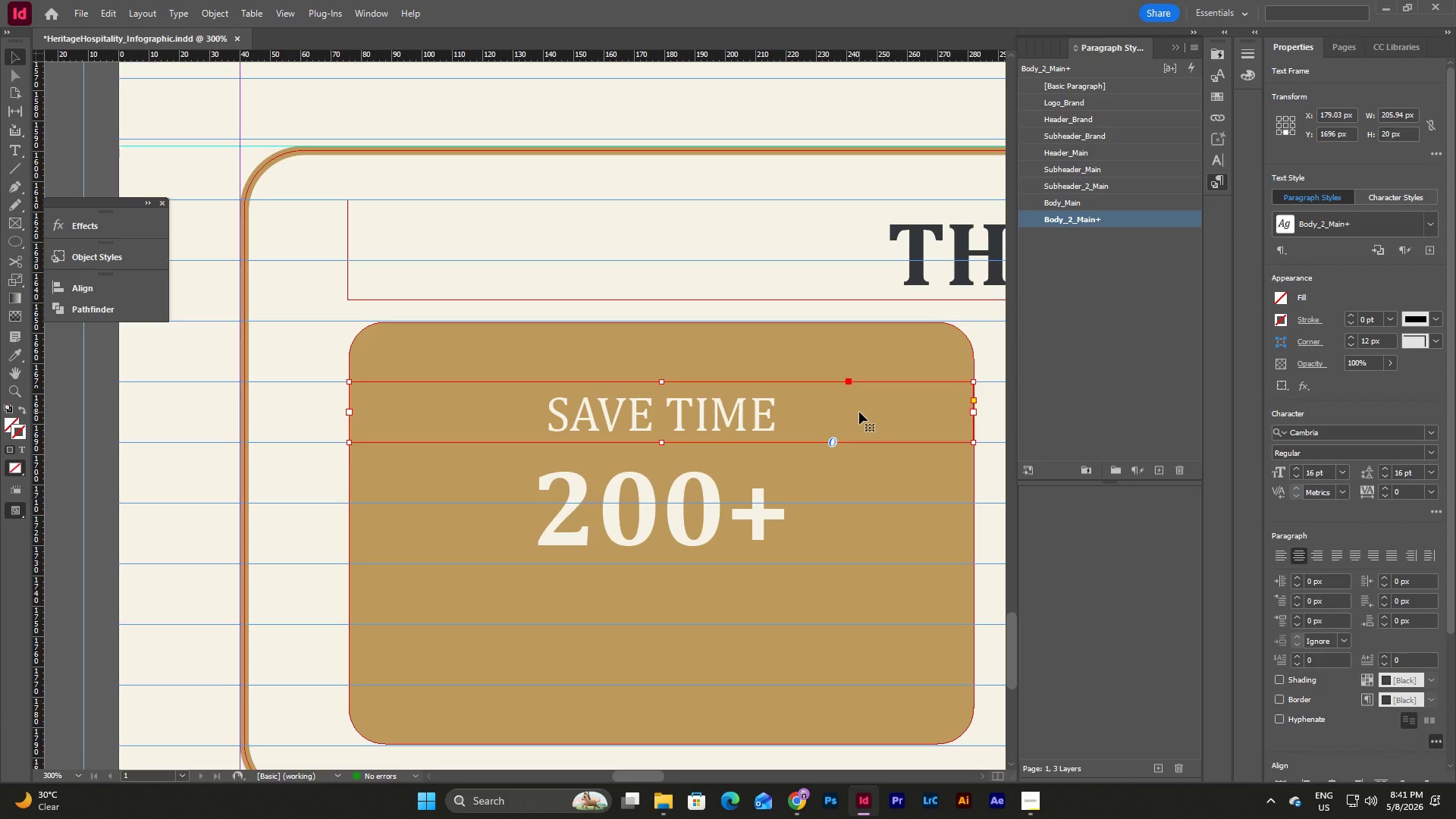 
left_click([859, 412])
 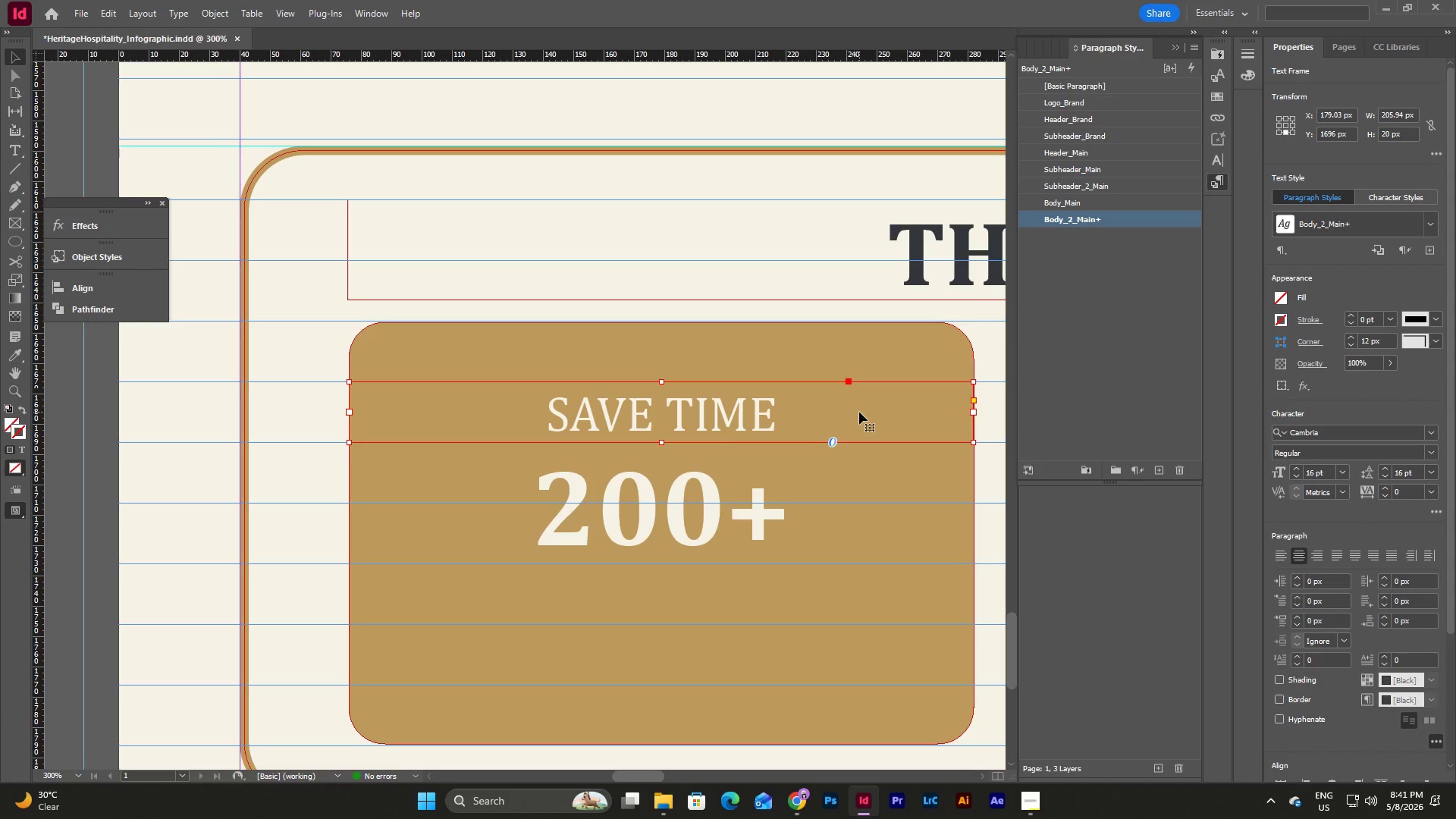 
key(Control+C)
 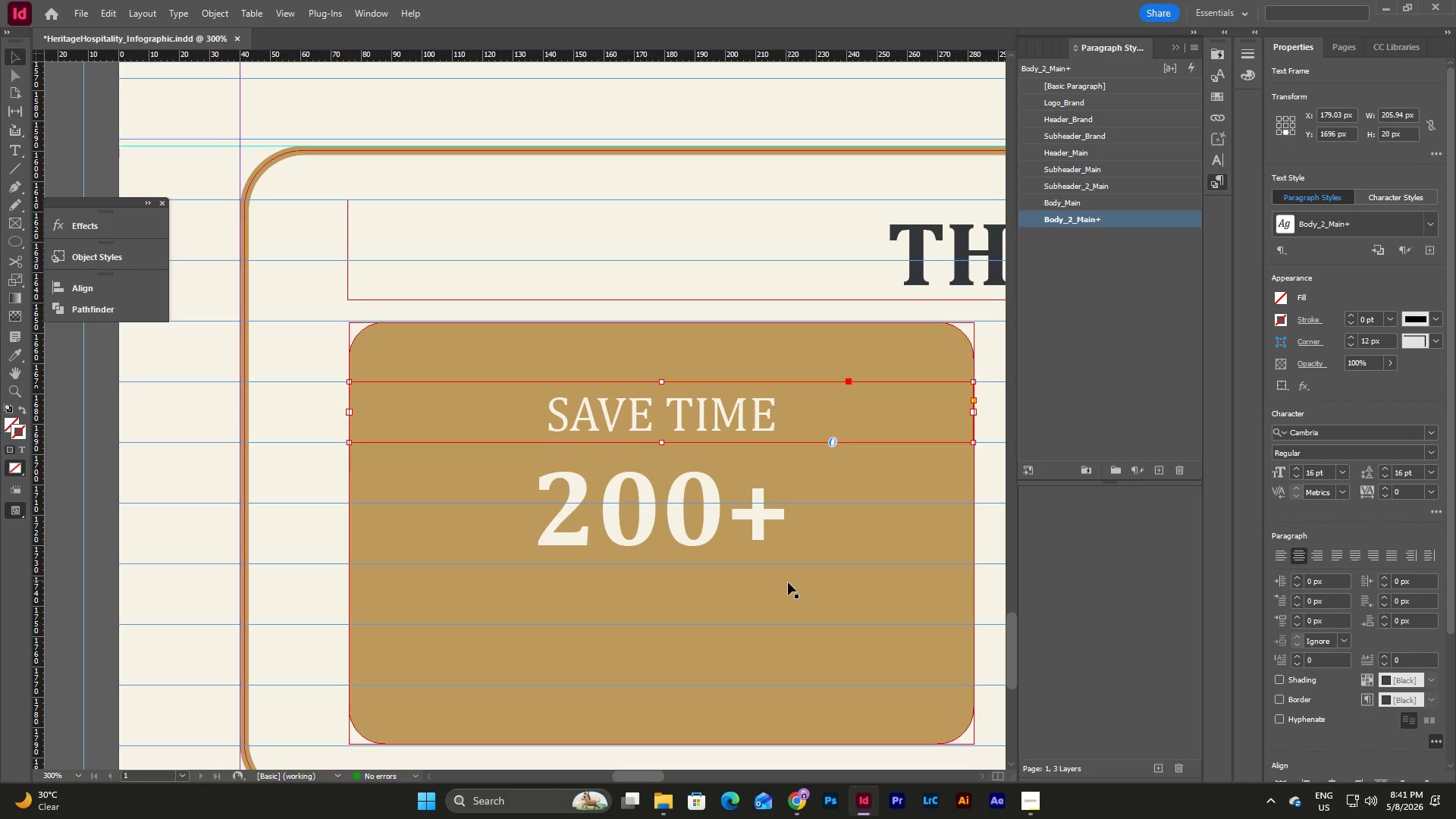 
left_click([785, 588])
 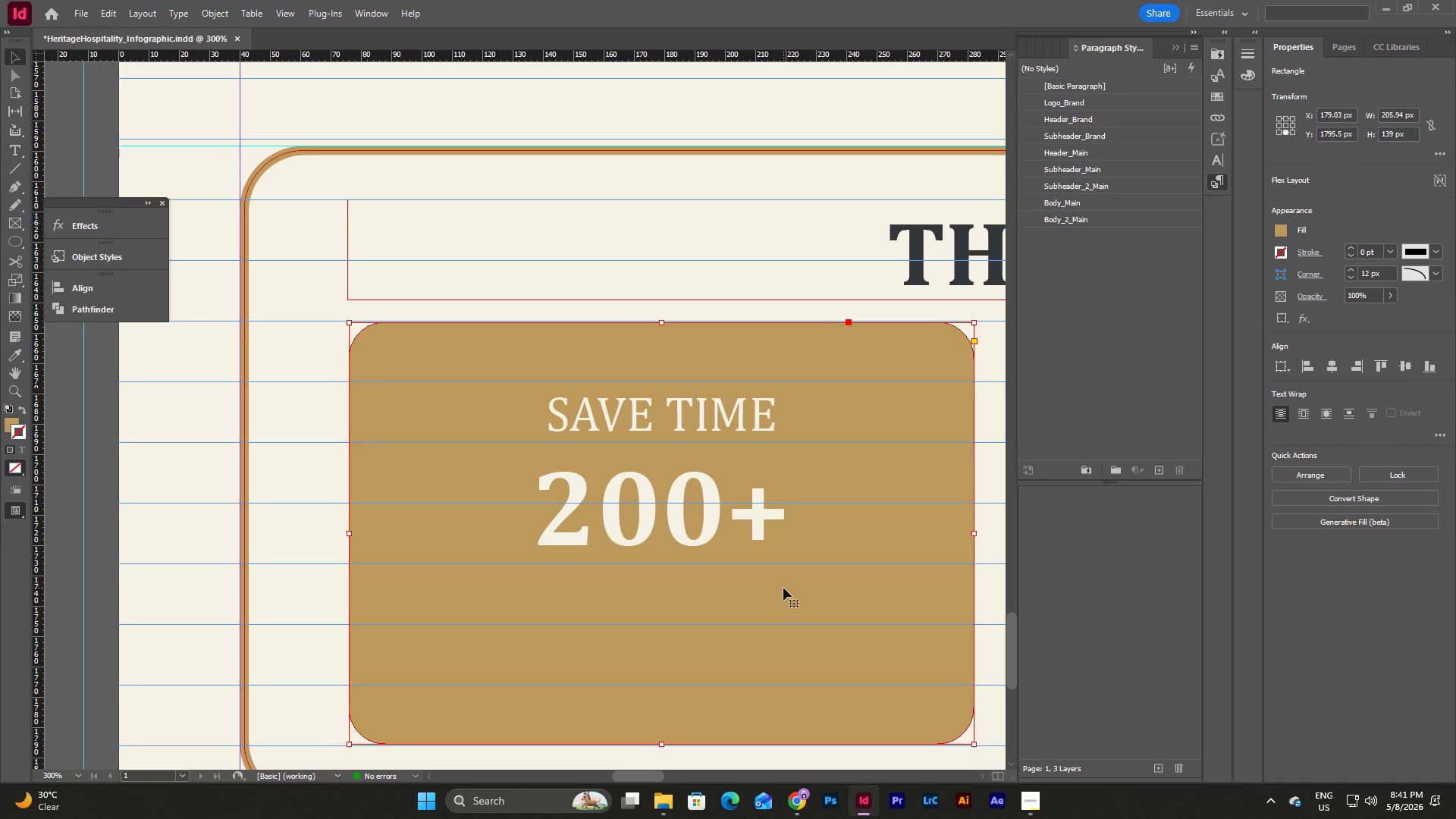 
key(Control+V)
 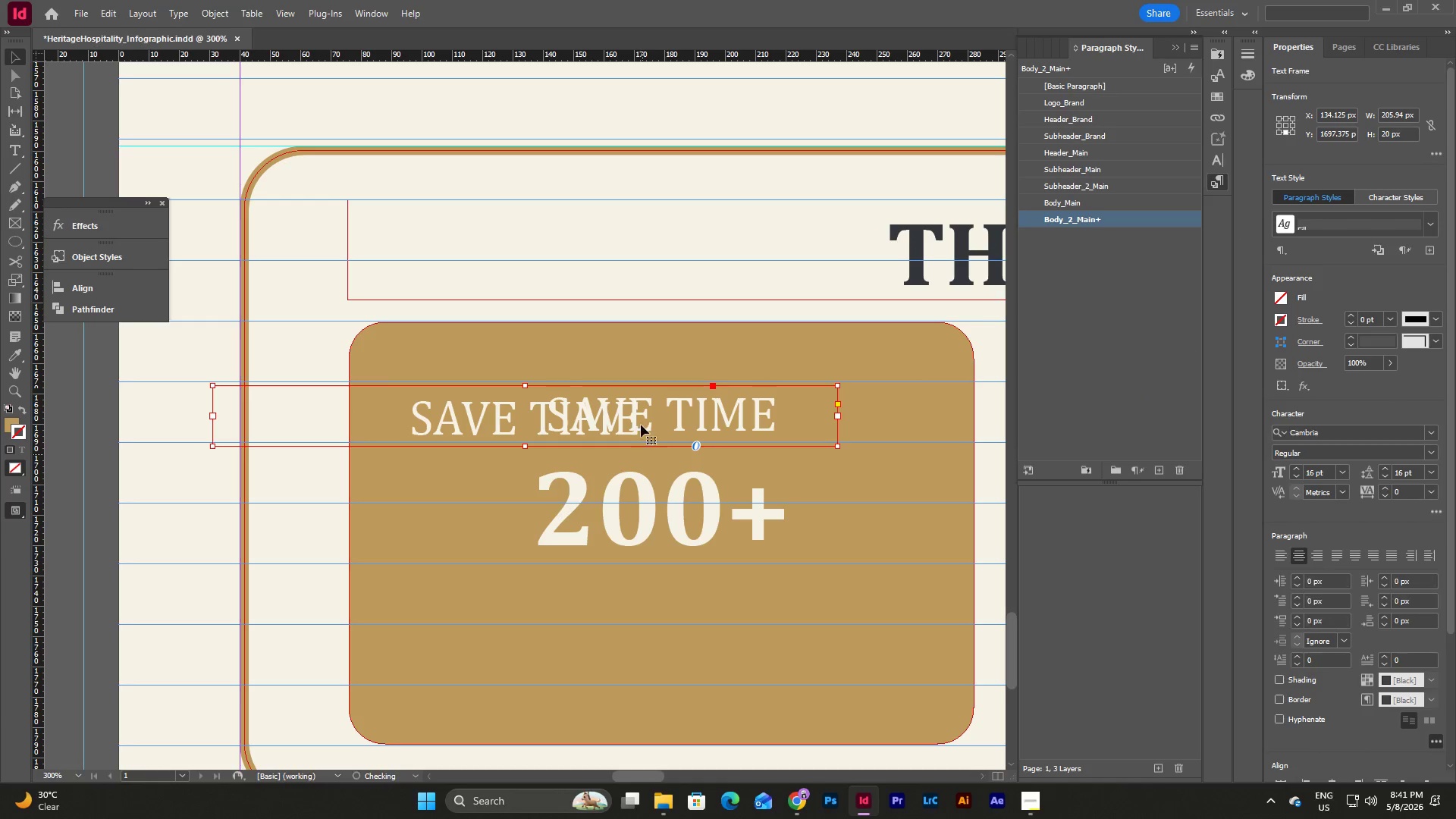 
left_click_drag(start_coordinate=[641, 421], to_coordinate=[777, 597])
 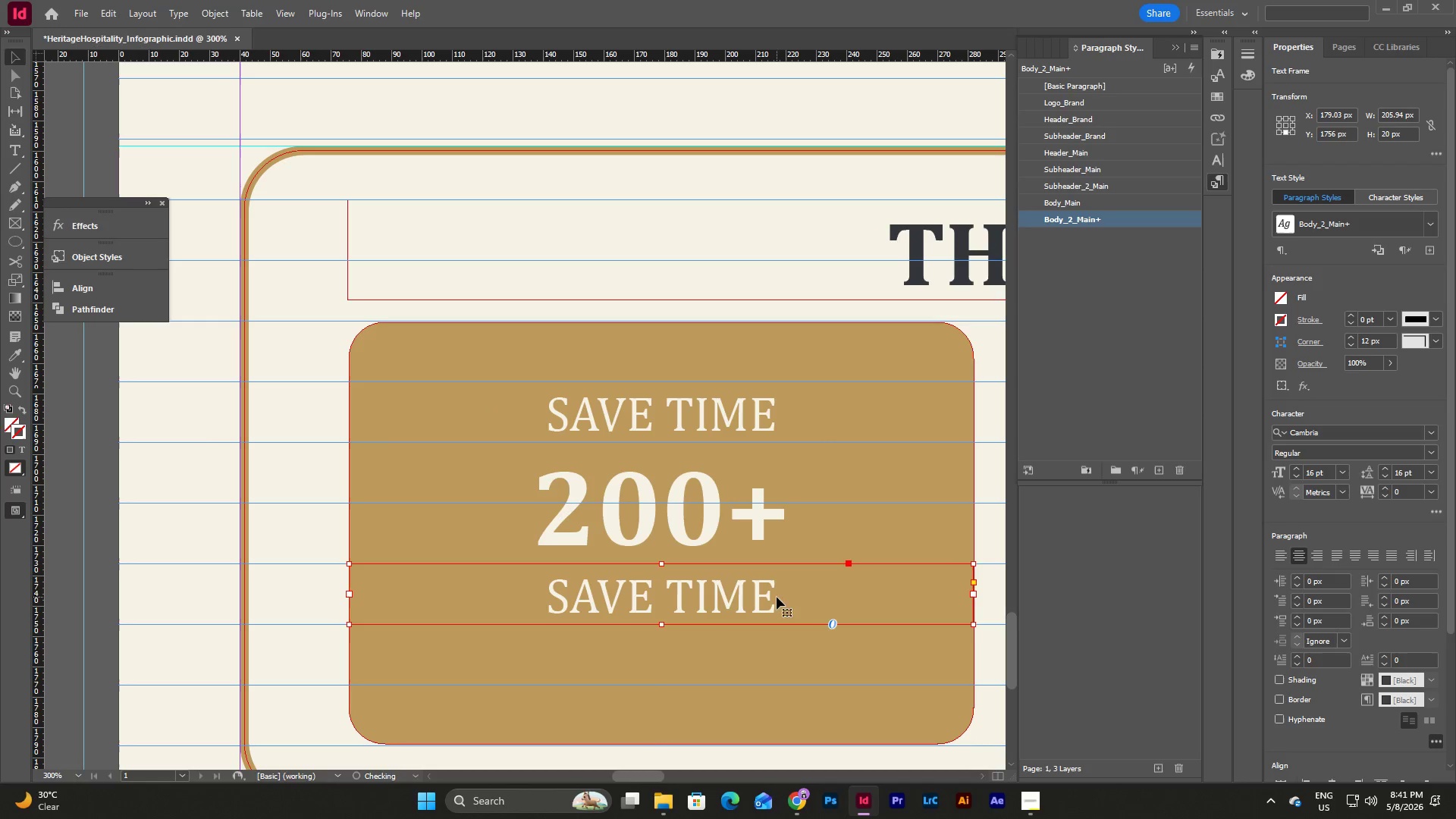 
double_click([777, 597])
 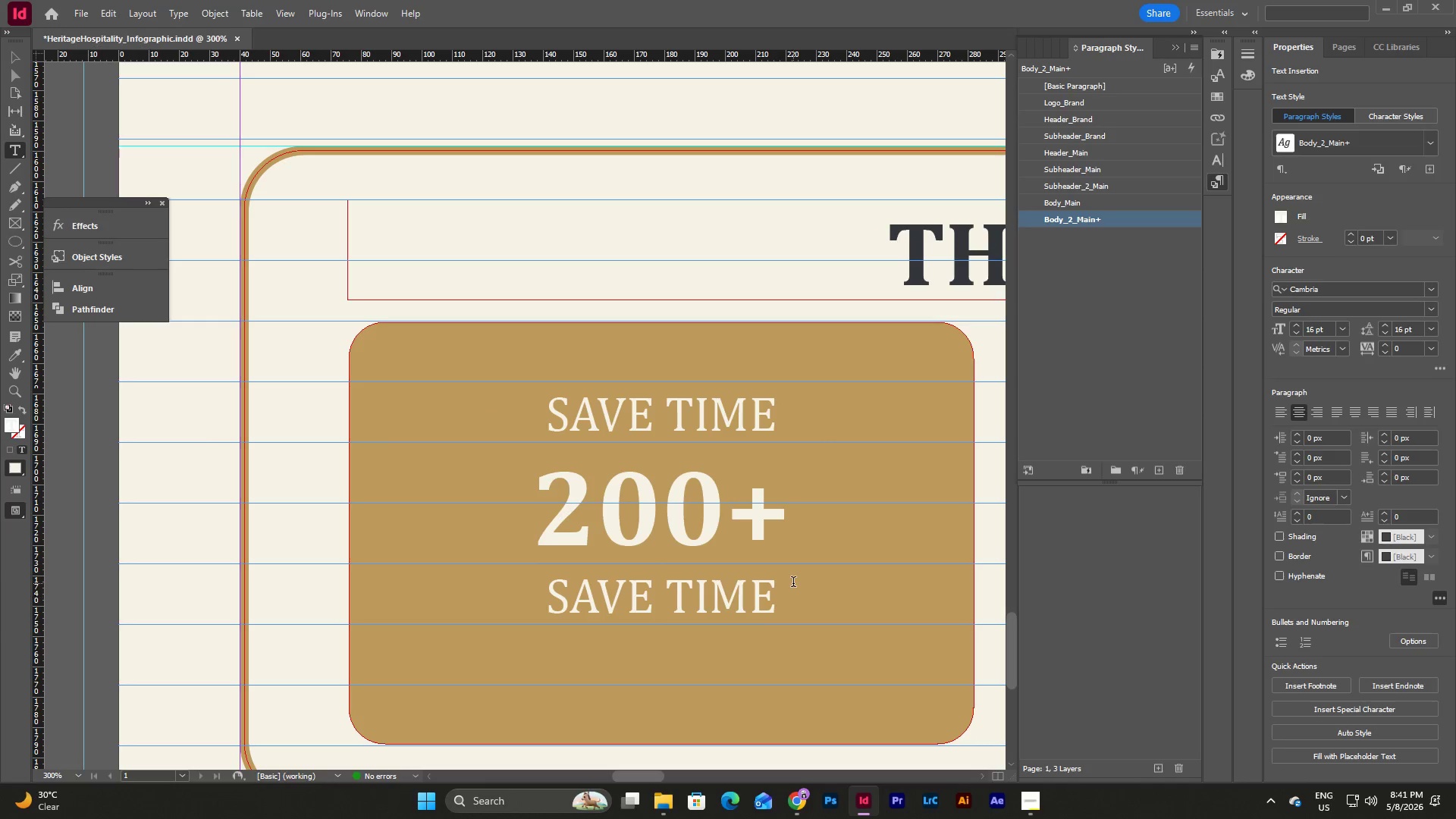 
left_click_drag(start_coordinate=[793, 583], to_coordinate=[519, 605])
 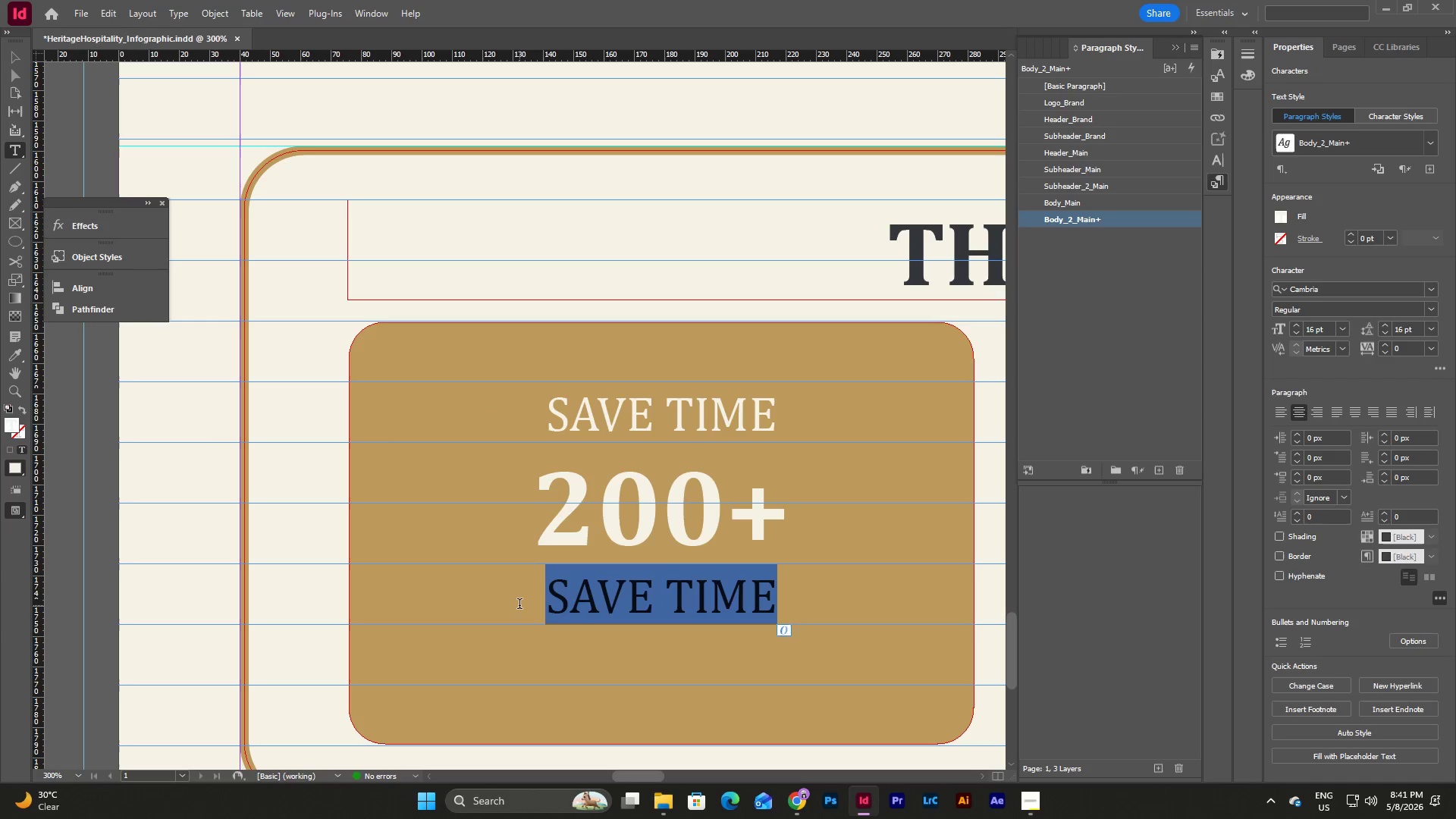 
type(HOURS PER MONTH)
key(Escape)
key(Escape)
 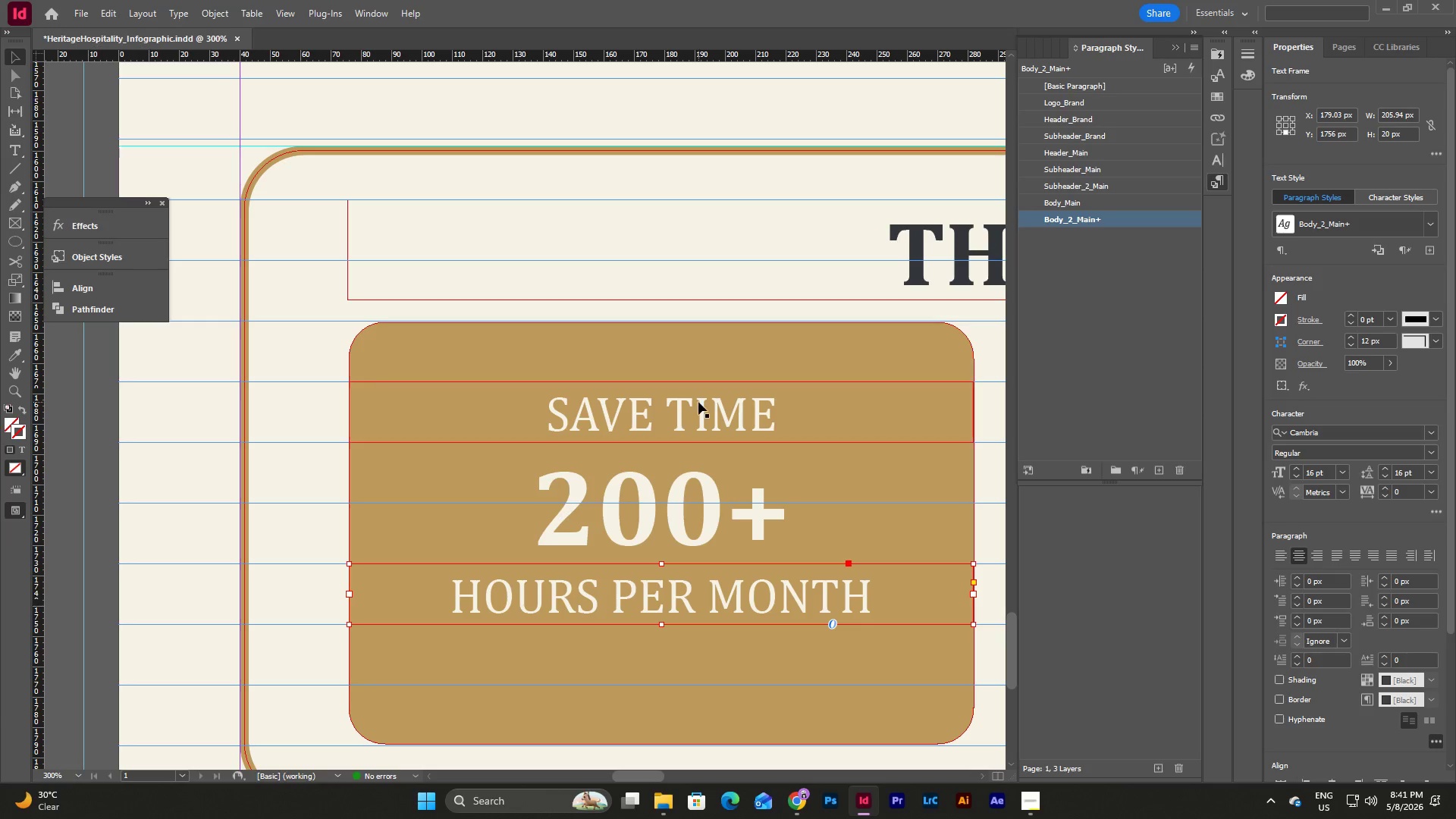 
left_click([698, 402])
 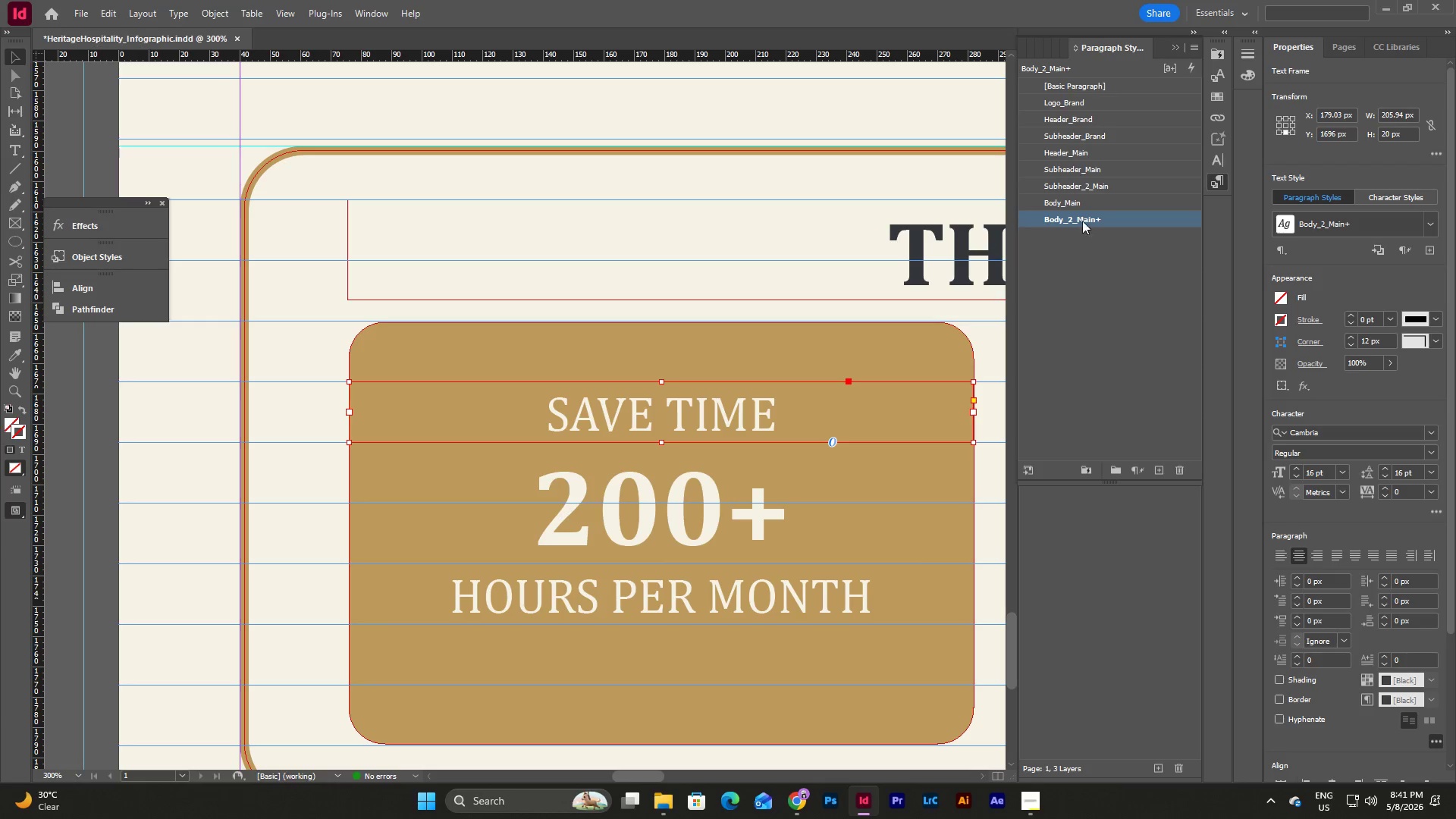 
left_click([1089, 261])
 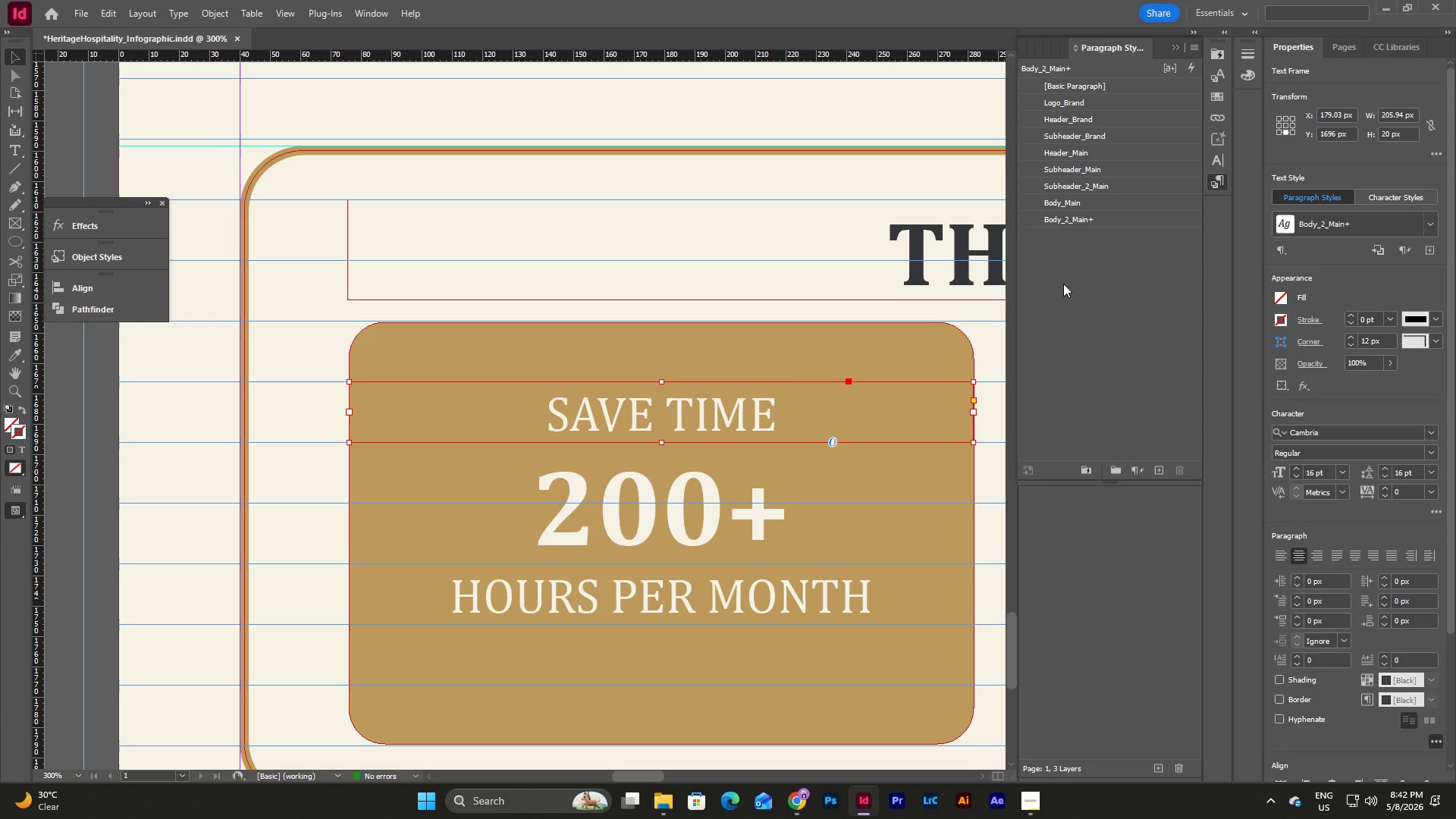 
left_click([1084, 265])
 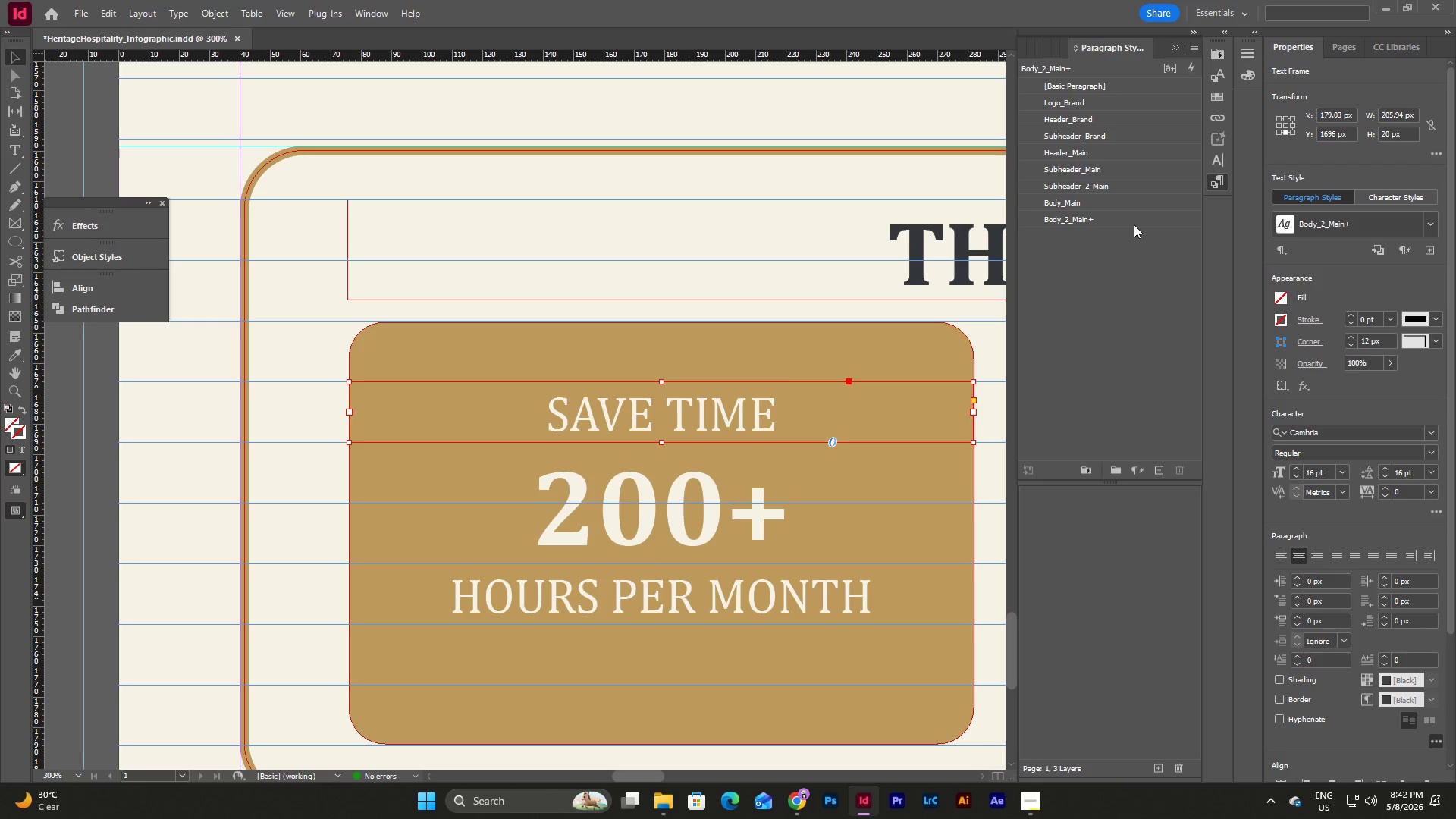 
left_click([1162, 462])
 